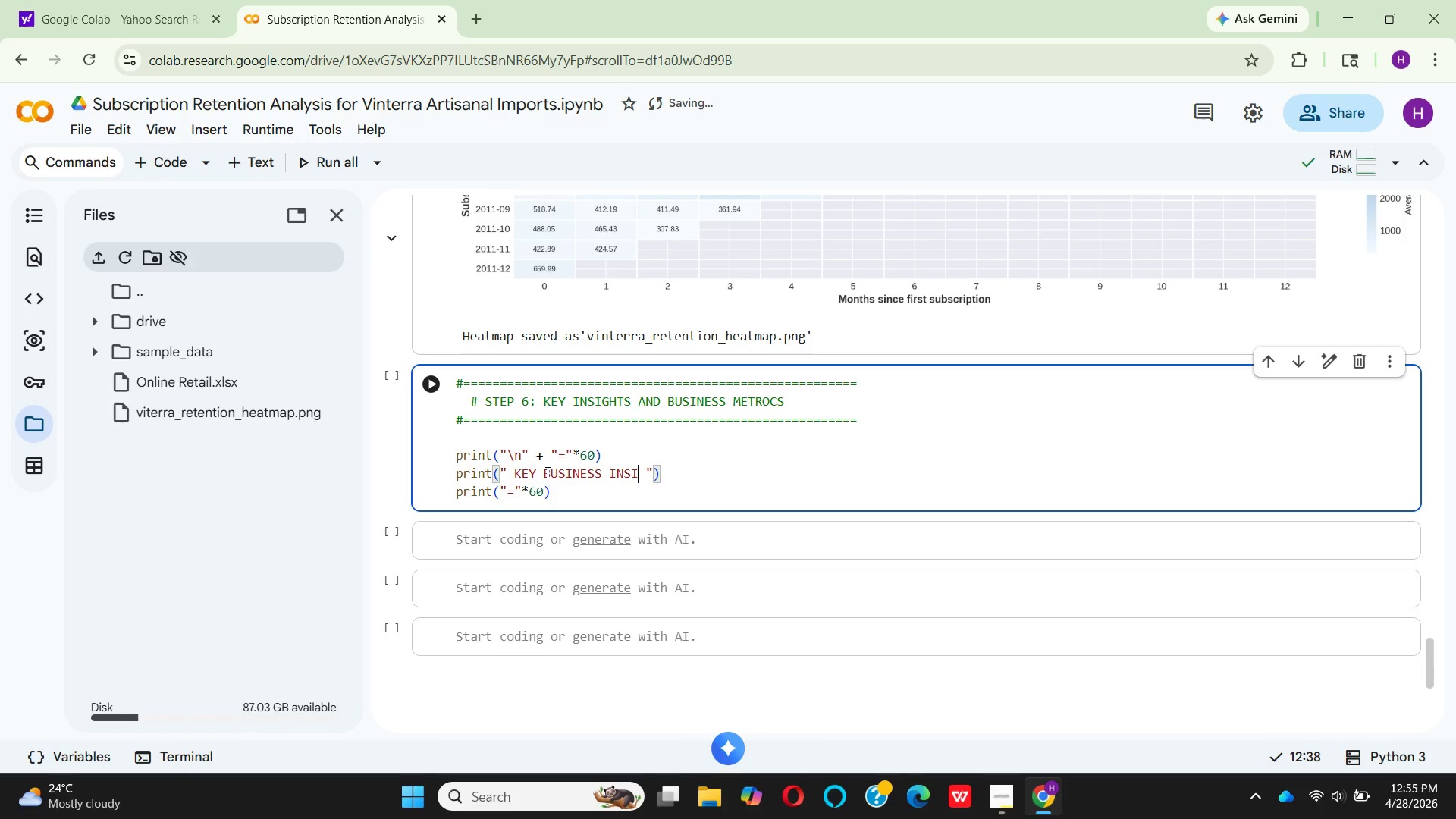 
type(GHTS)
 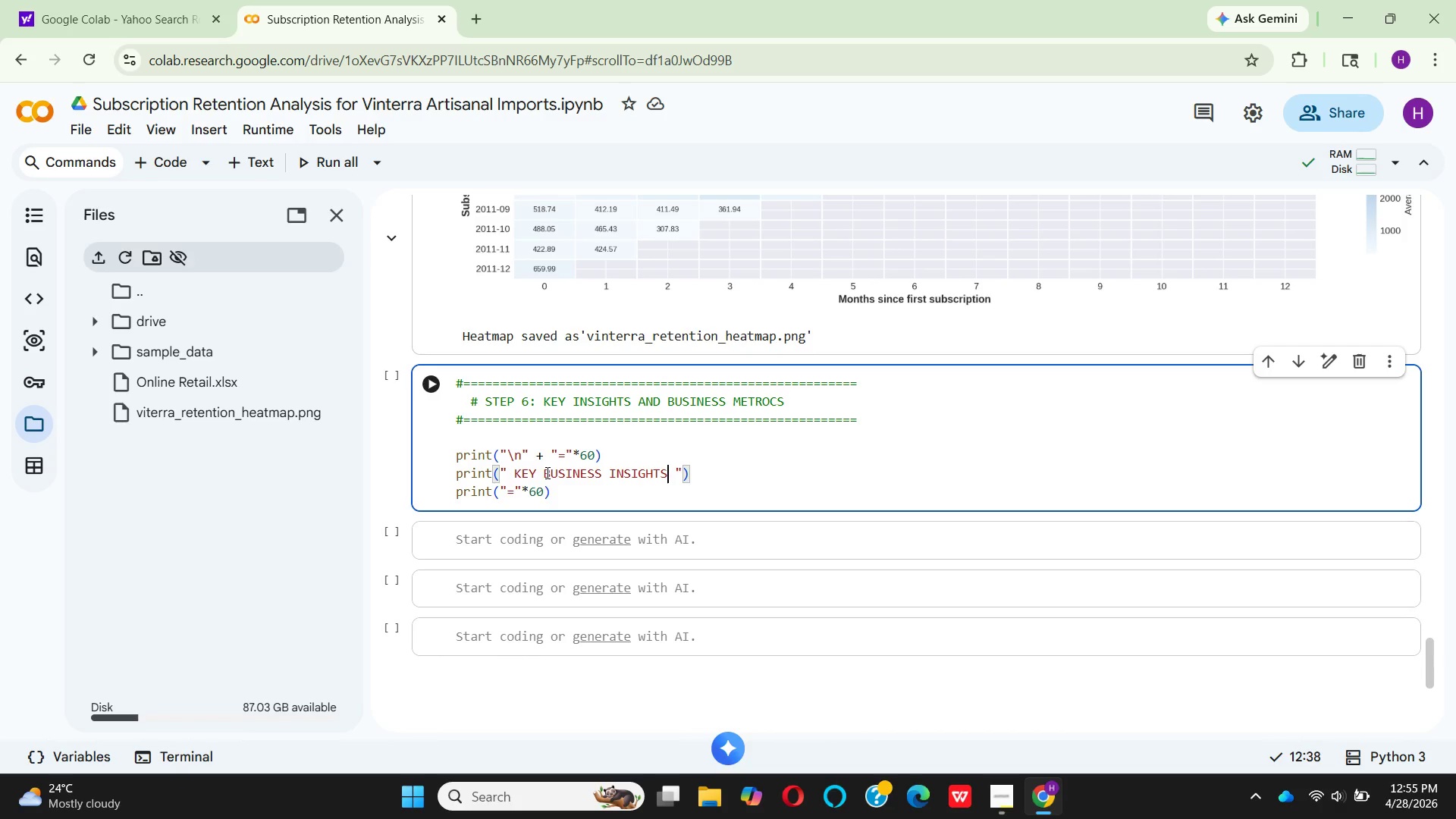 
key(ArrowRight)
 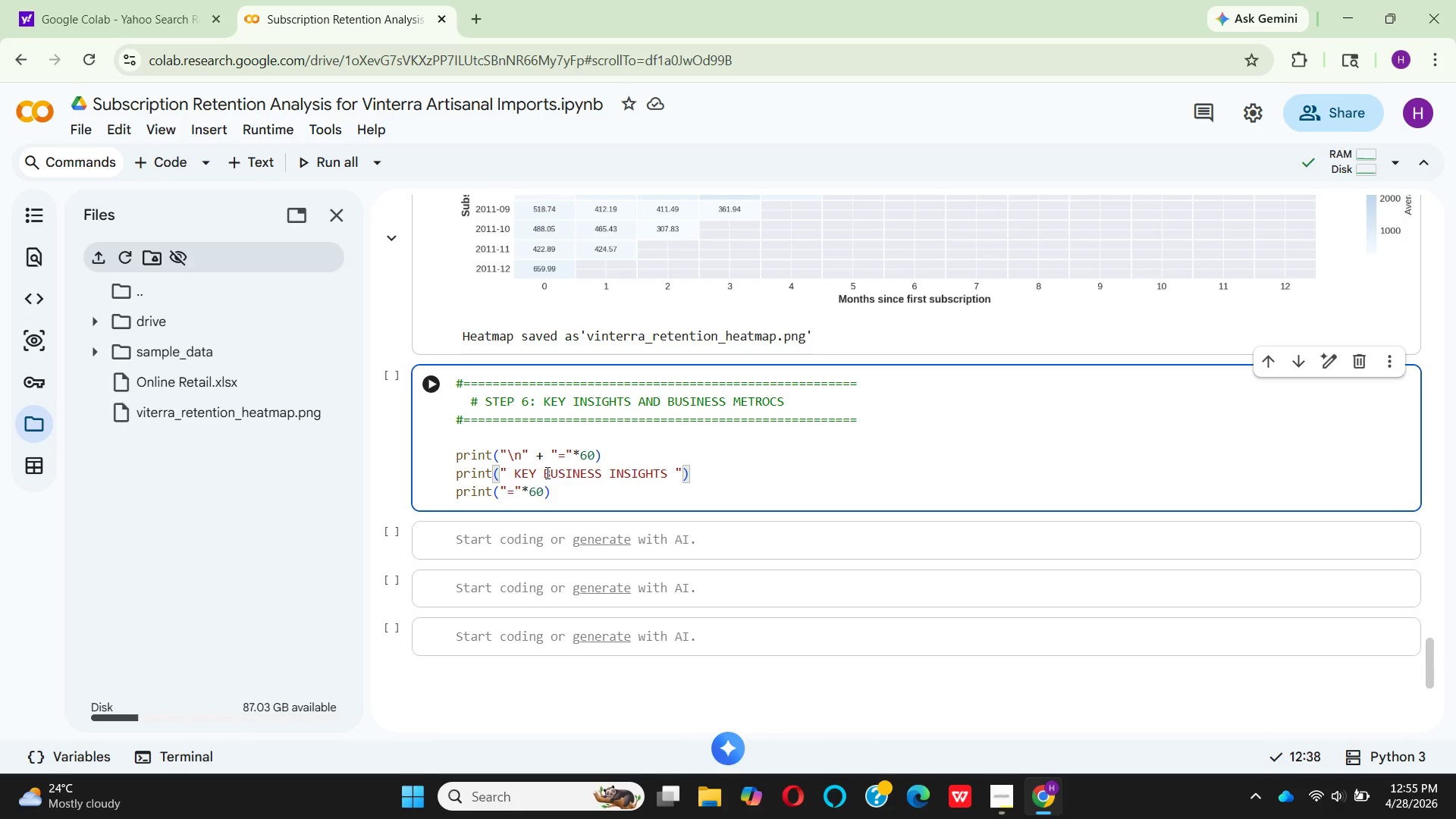 
key(Backspace)
 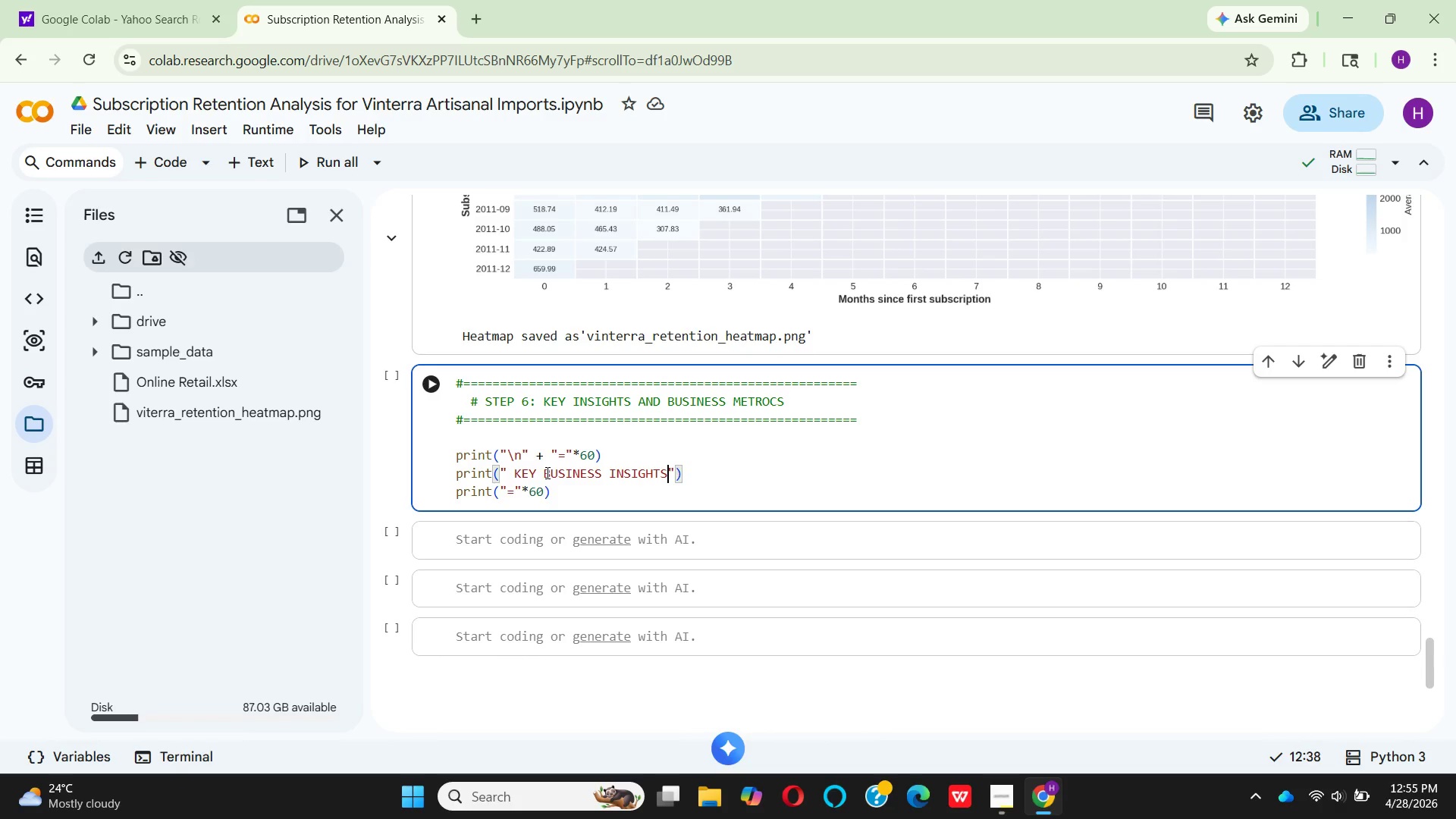 
key(ArrowRight)
 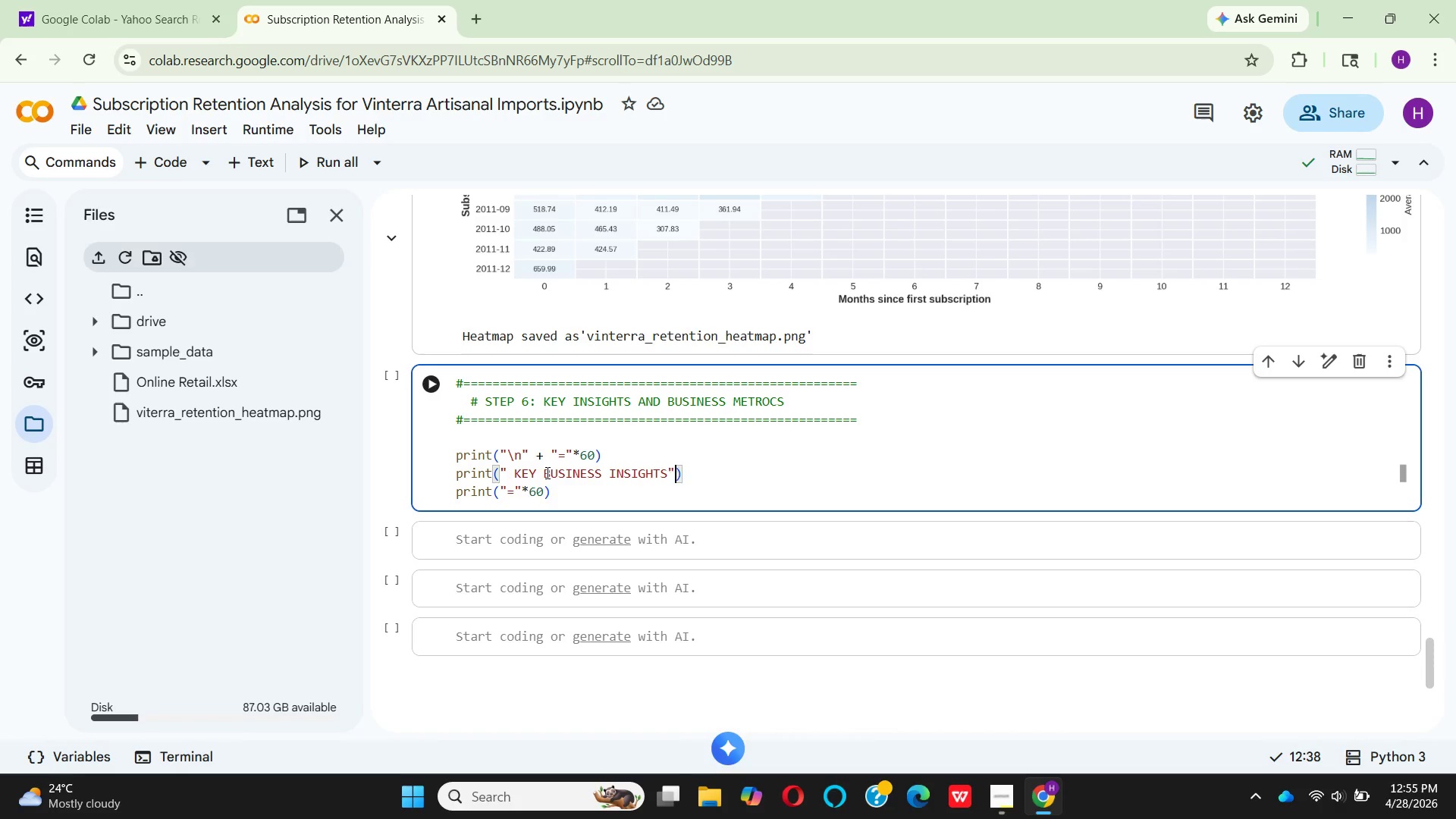 
key(ArrowRight)
 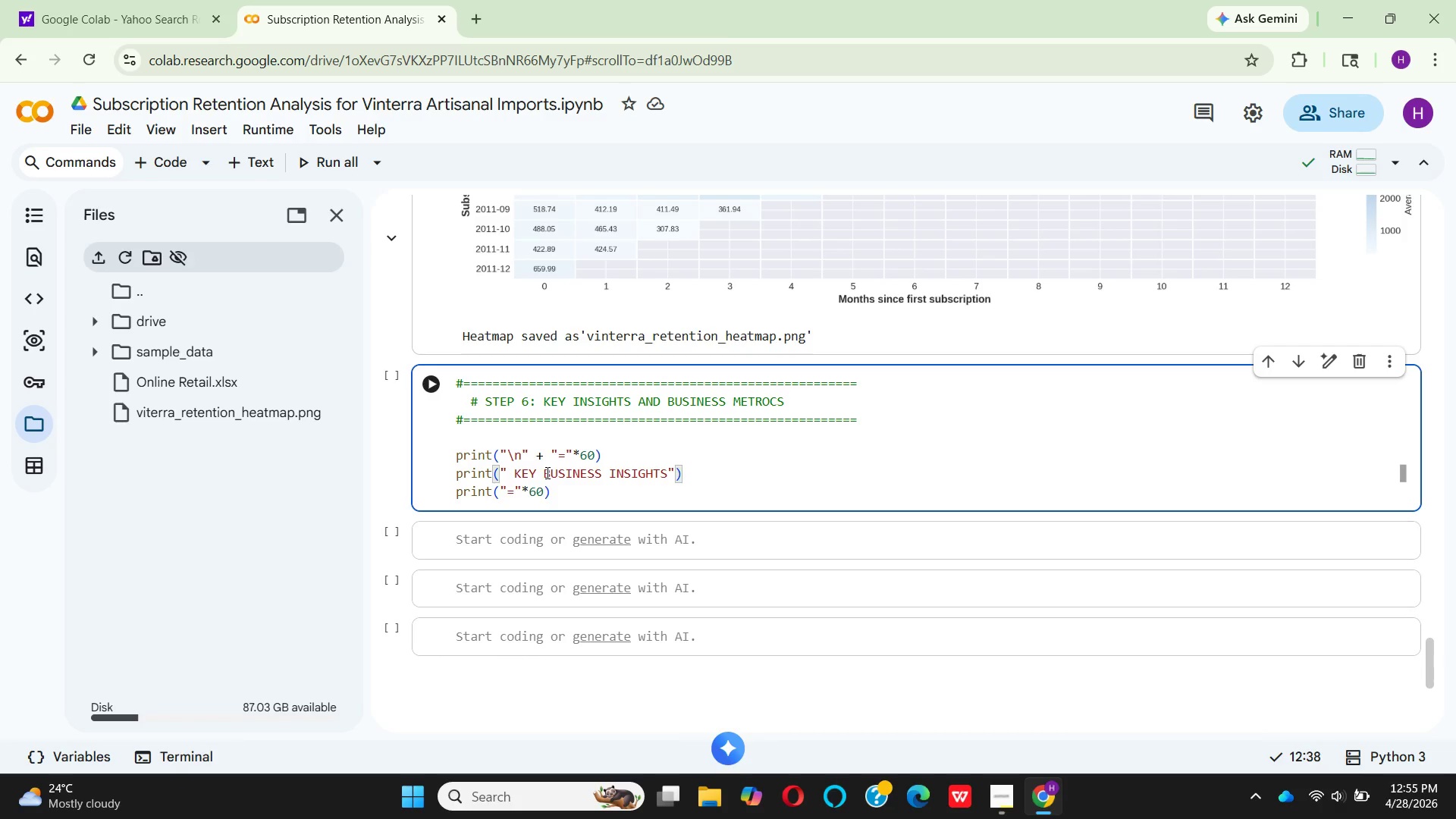 
key(CapsLock)
 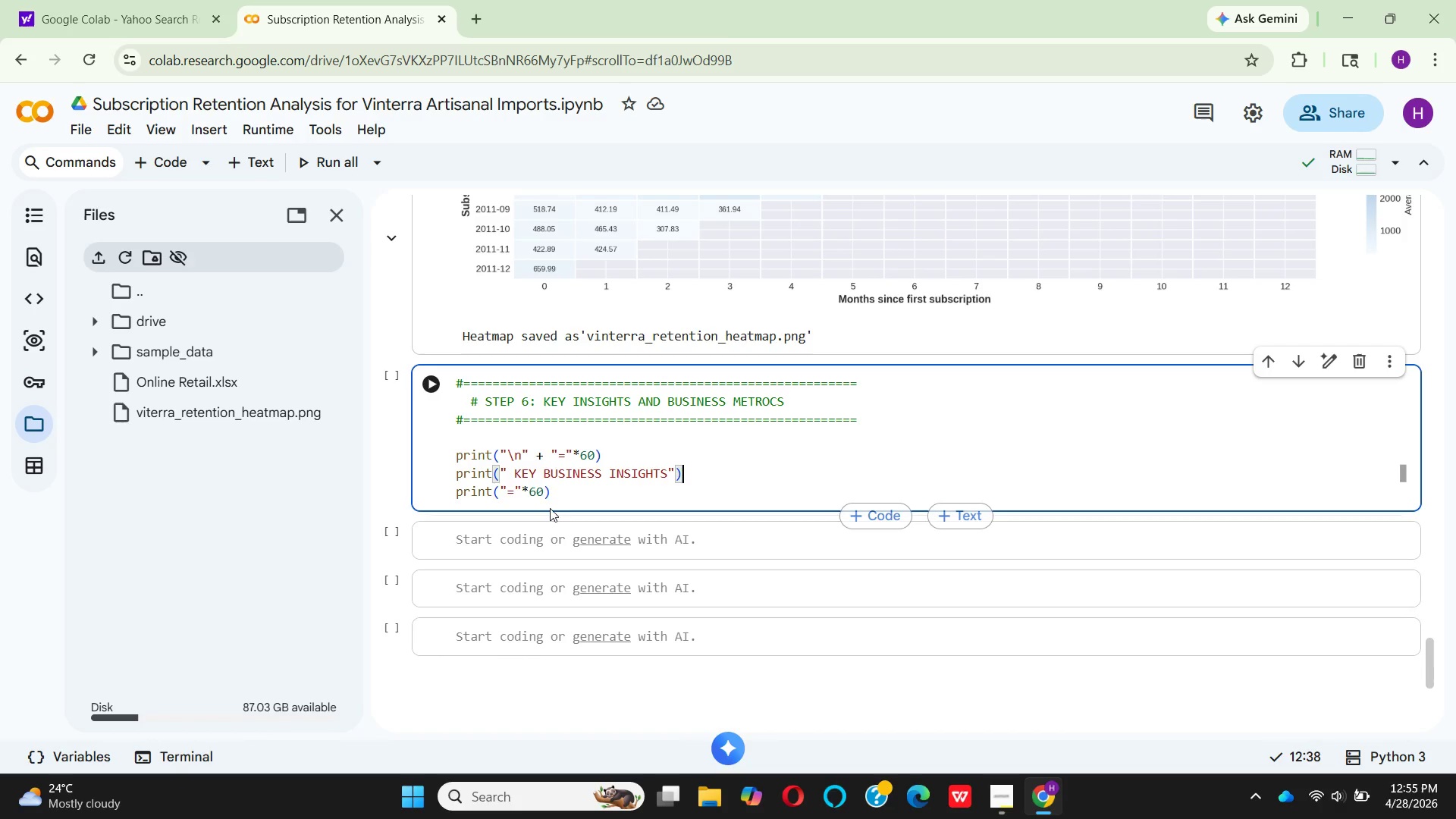 
left_click([564, 493])
 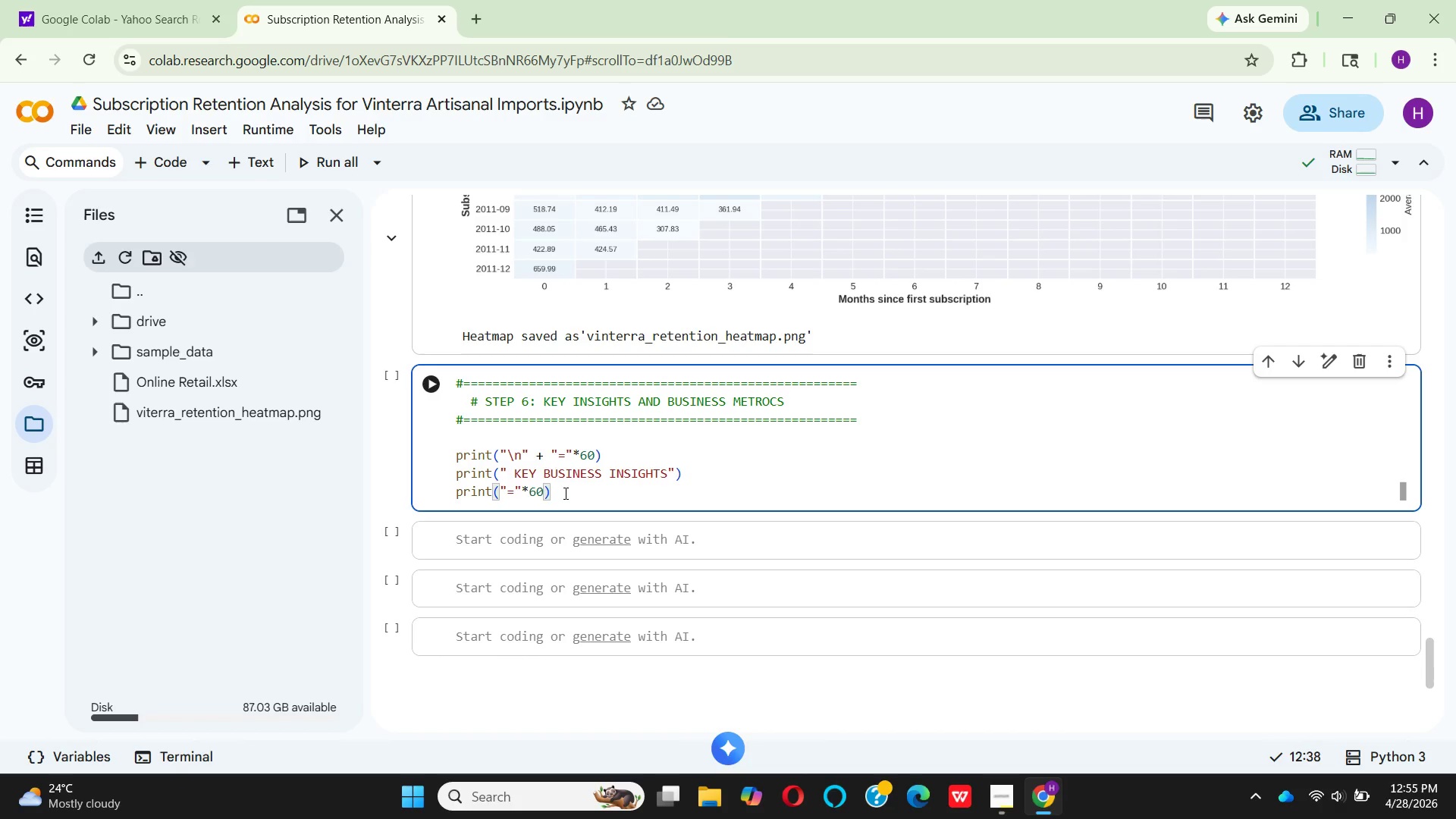 
key(Enter)
 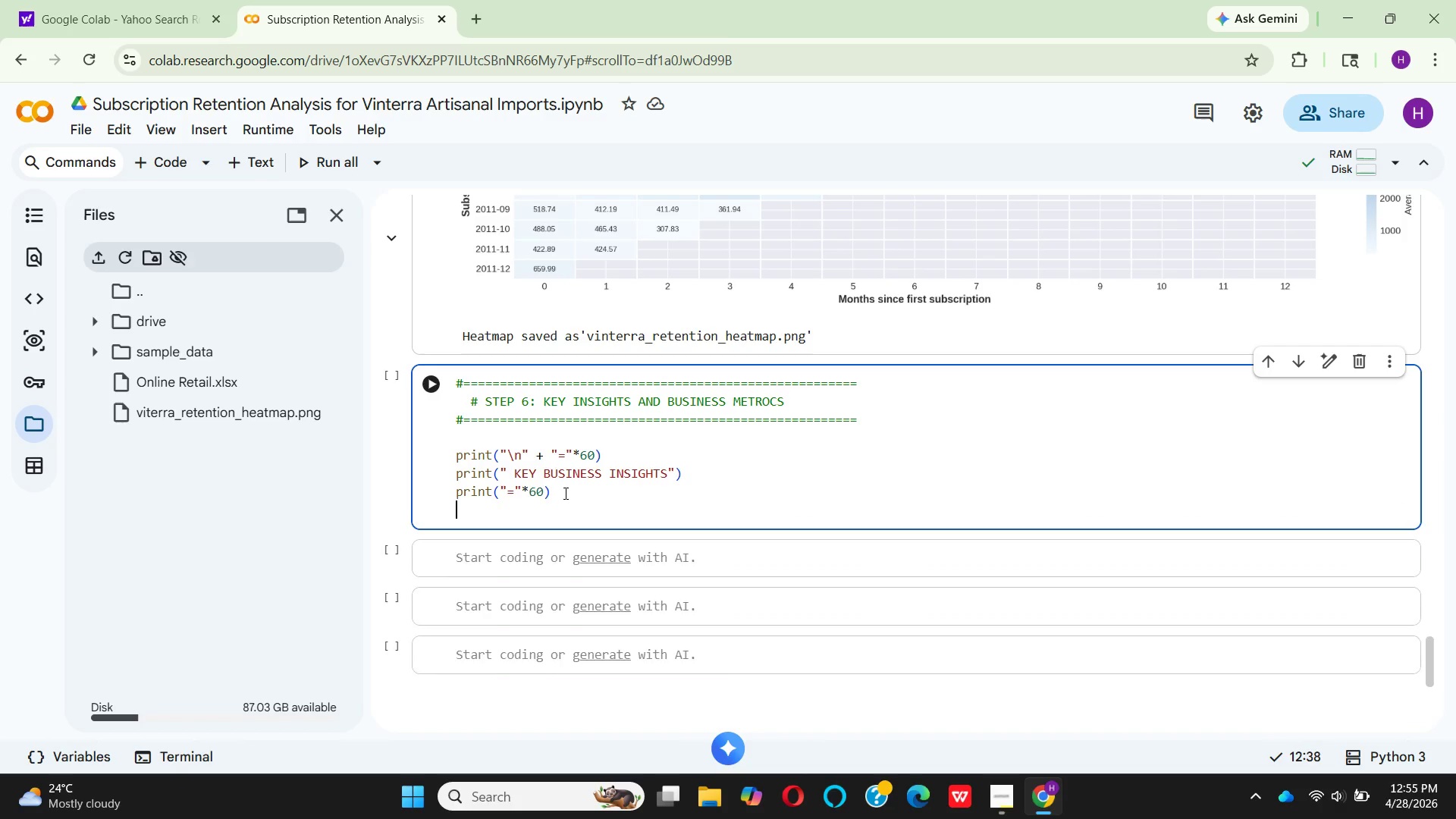 
key(Enter)
 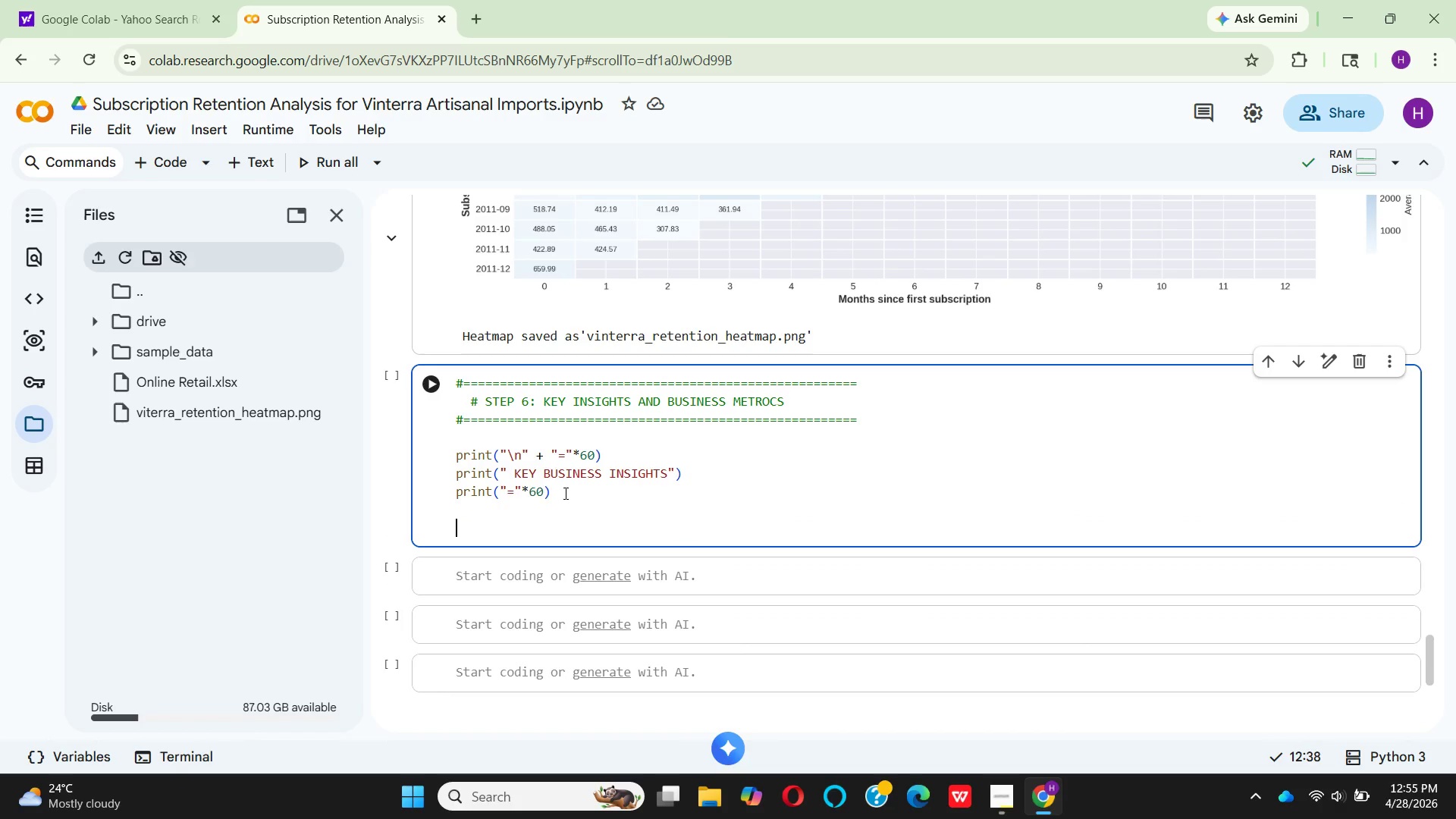 
key(Enter)
 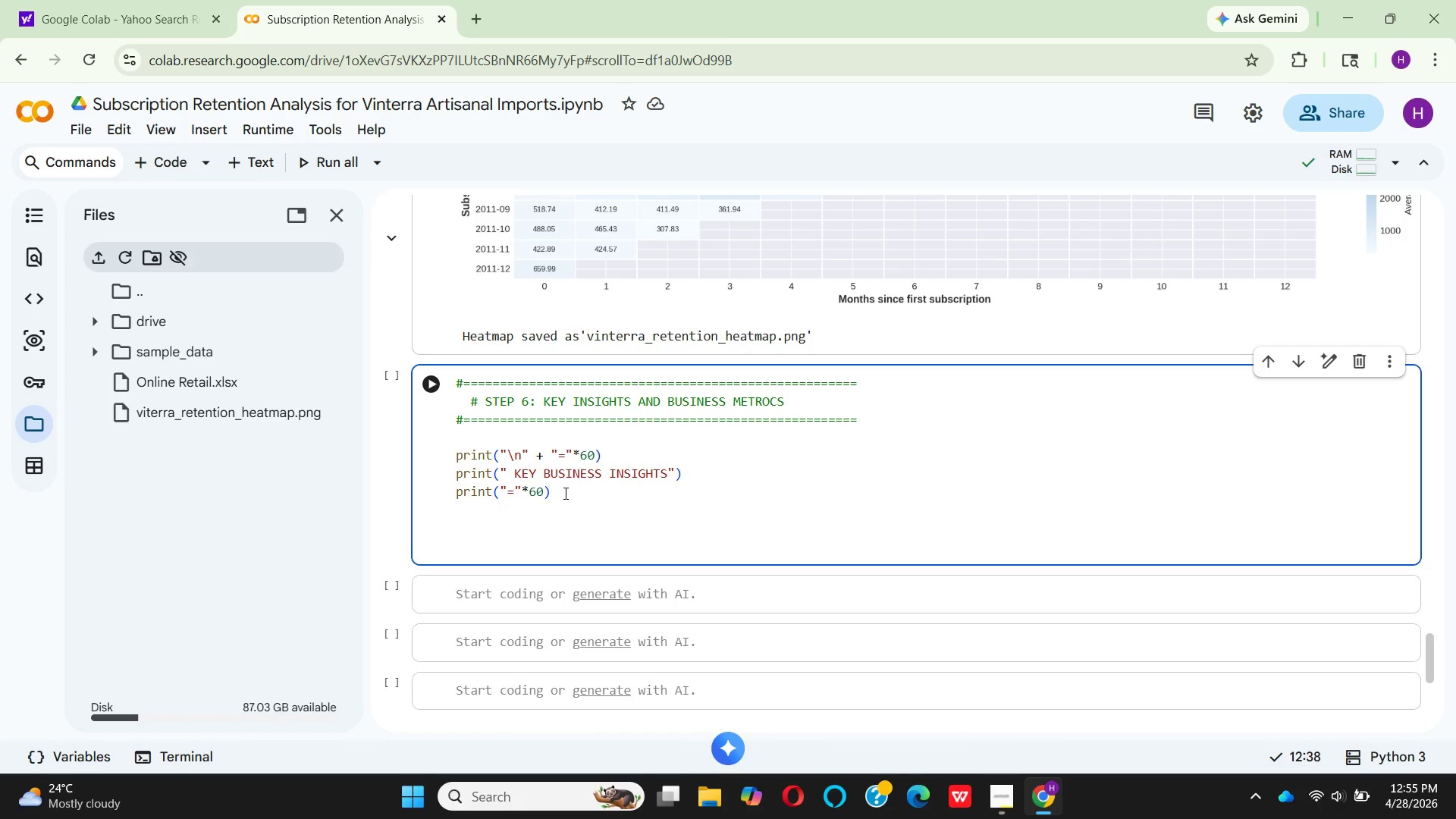 
type(# Cslcula)
 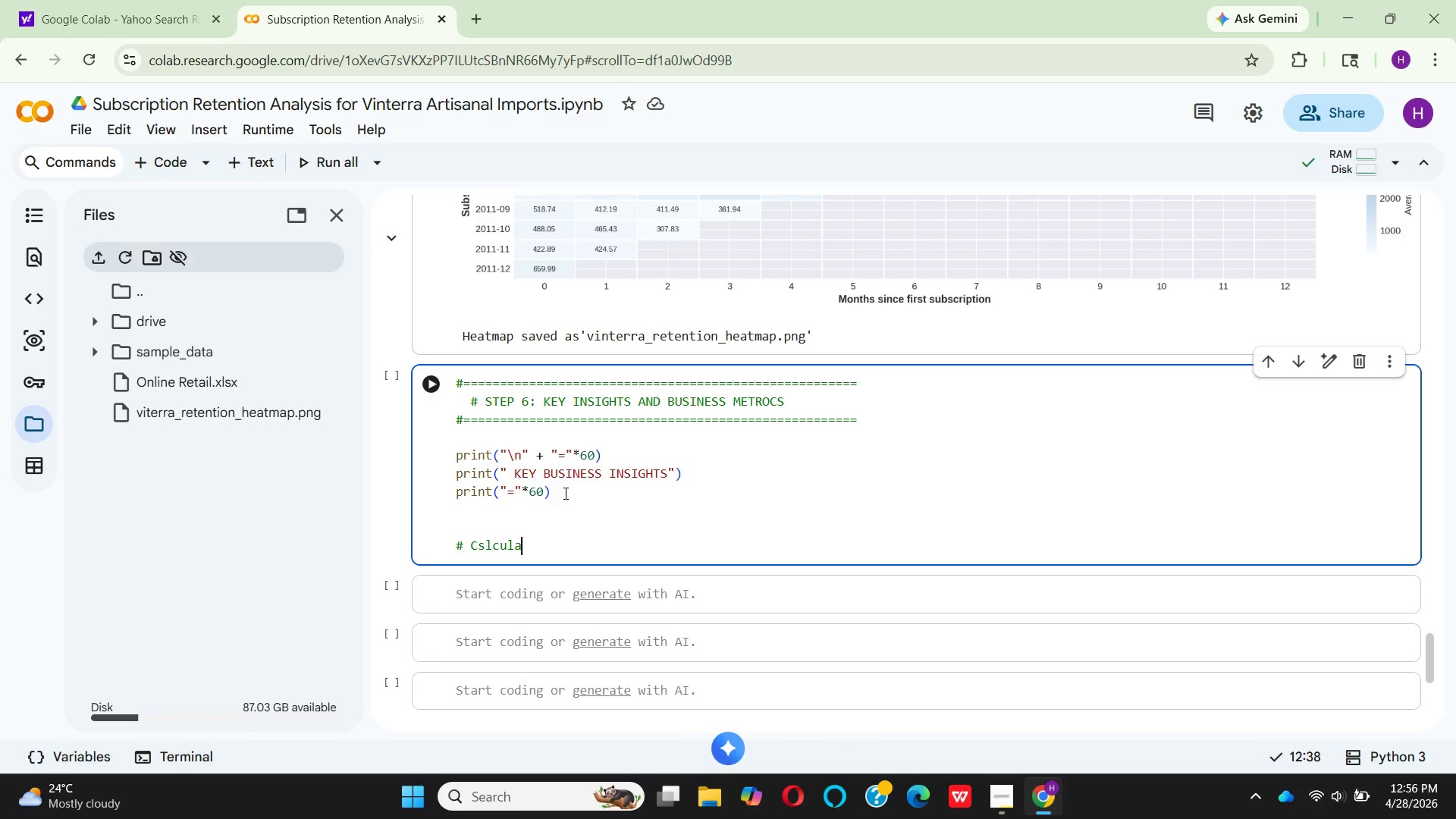 
wait(8.12)
 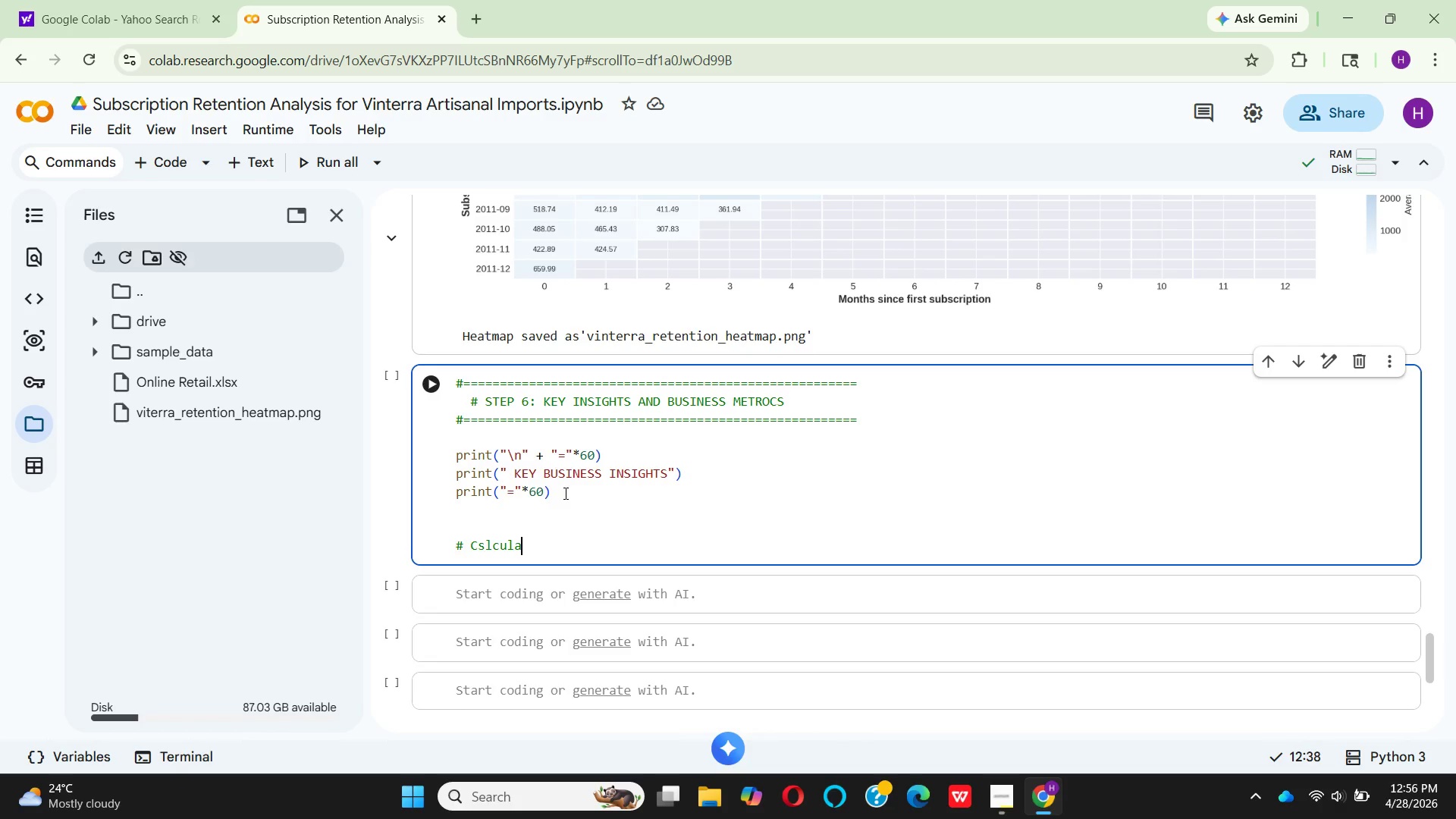 
type(te average retention )
 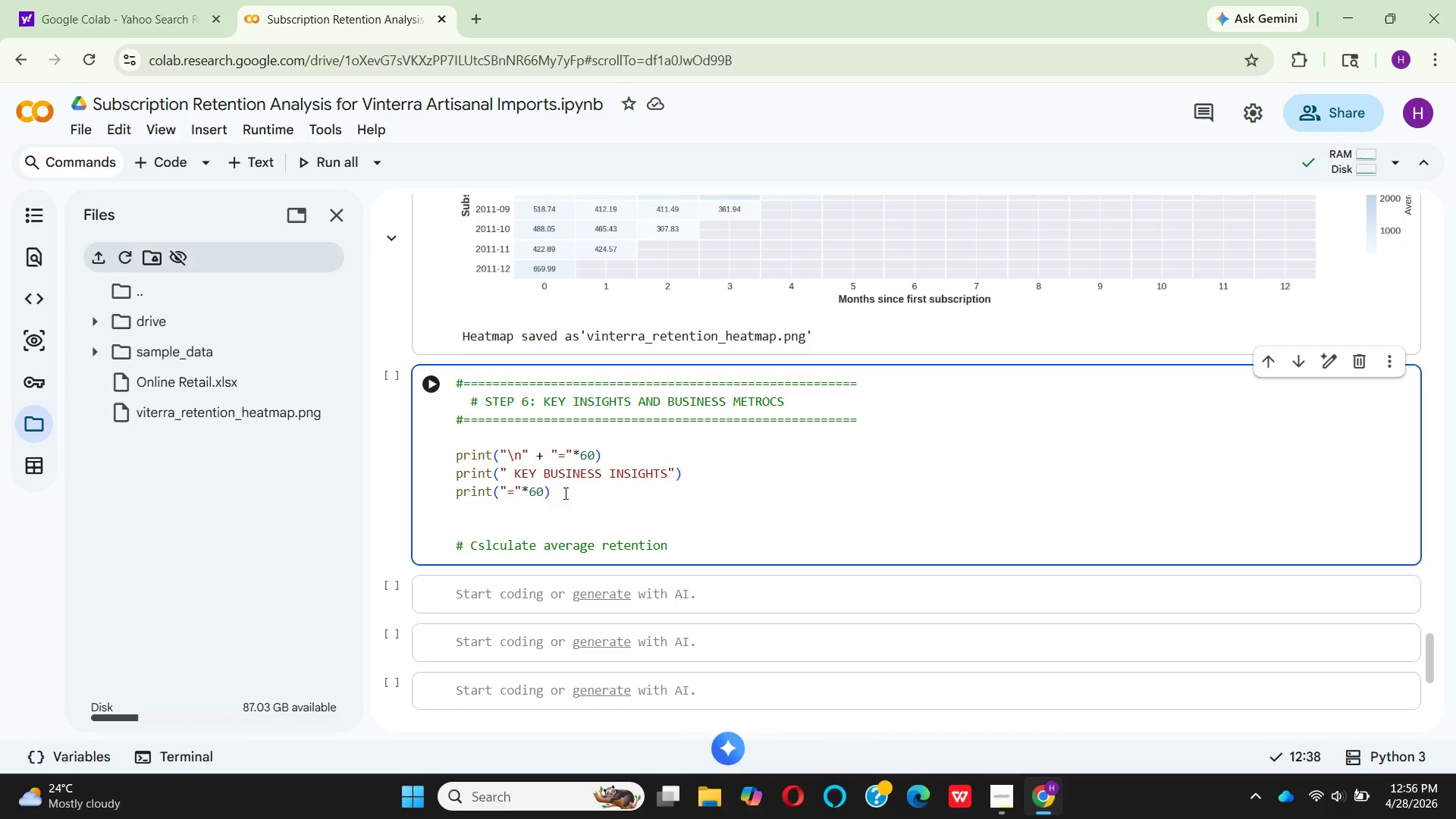 
type(churn points)
 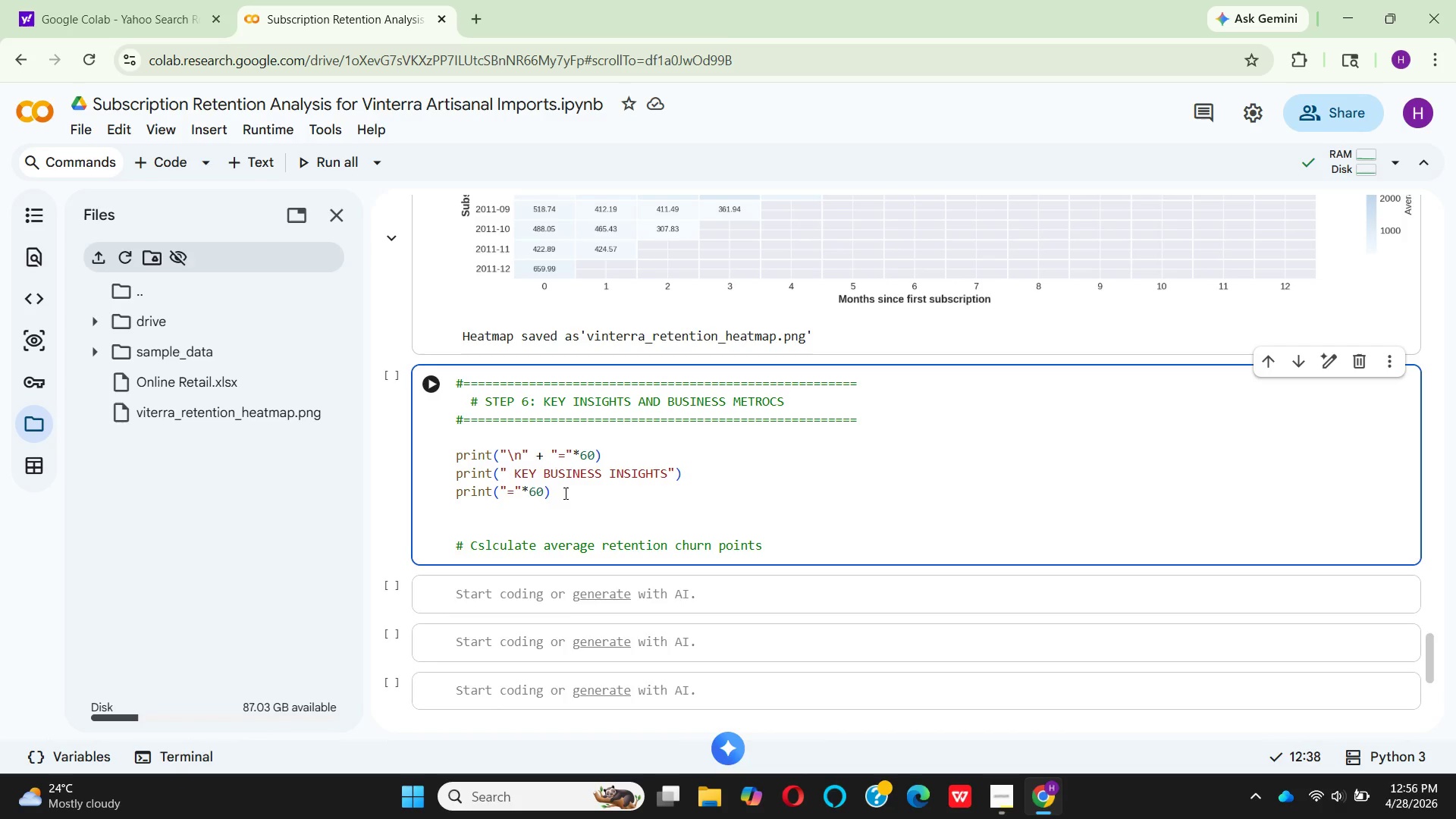 
key(Enter)
 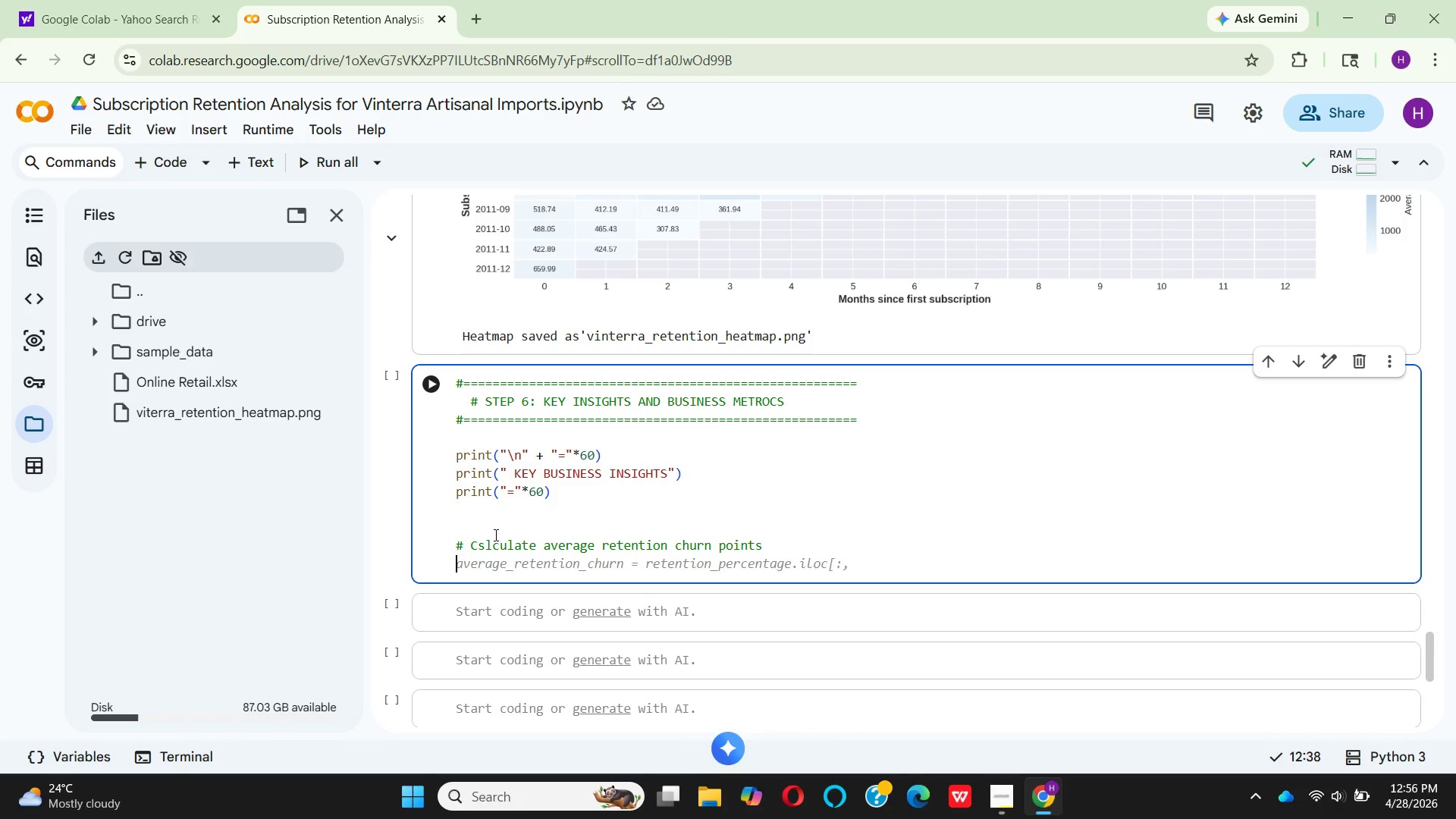 
left_click([481, 551])
 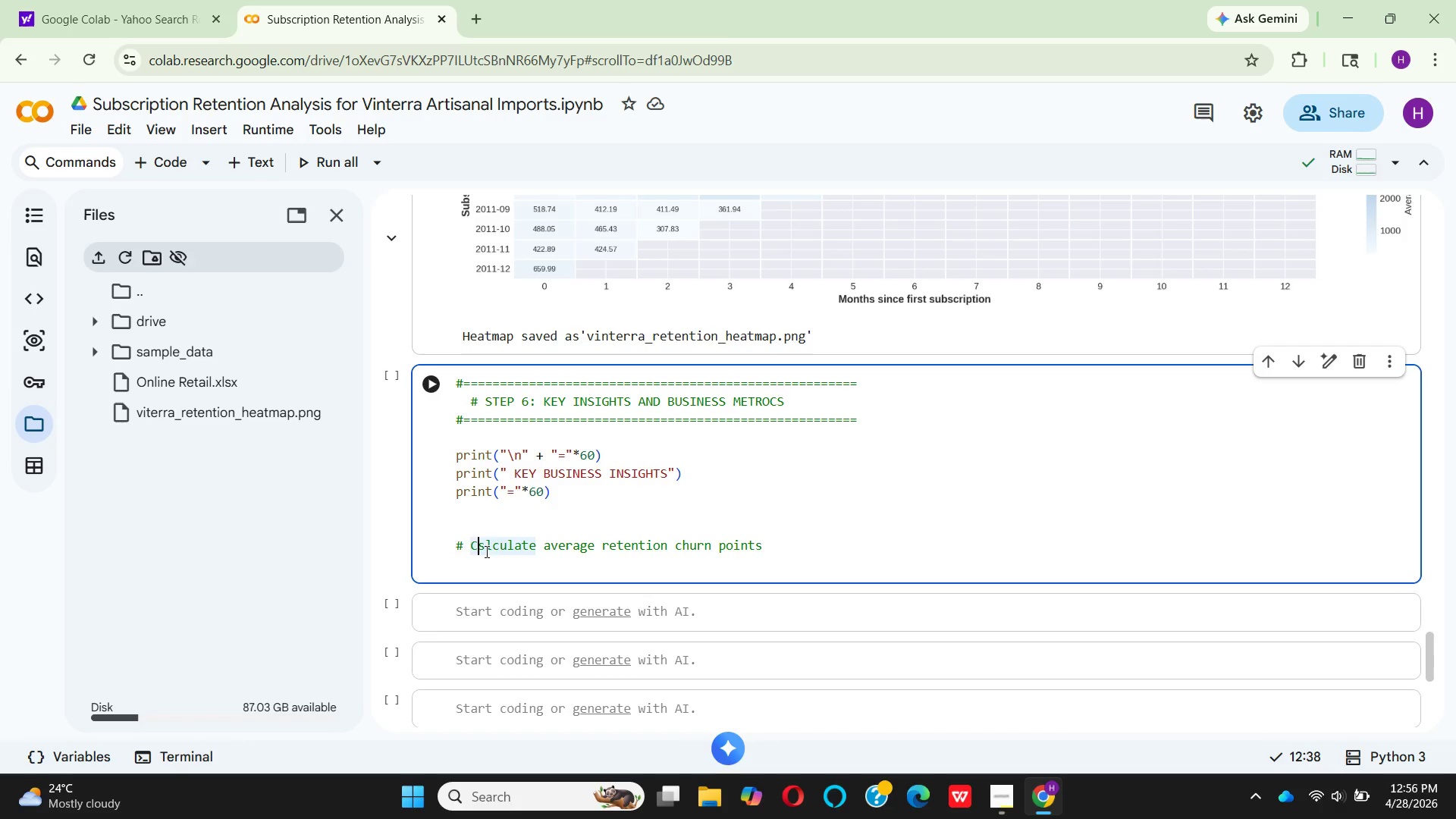 
left_click([487, 551])
 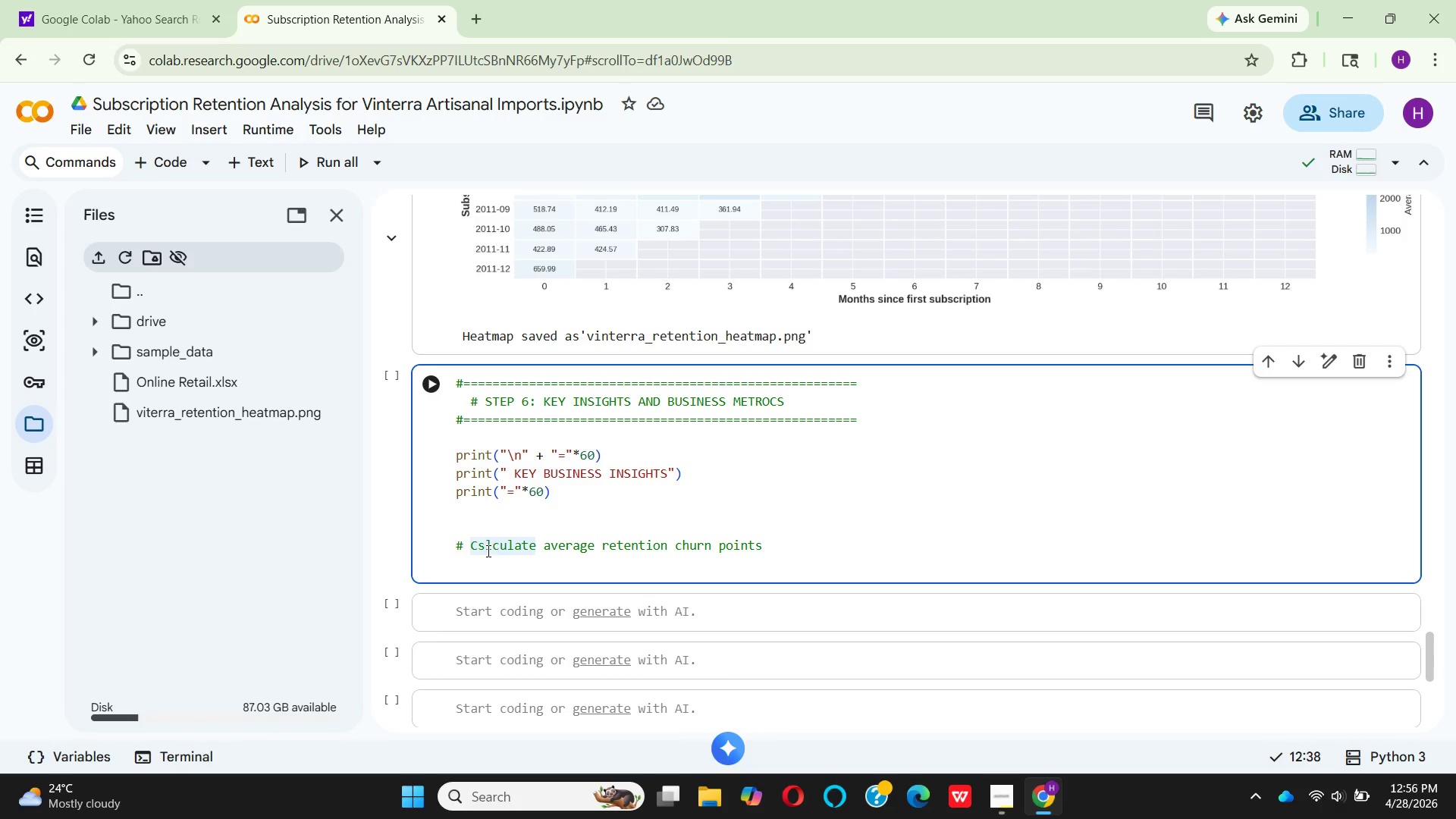 
key(Backspace)
 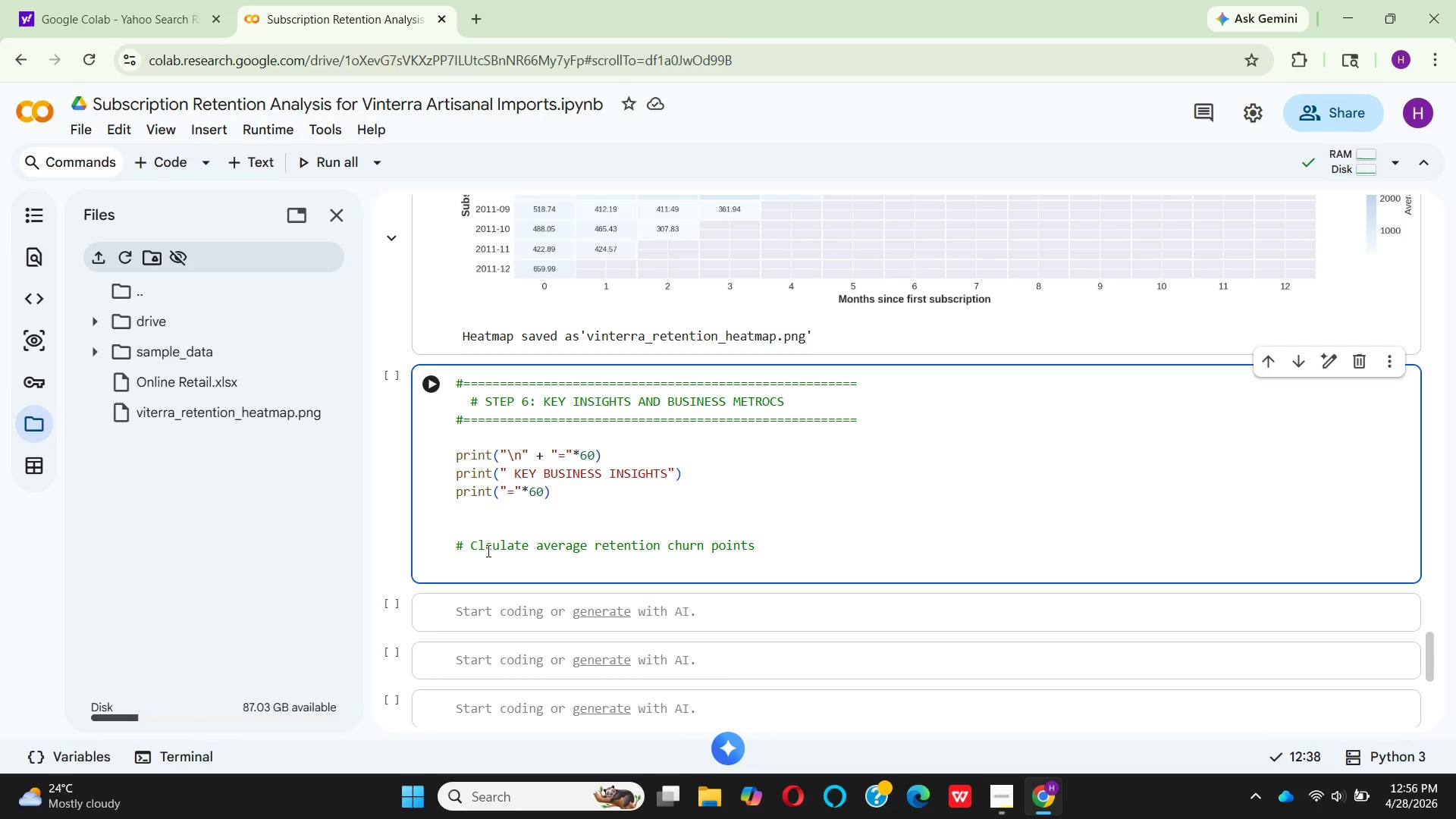 
key(A)
 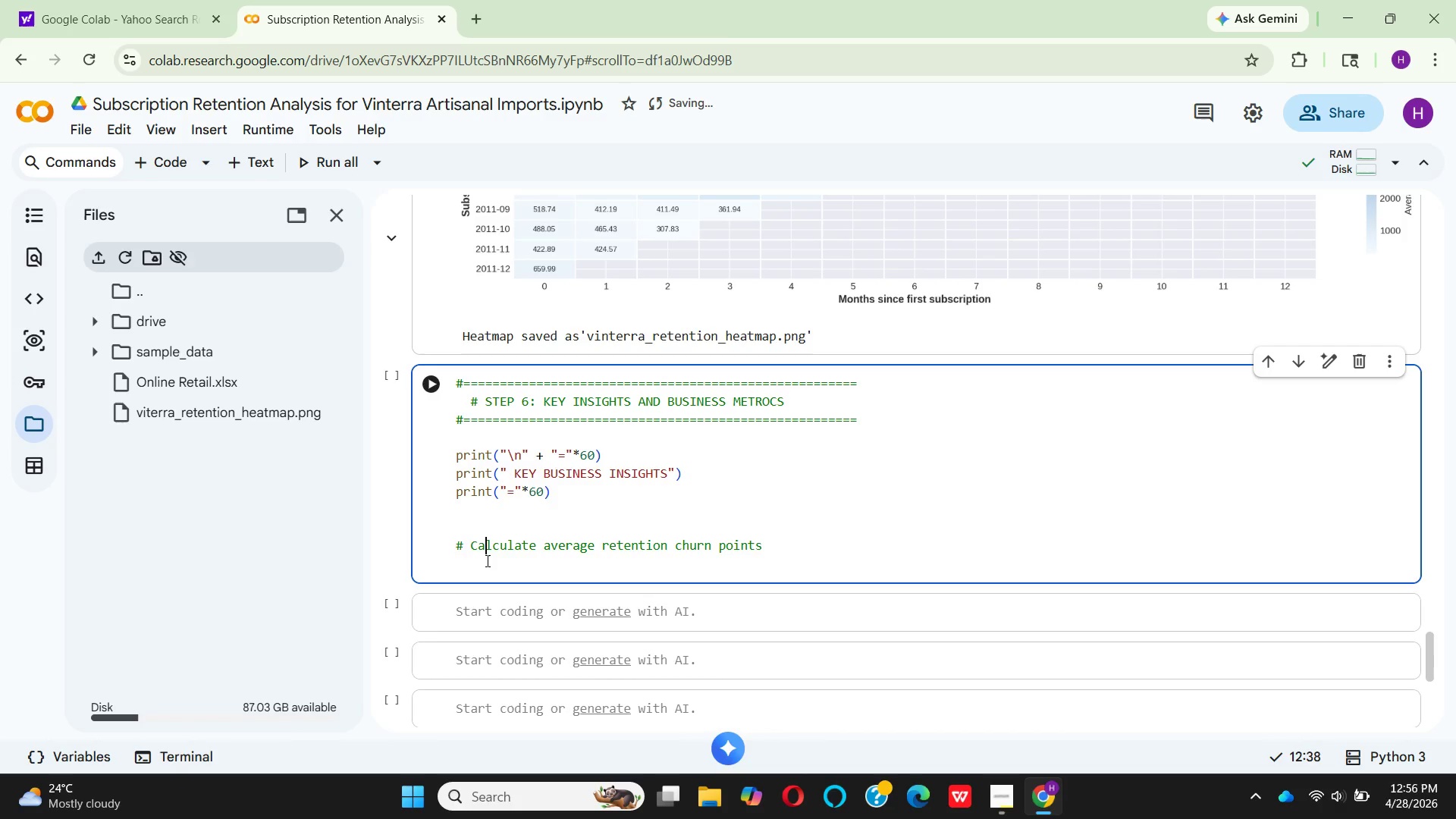 
left_click([475, 565])
 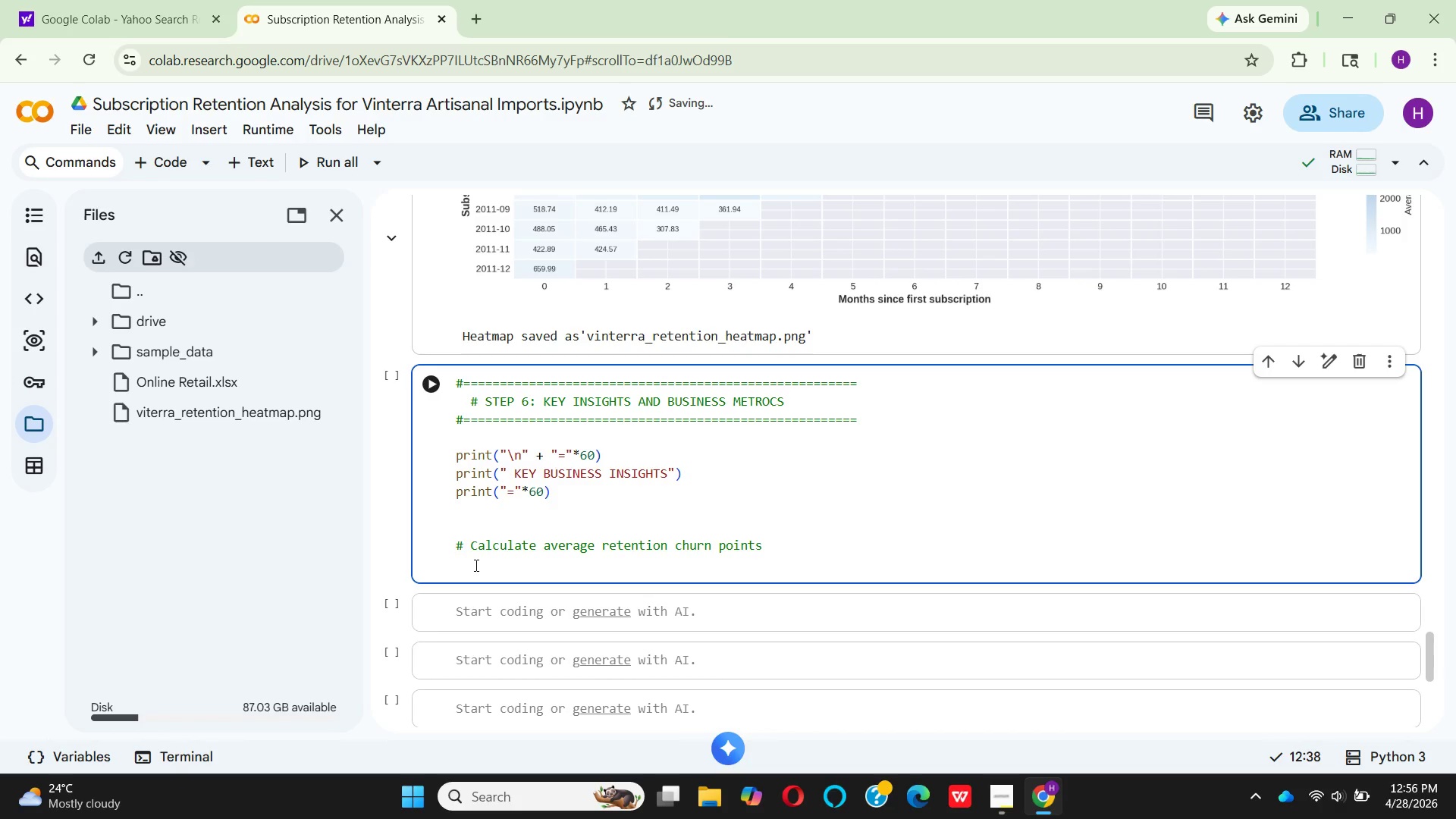 
type(avg_)
 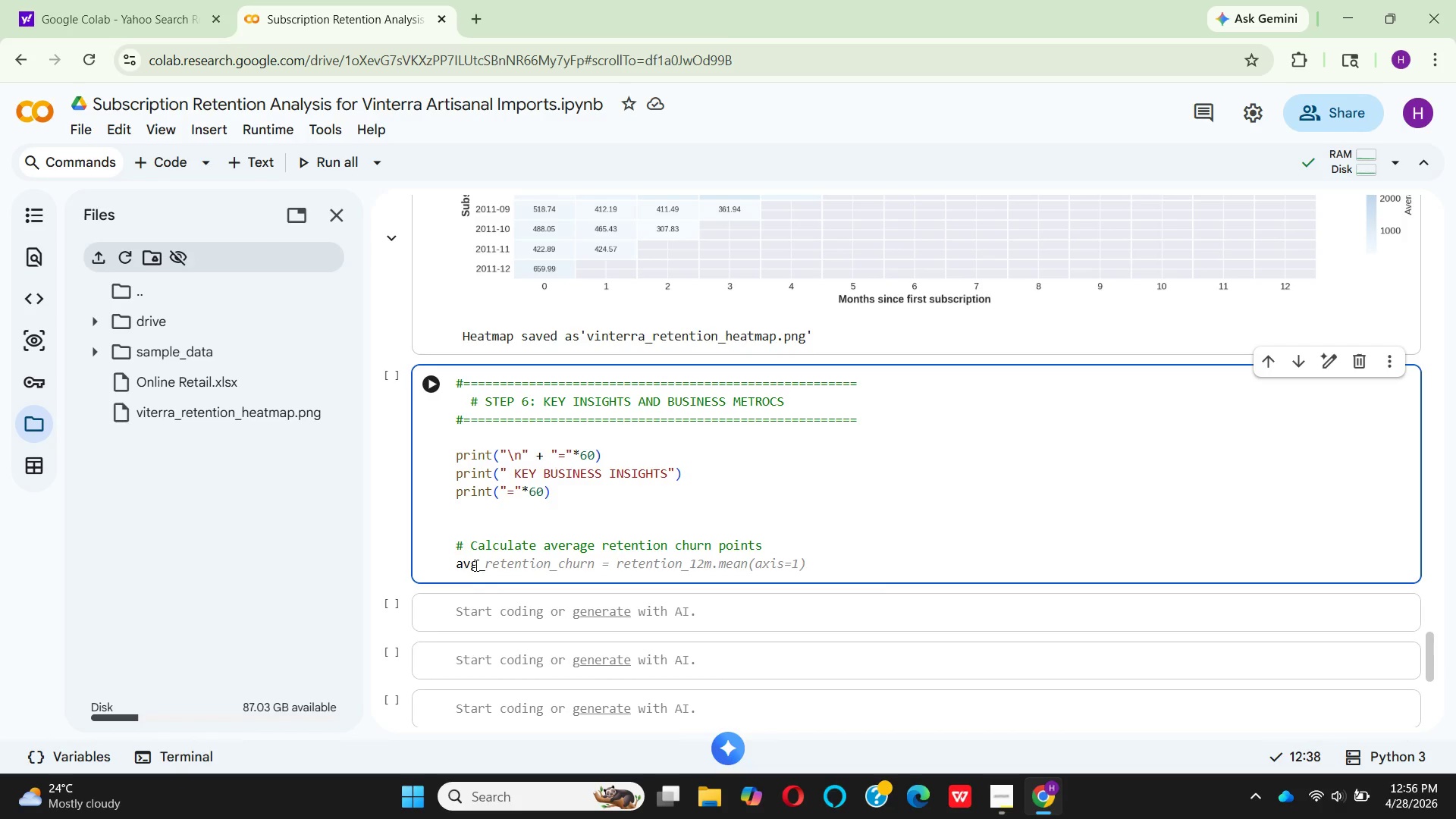 
wait(6.5)
 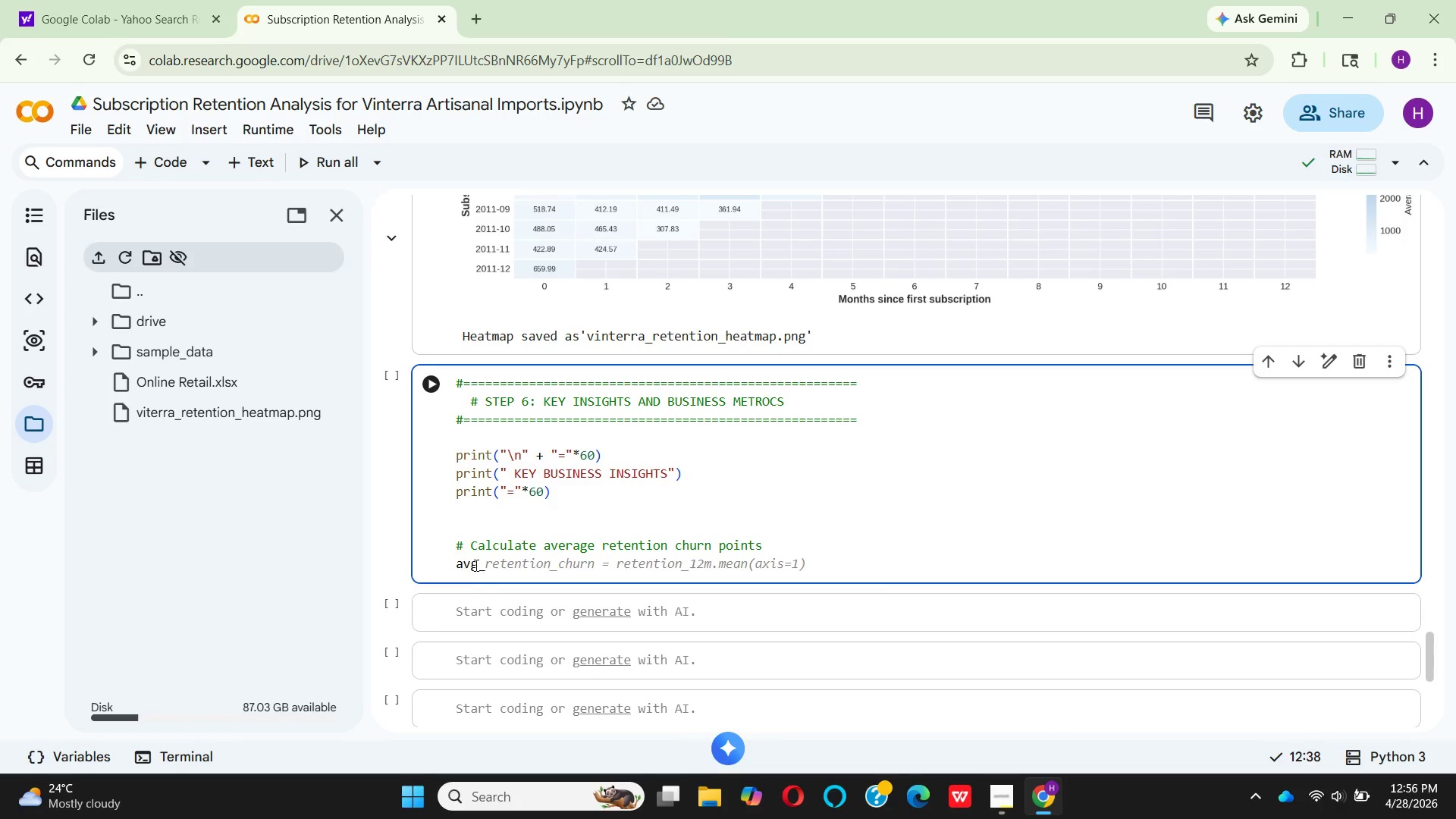 
left_click([563, 541])
 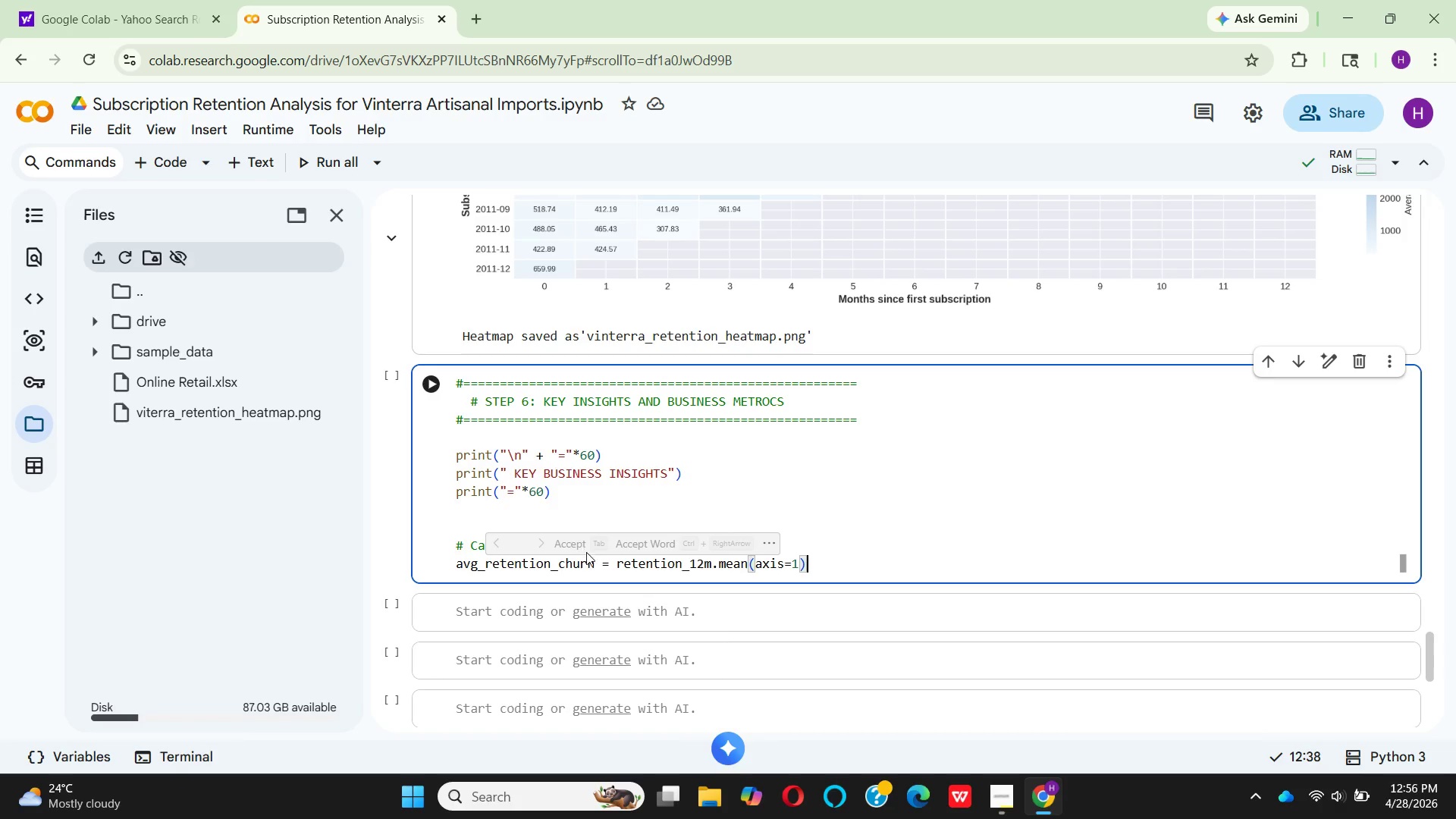 
left_click([600, 566])
 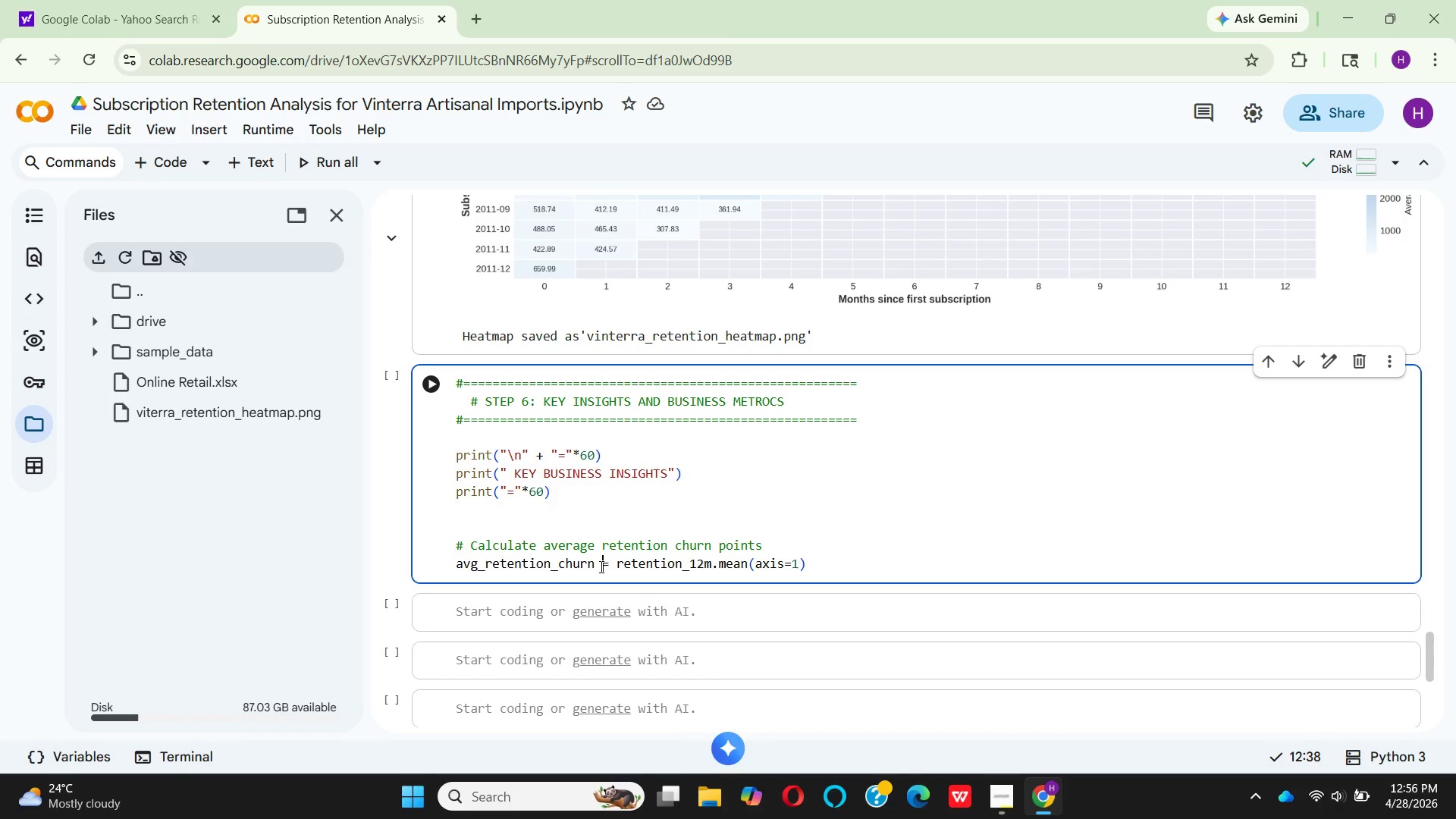 
key(Backspace)
key(Backspace)
key(Backspace)
key(Backspace)
key(Backspace)
key(Backspace)
type(b)
key(Backspace)
type(month3 )
 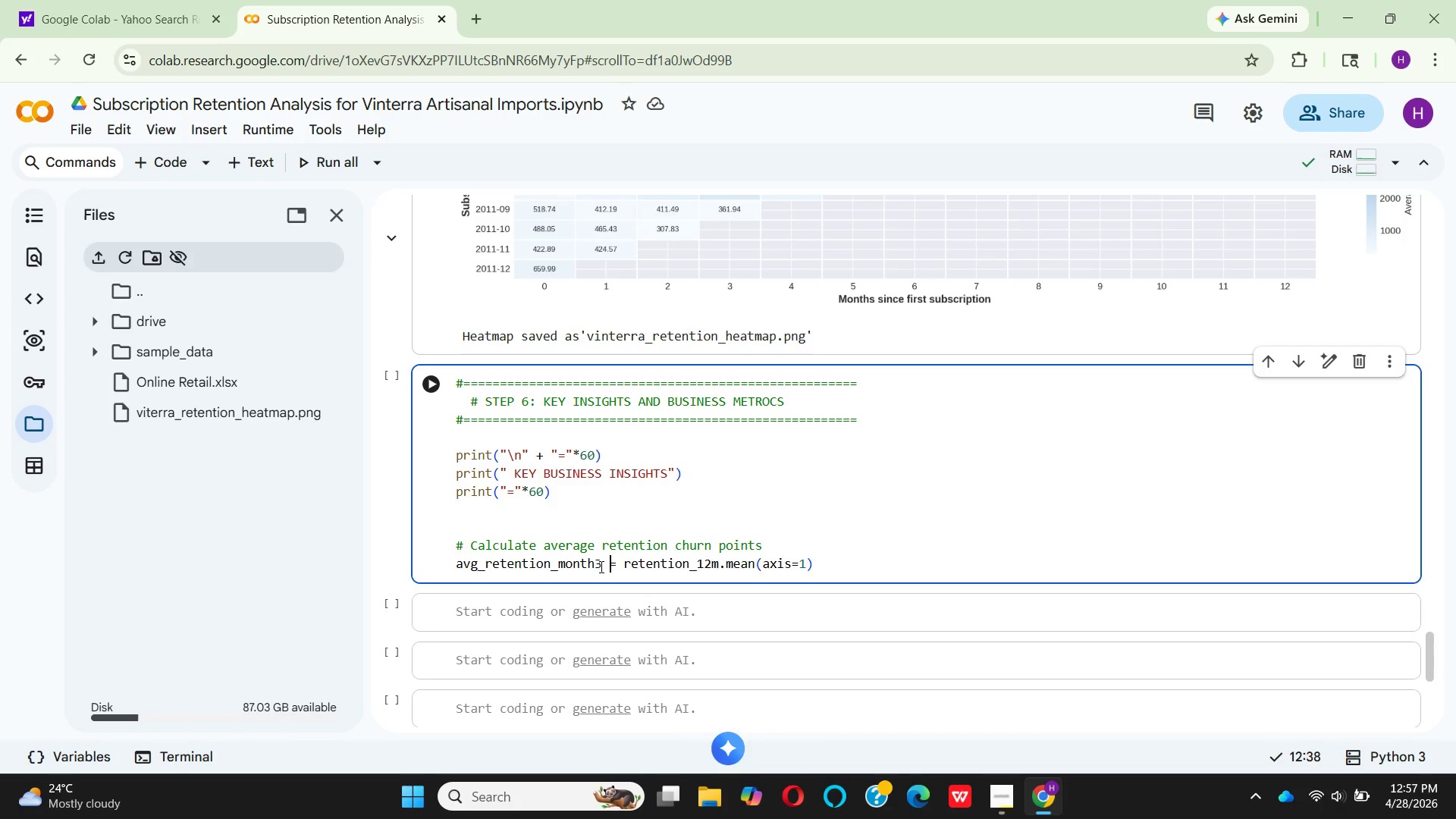 
key(ArrowRight)
 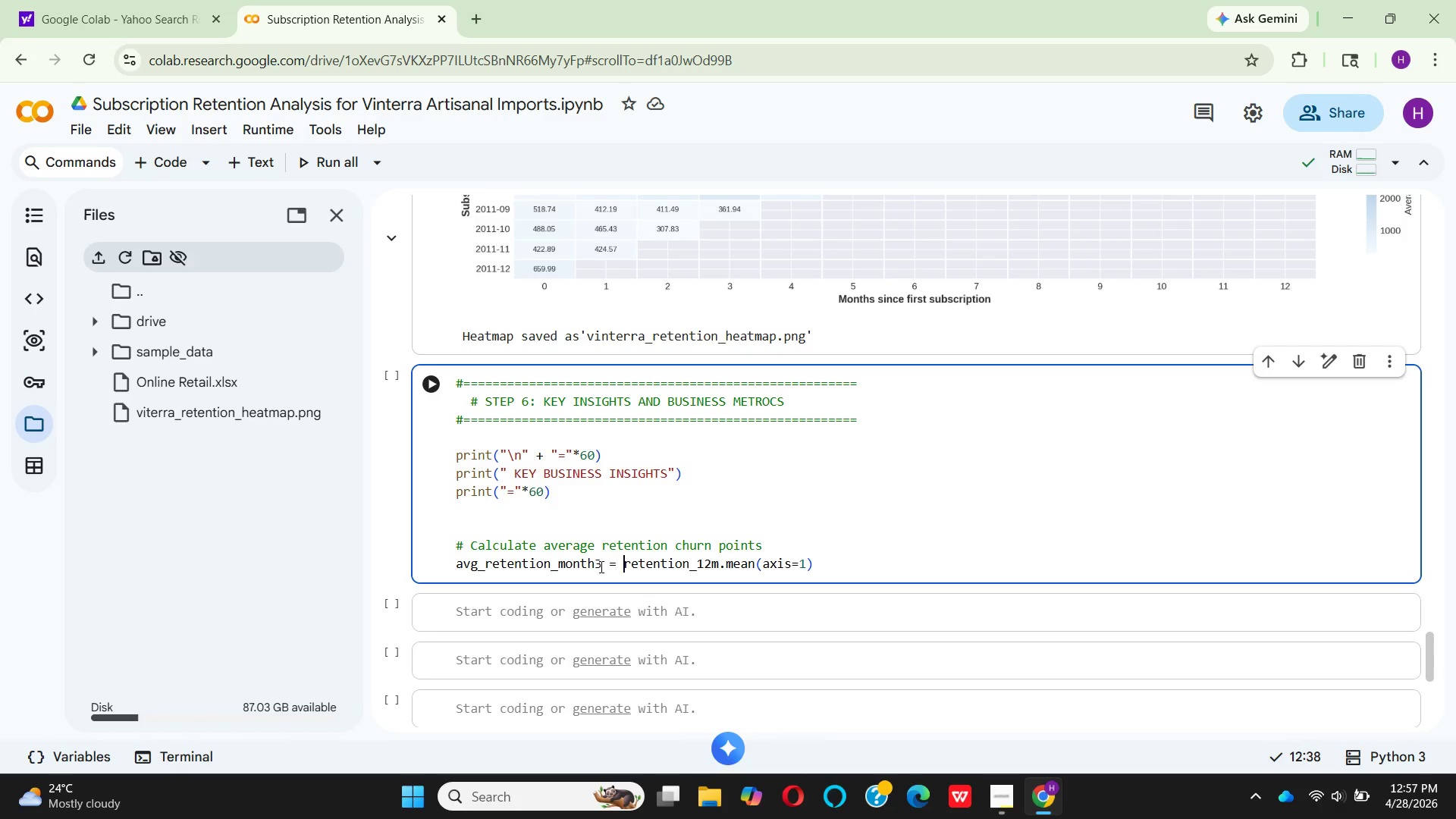 
key(ArrowRight)
 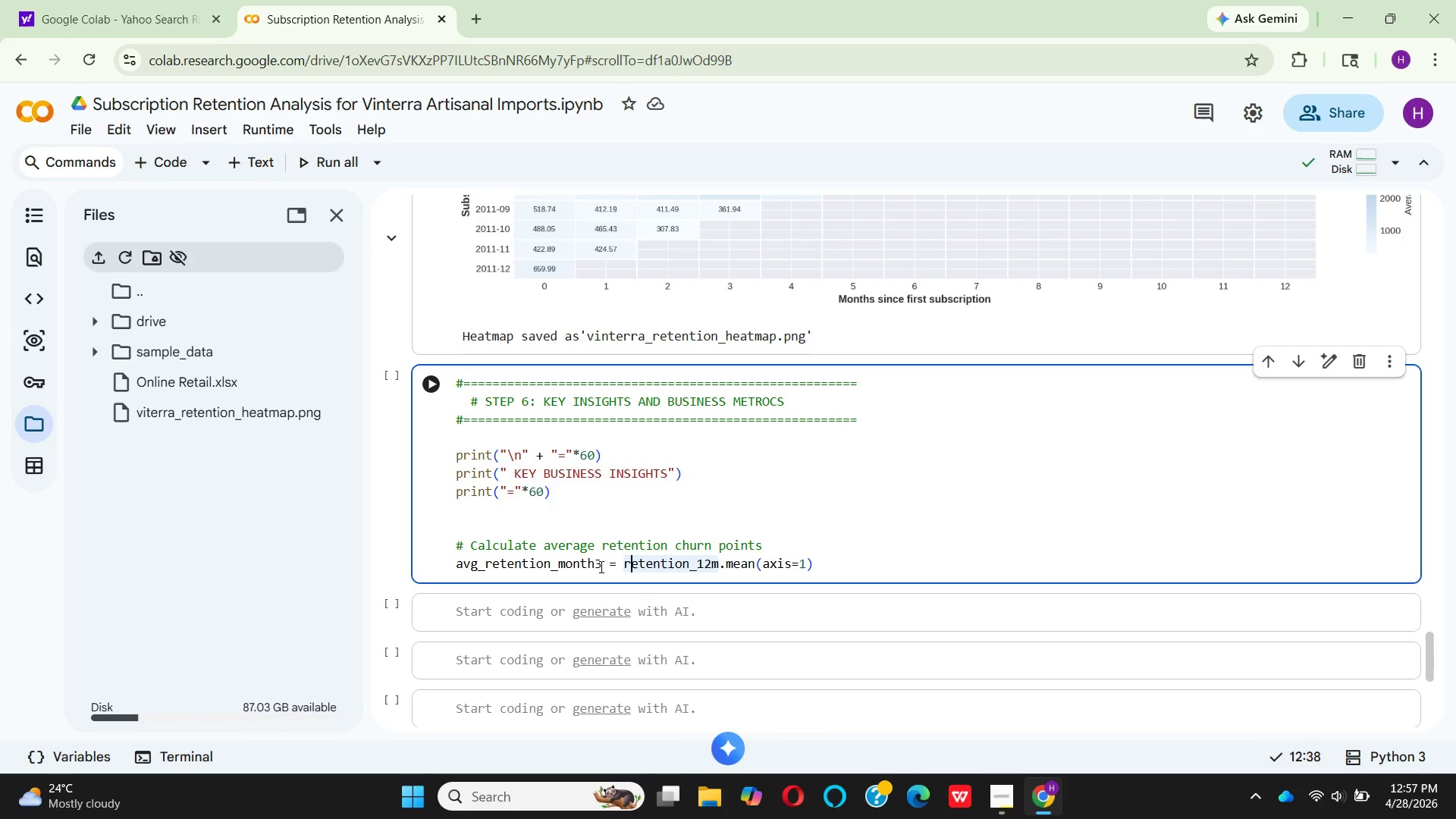 
key(ArrowRight)
 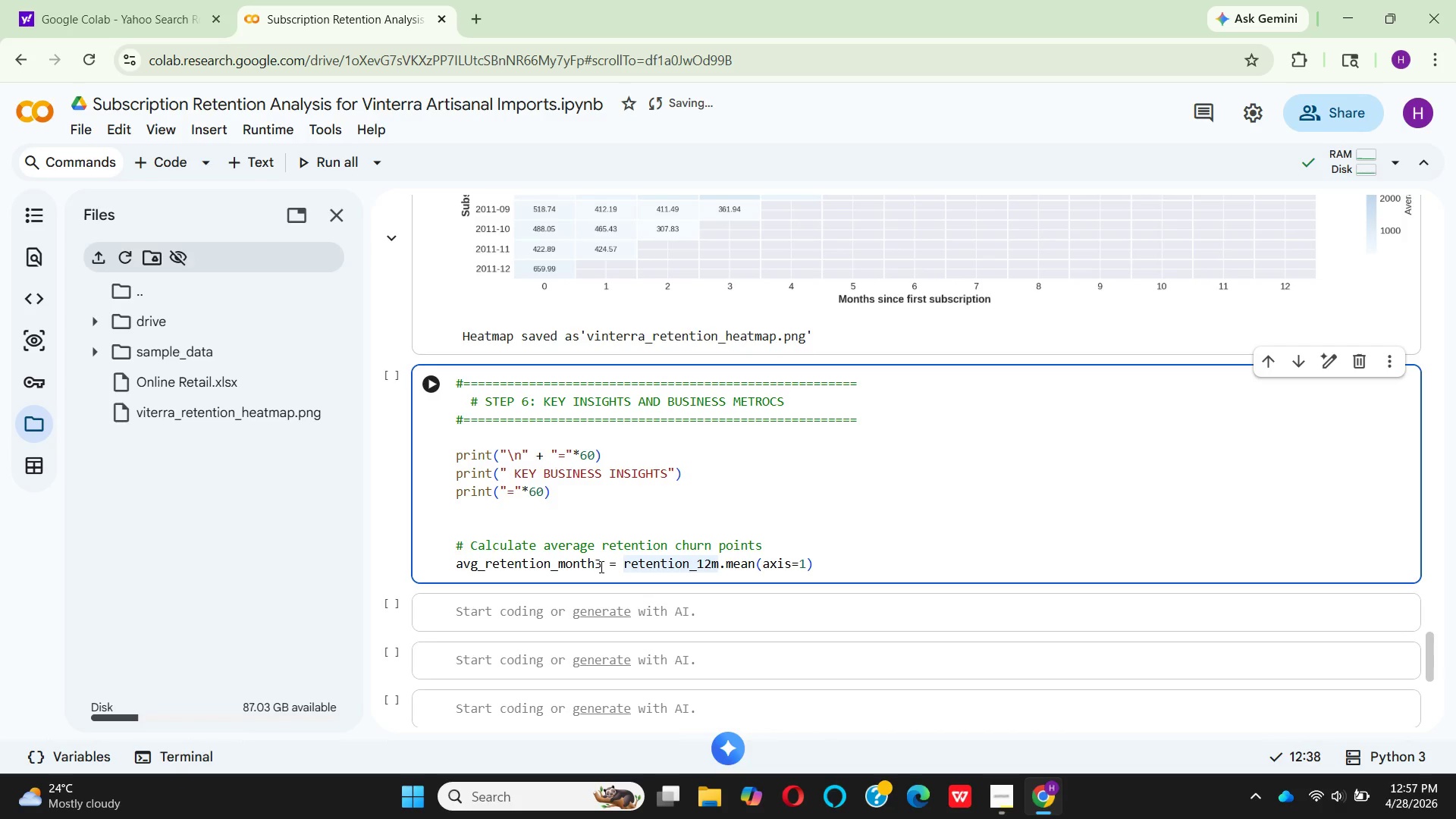 
key(ArrowRight)
 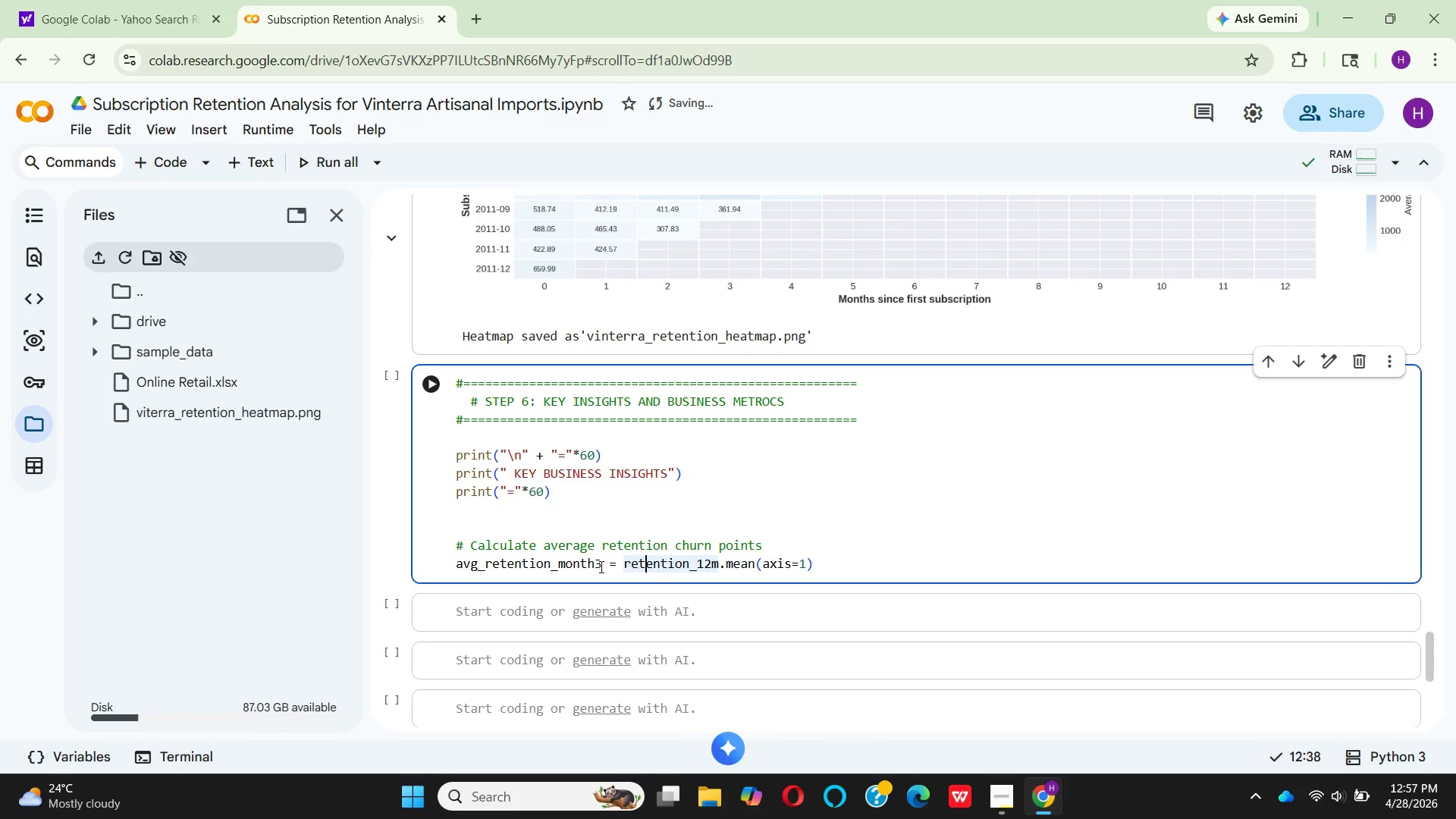 
key(ArrowRight)
 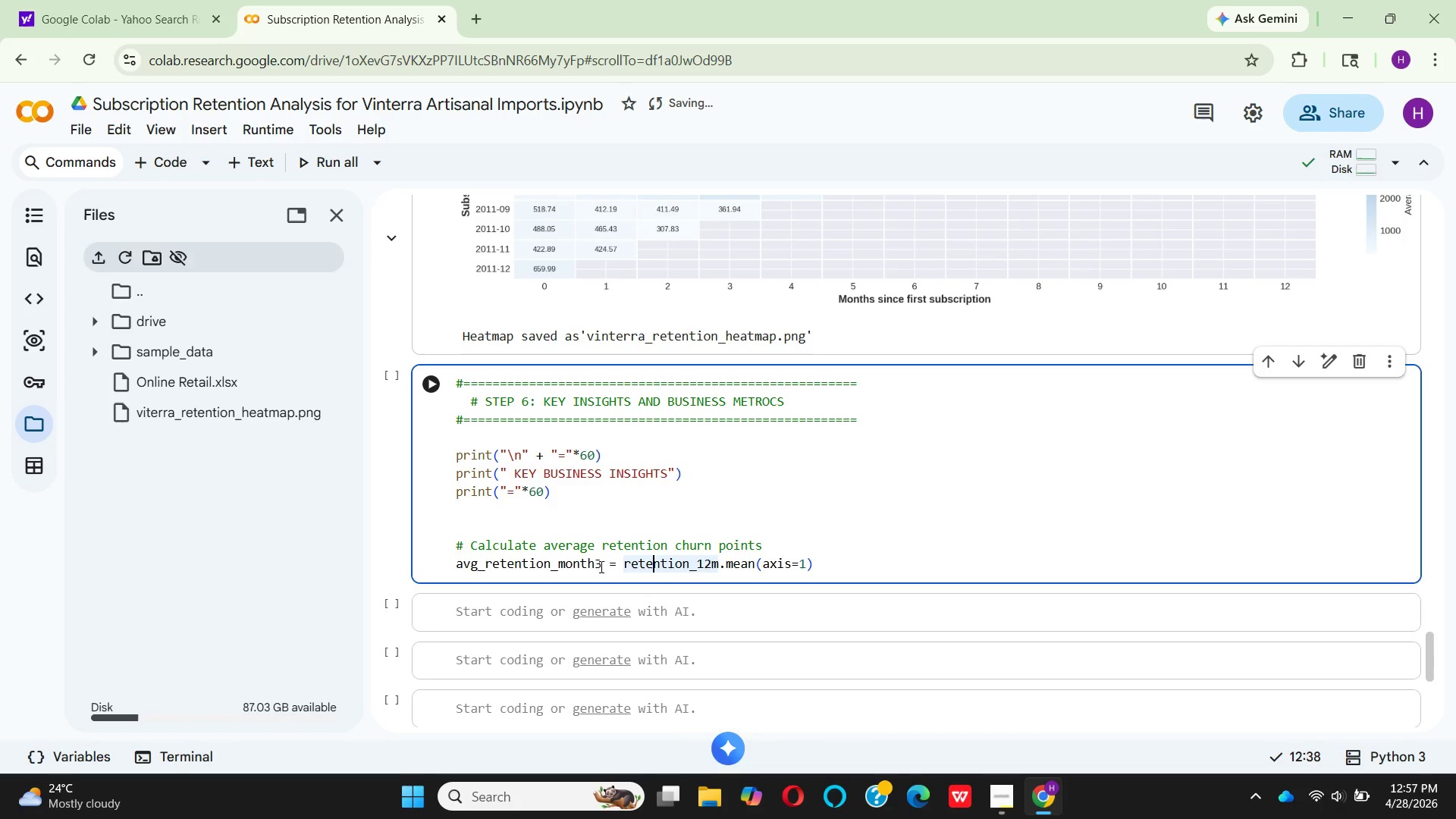 
key(ArrowRight)
 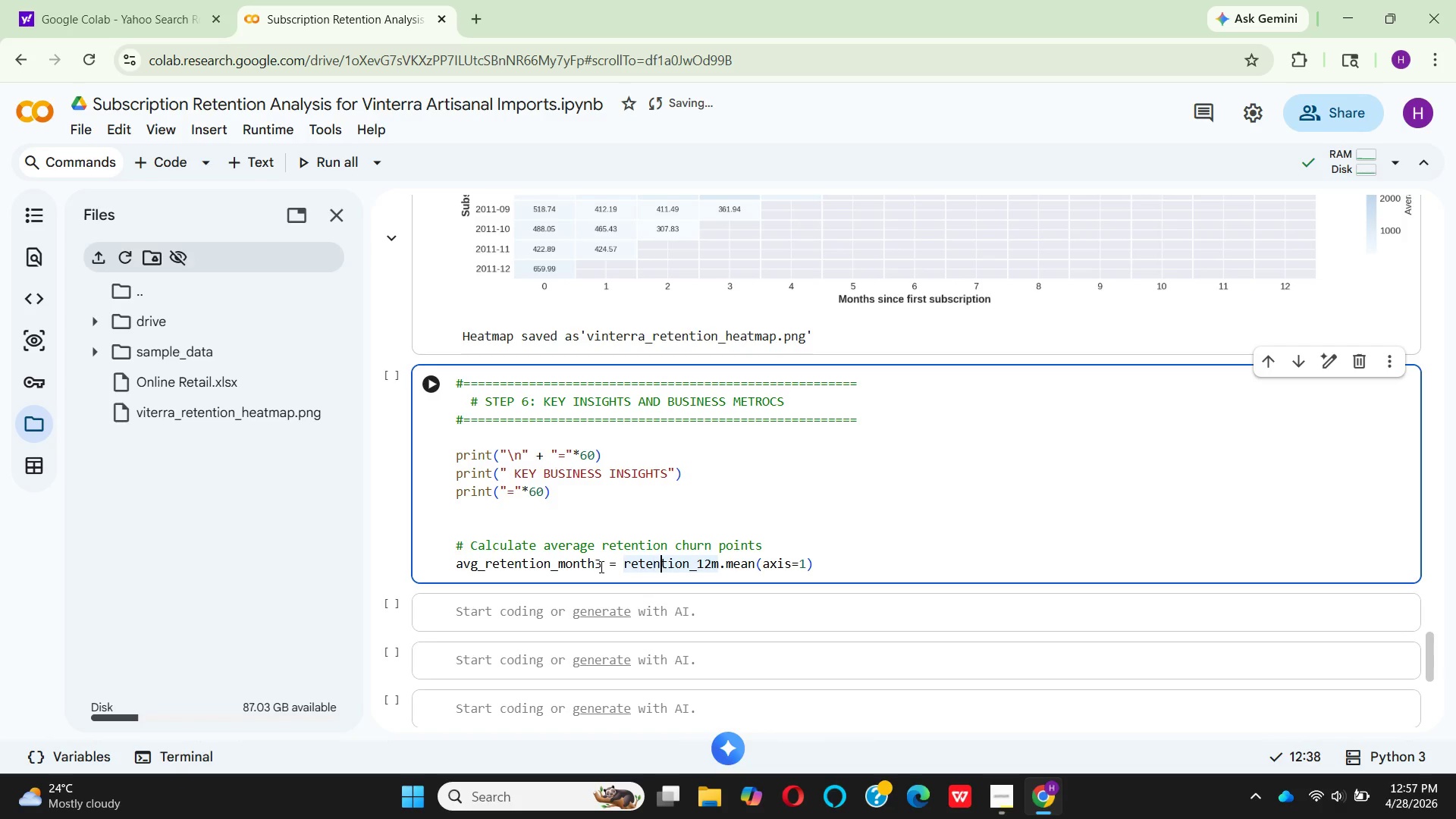 
key(ArrowRight)
 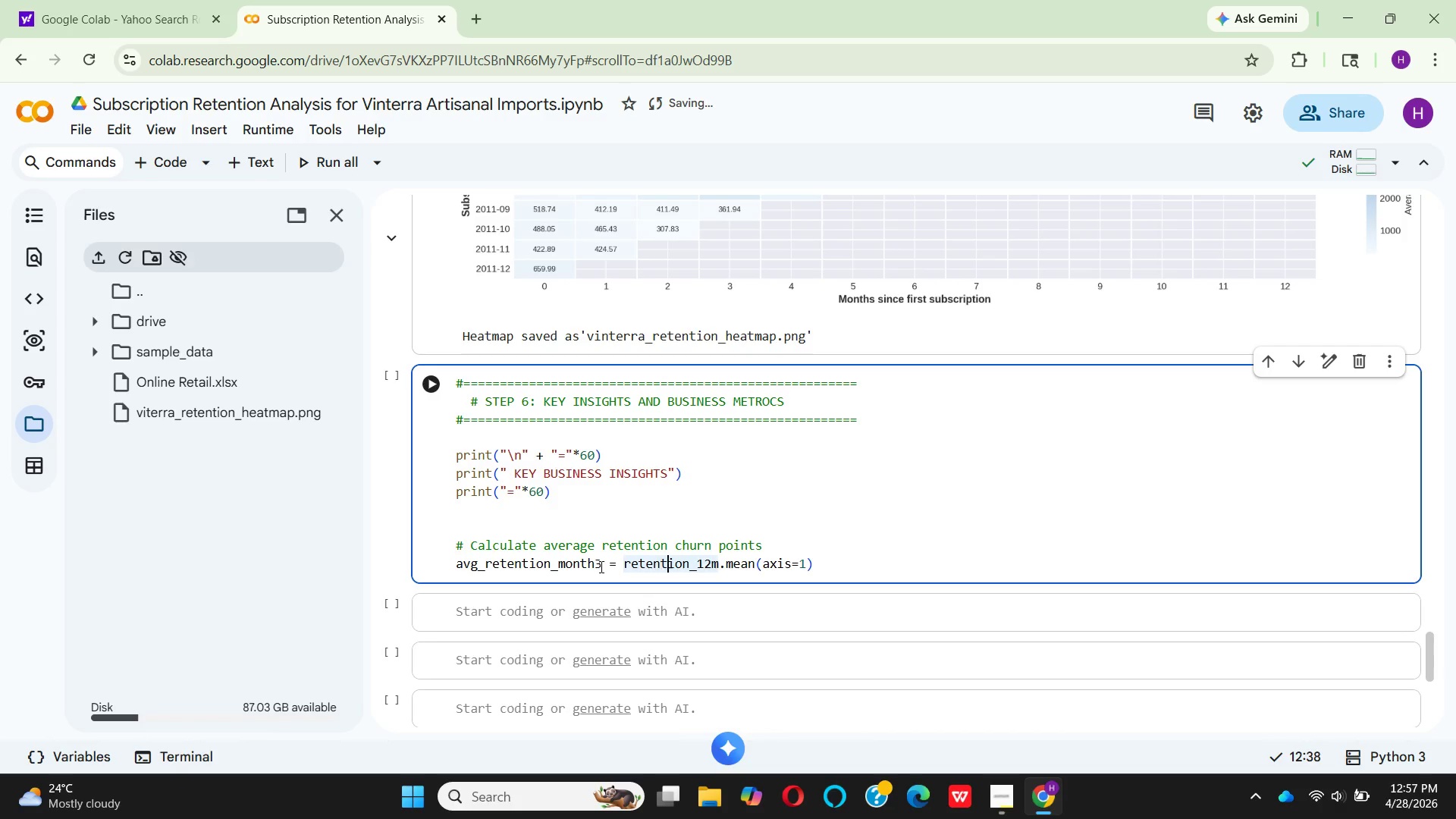 
key(ArrowRight)
 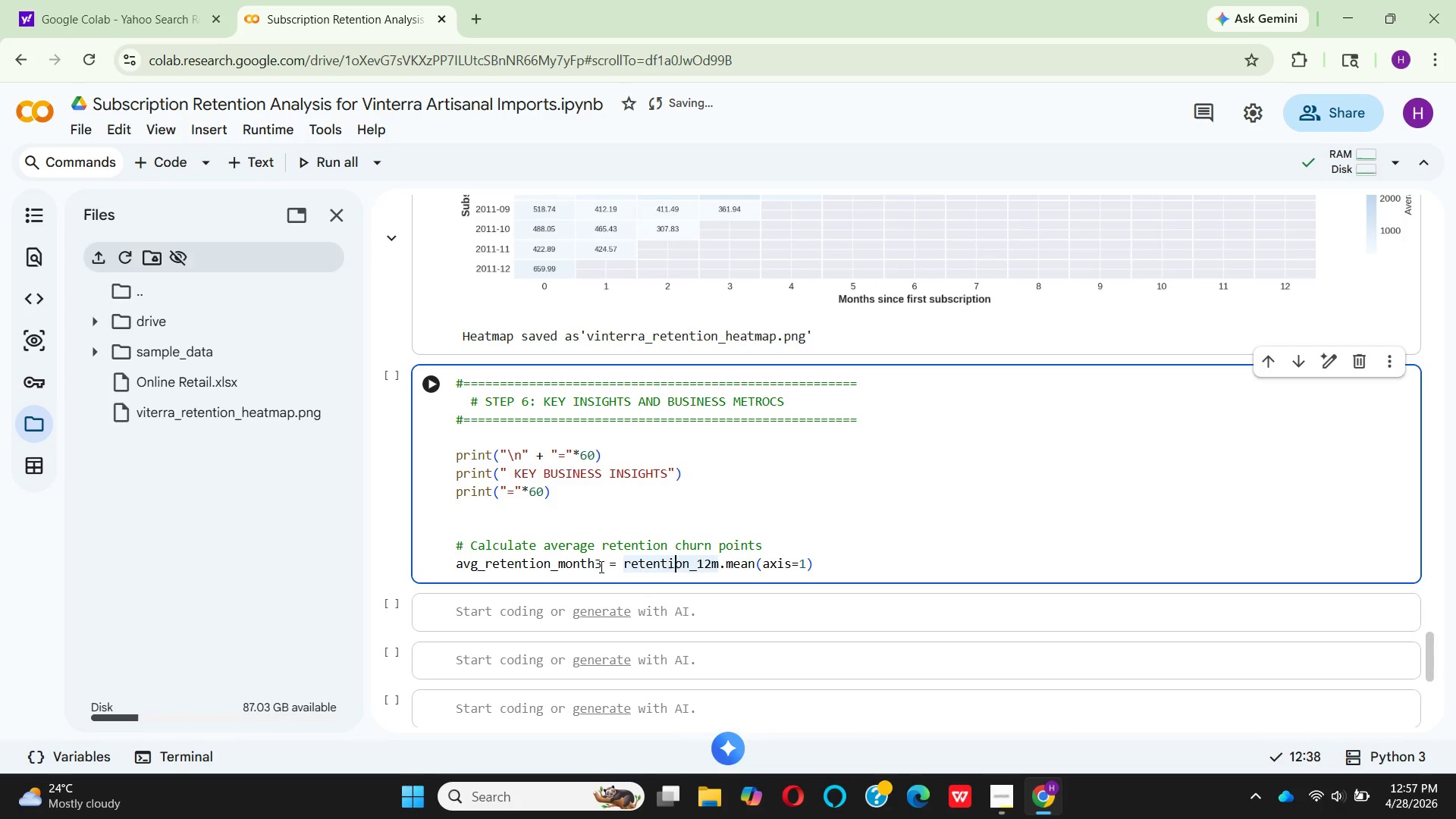 
key(ArrowRight)
 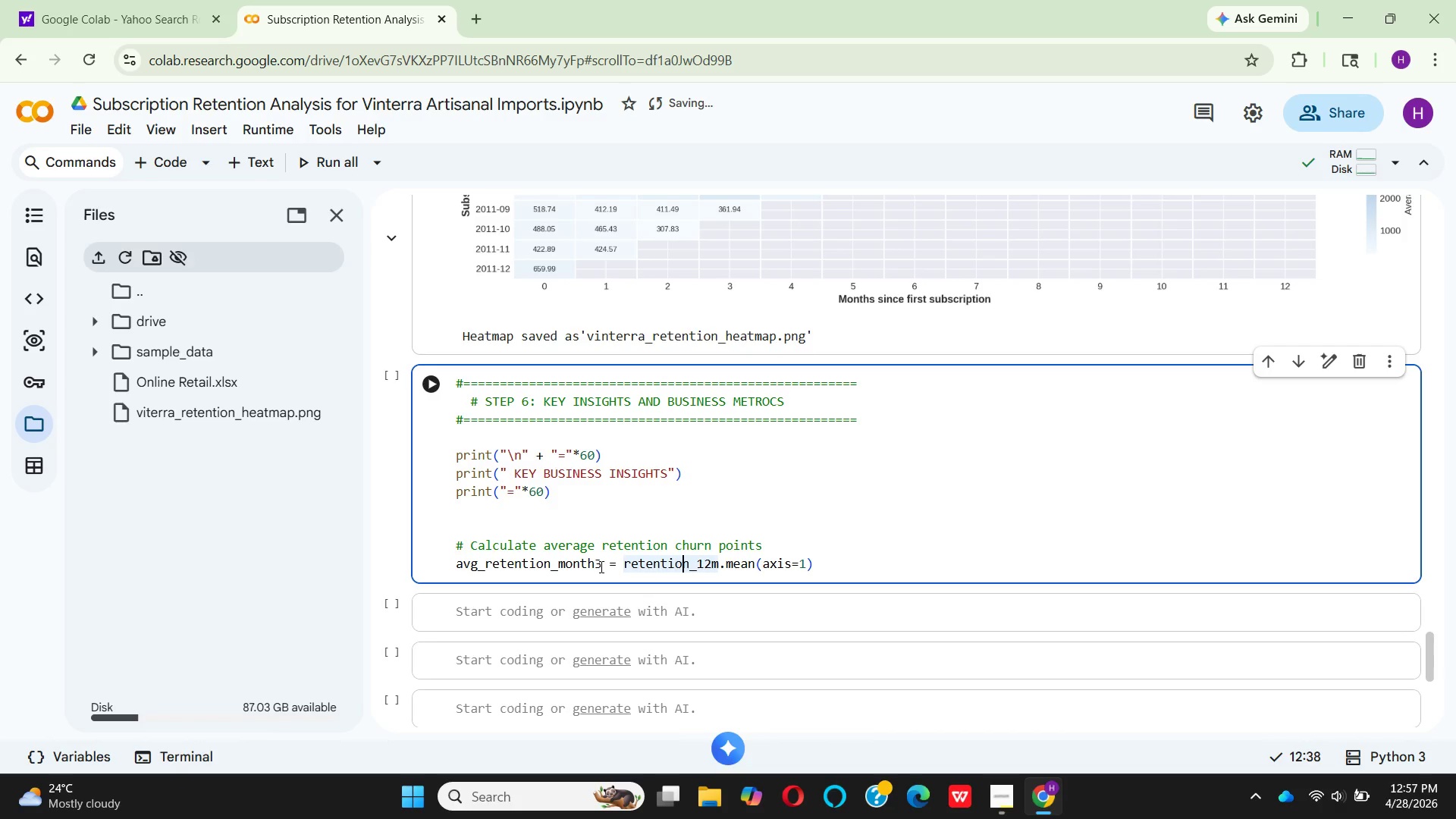 
key(ArrowRight)
 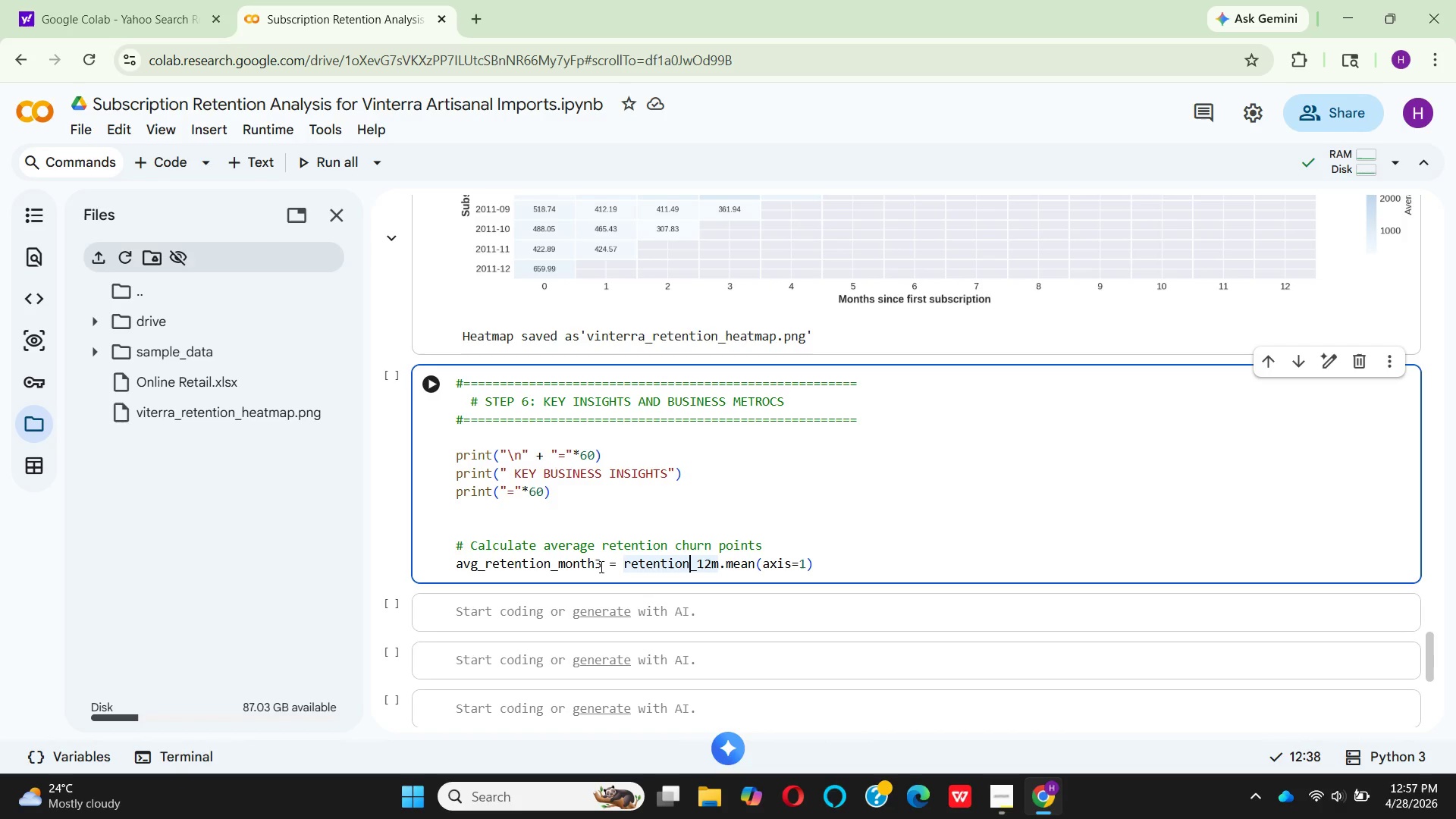 
key(ArrowRight)
 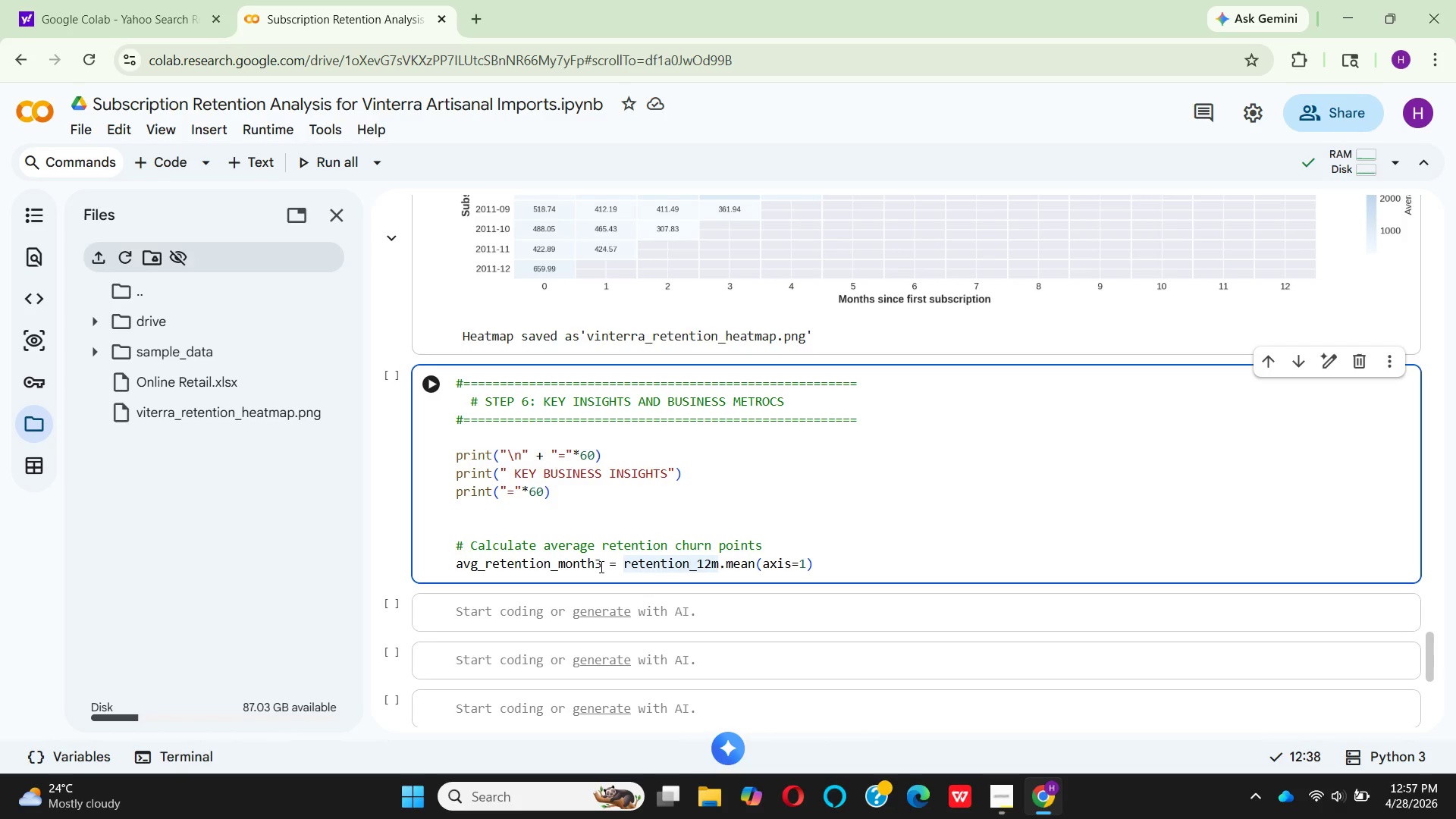 
key(ArrowRight)
 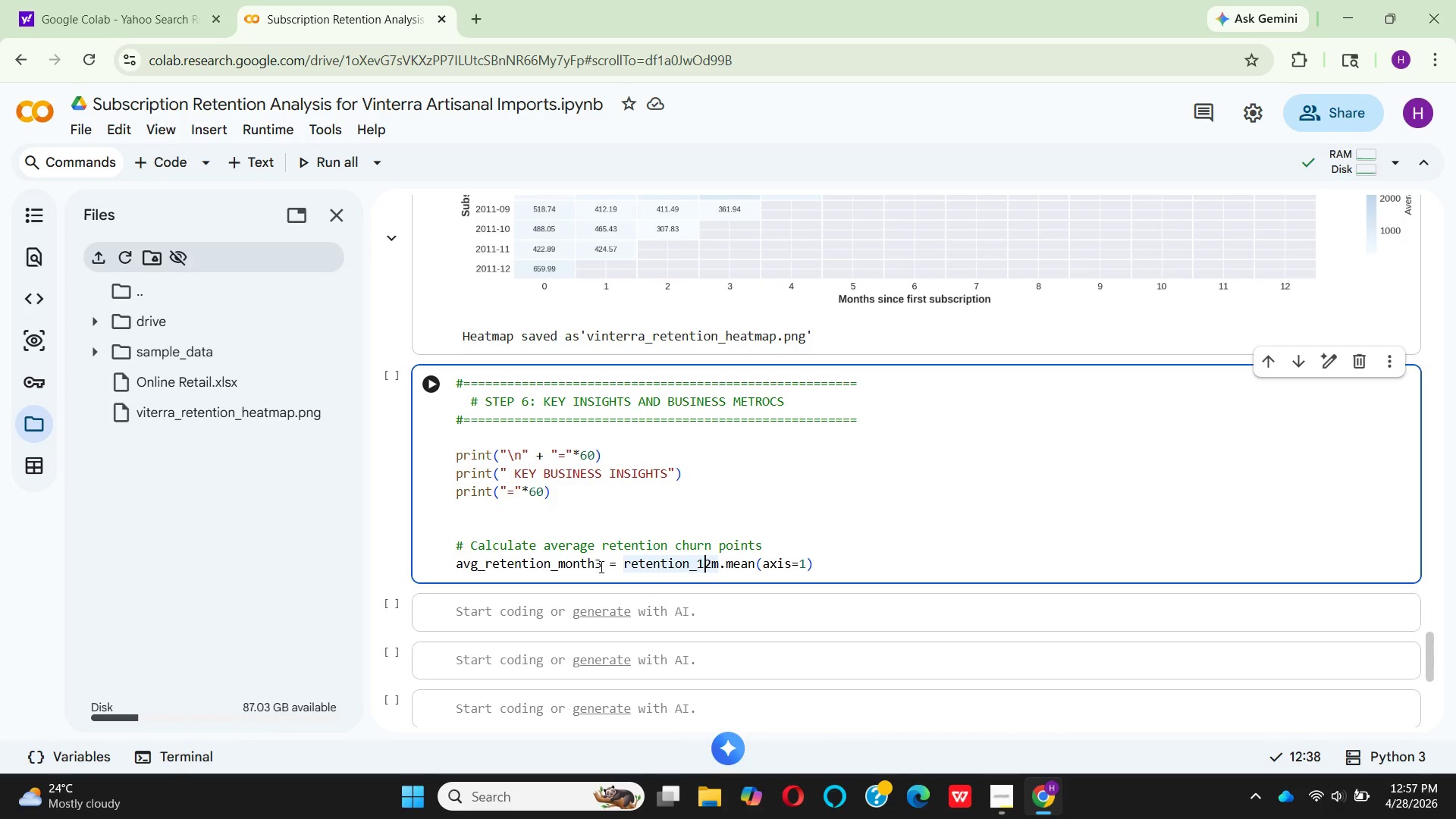 
key(ArrowRight)
 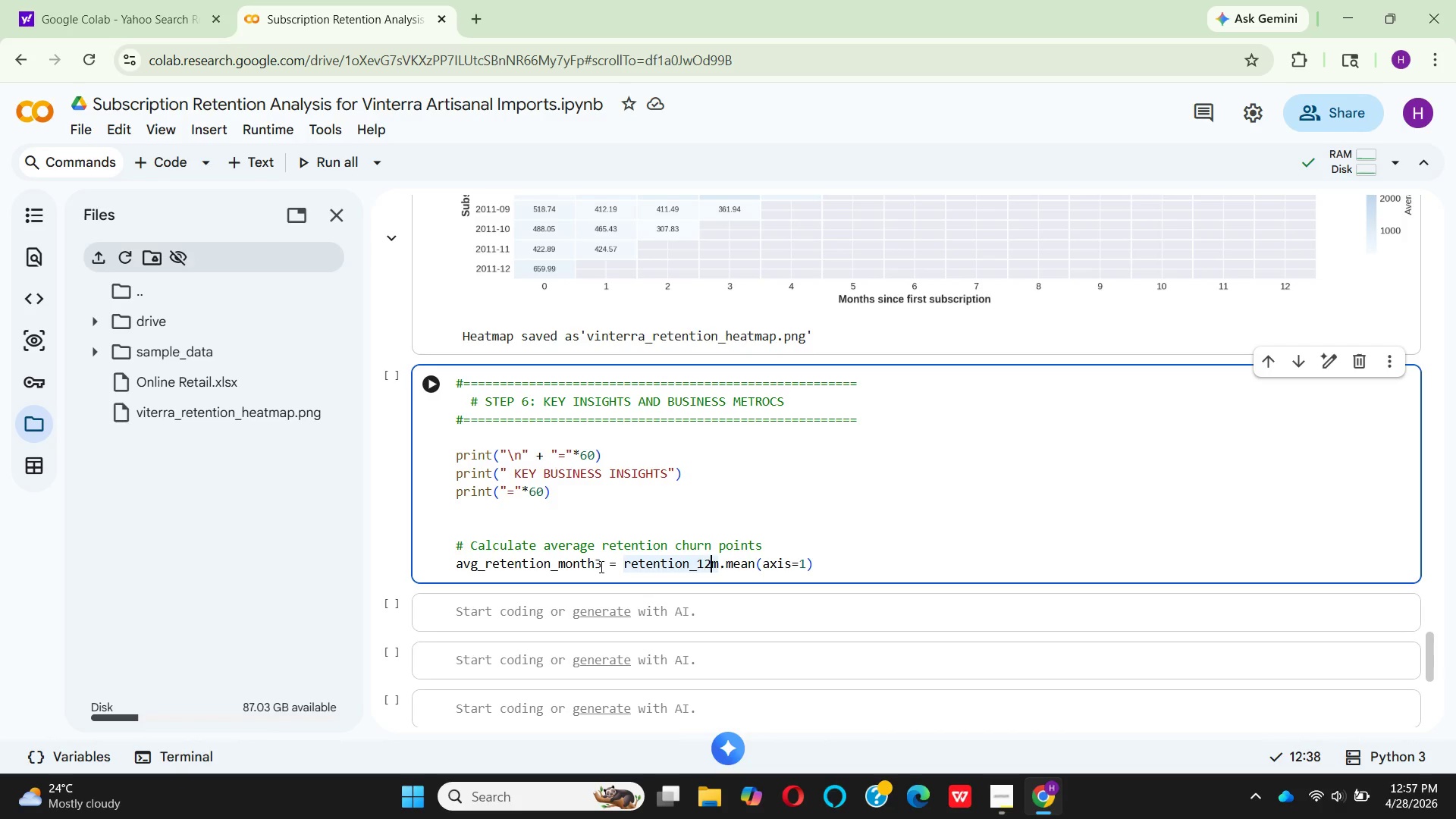 
key(ArrowRight)
 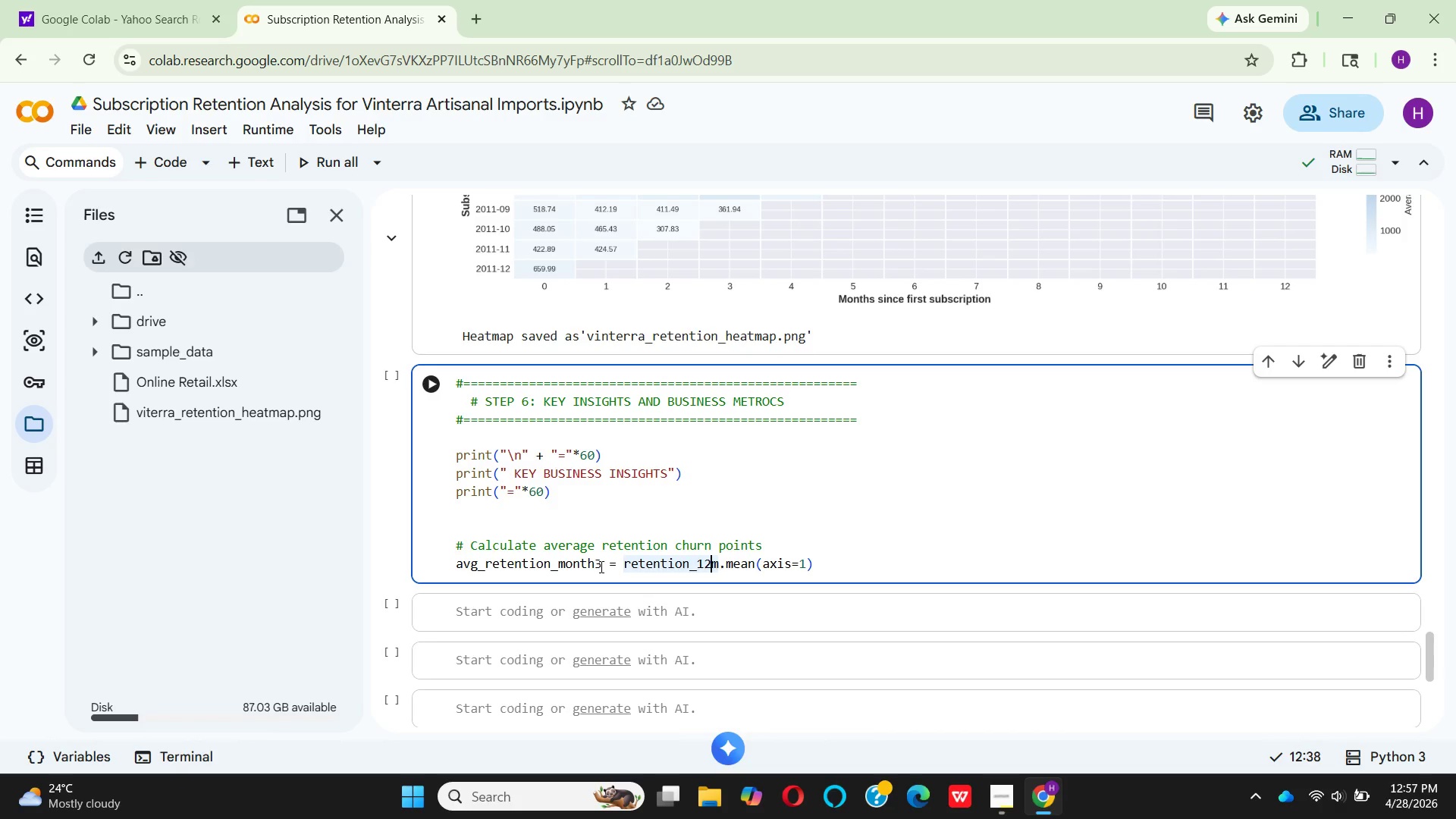 
key(ArrowRight)
 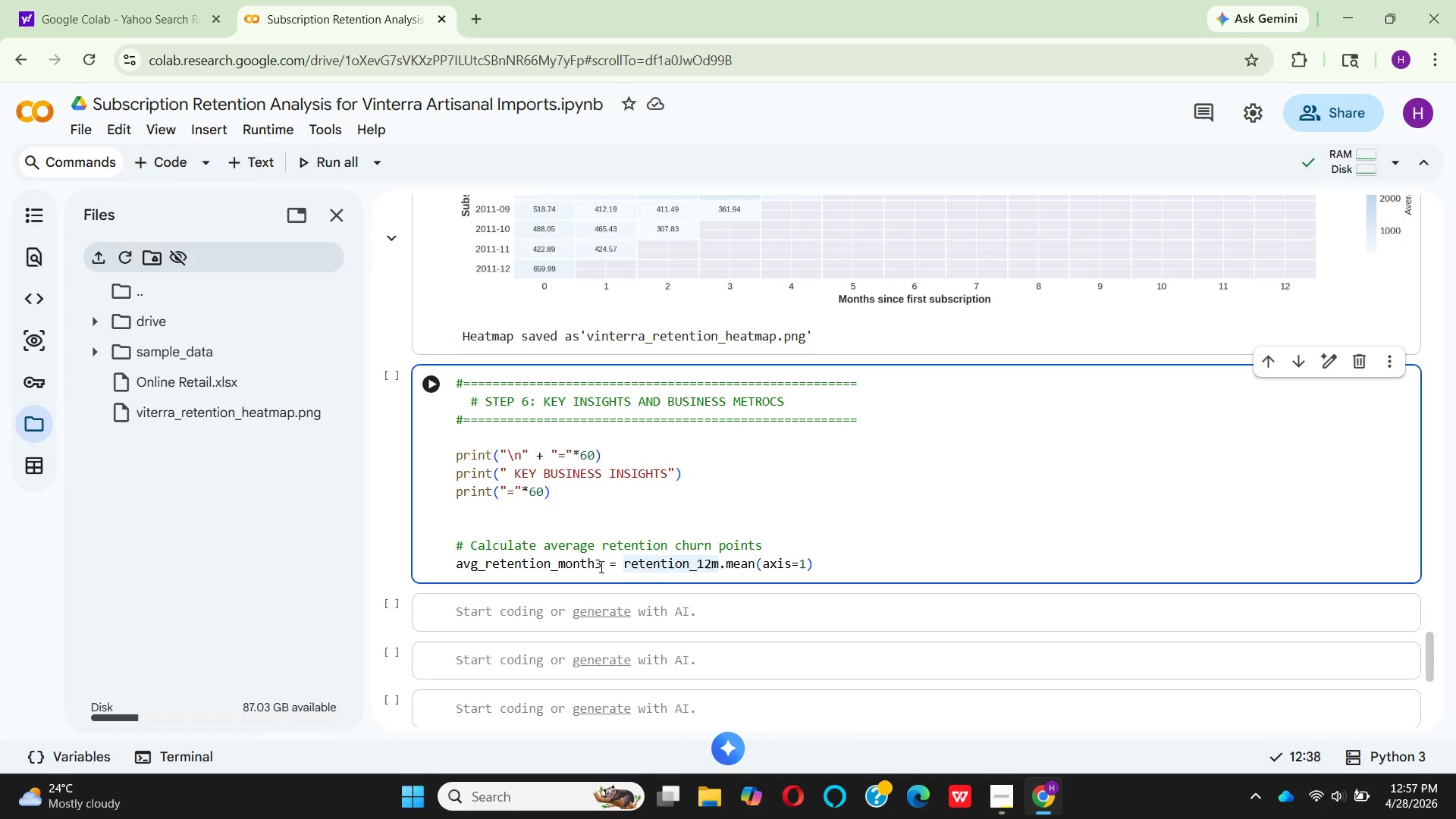 
key(ArrowRight)
 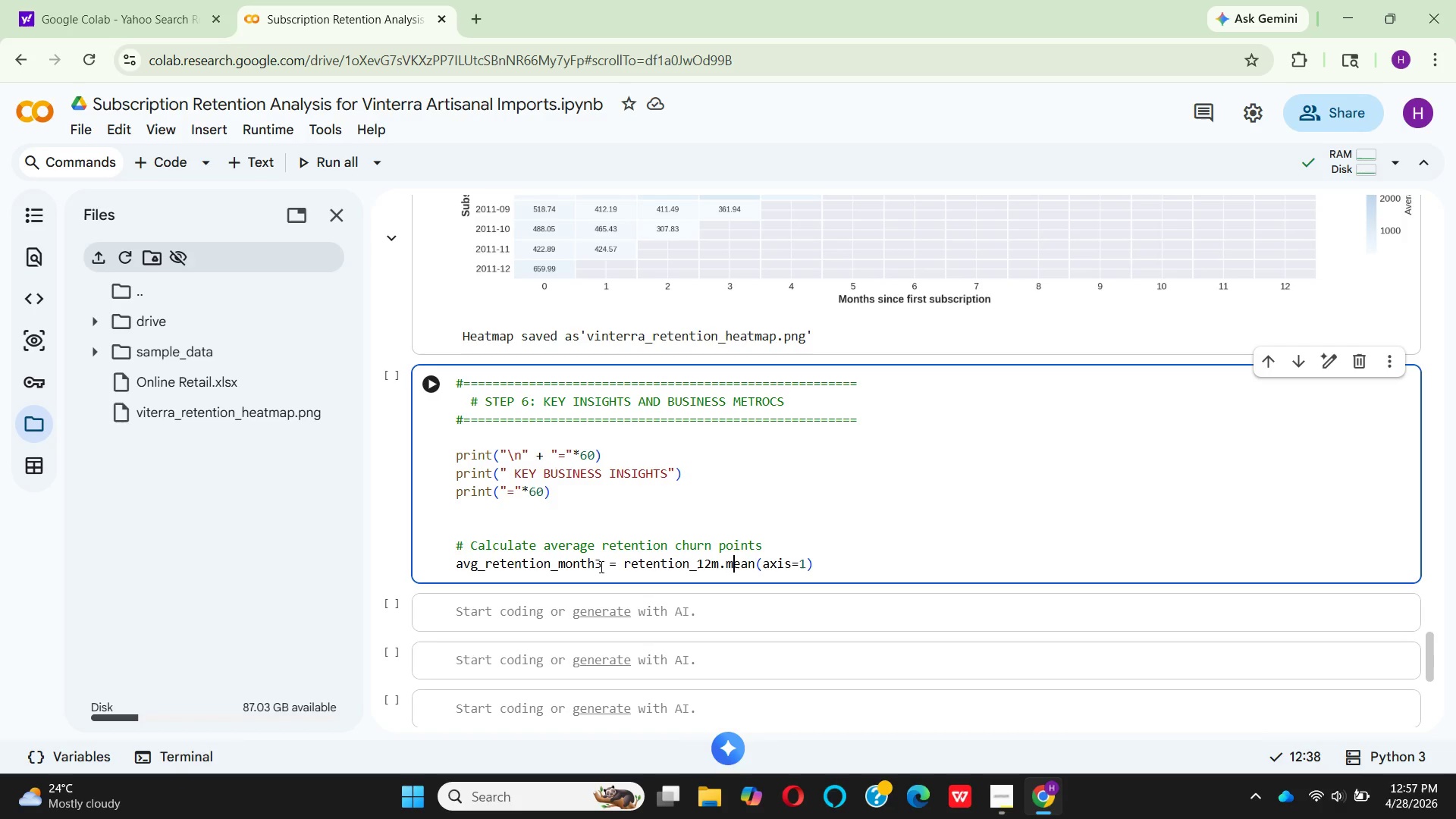 
key(ArrowRight)
 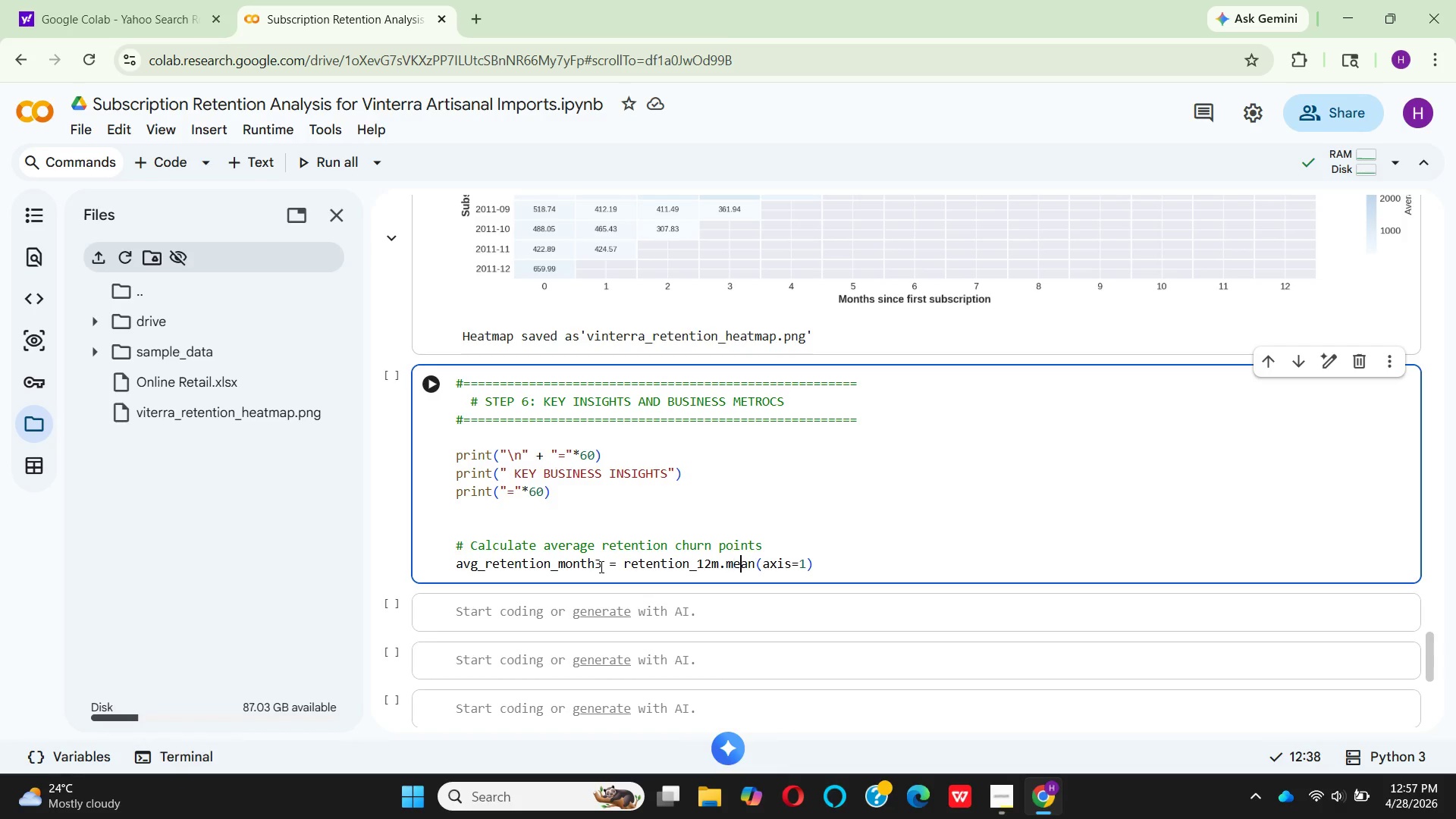 
hold_key(key=ArrowRight, duration=0.84)
 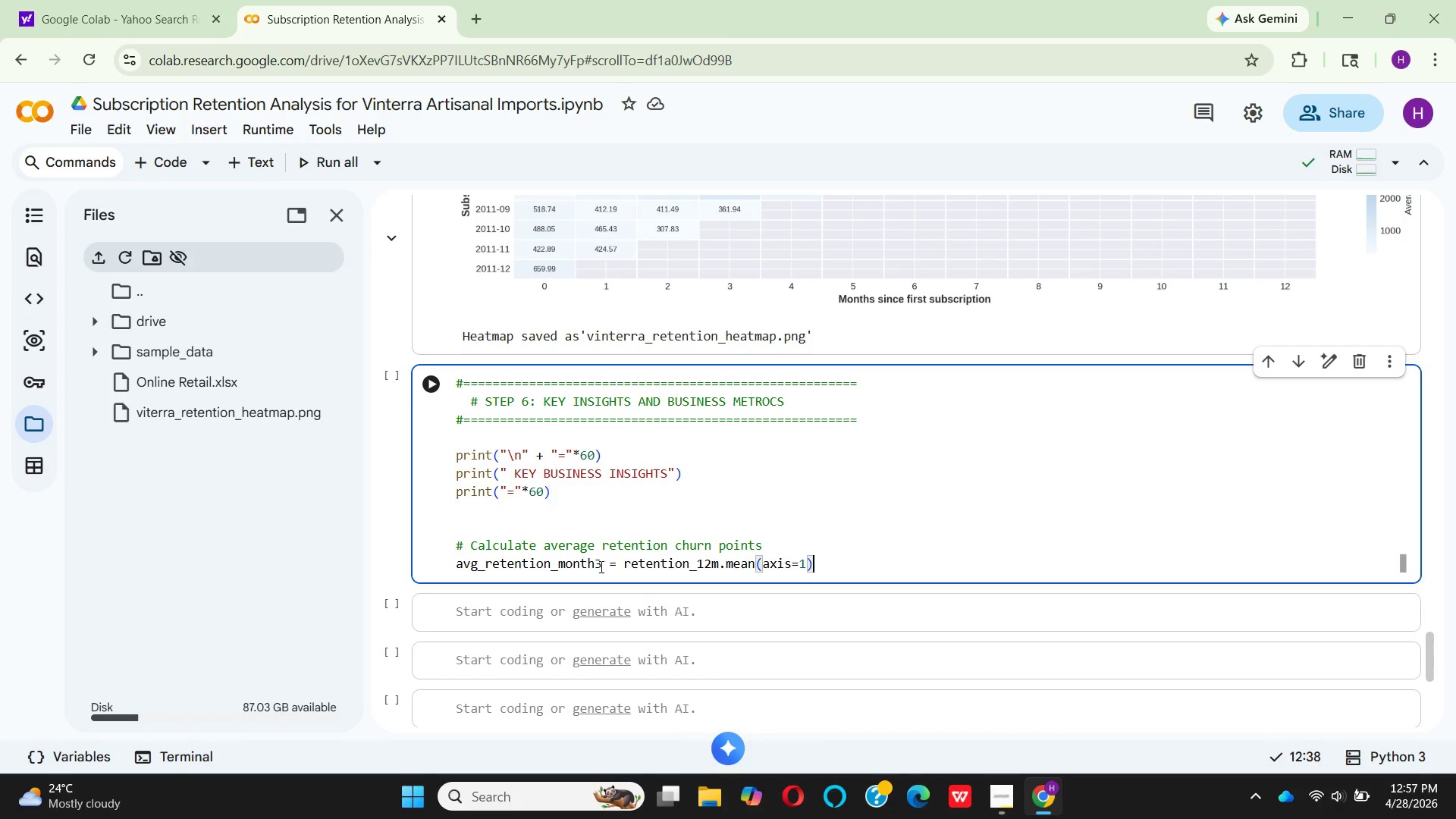 
key(ArrowRight)
 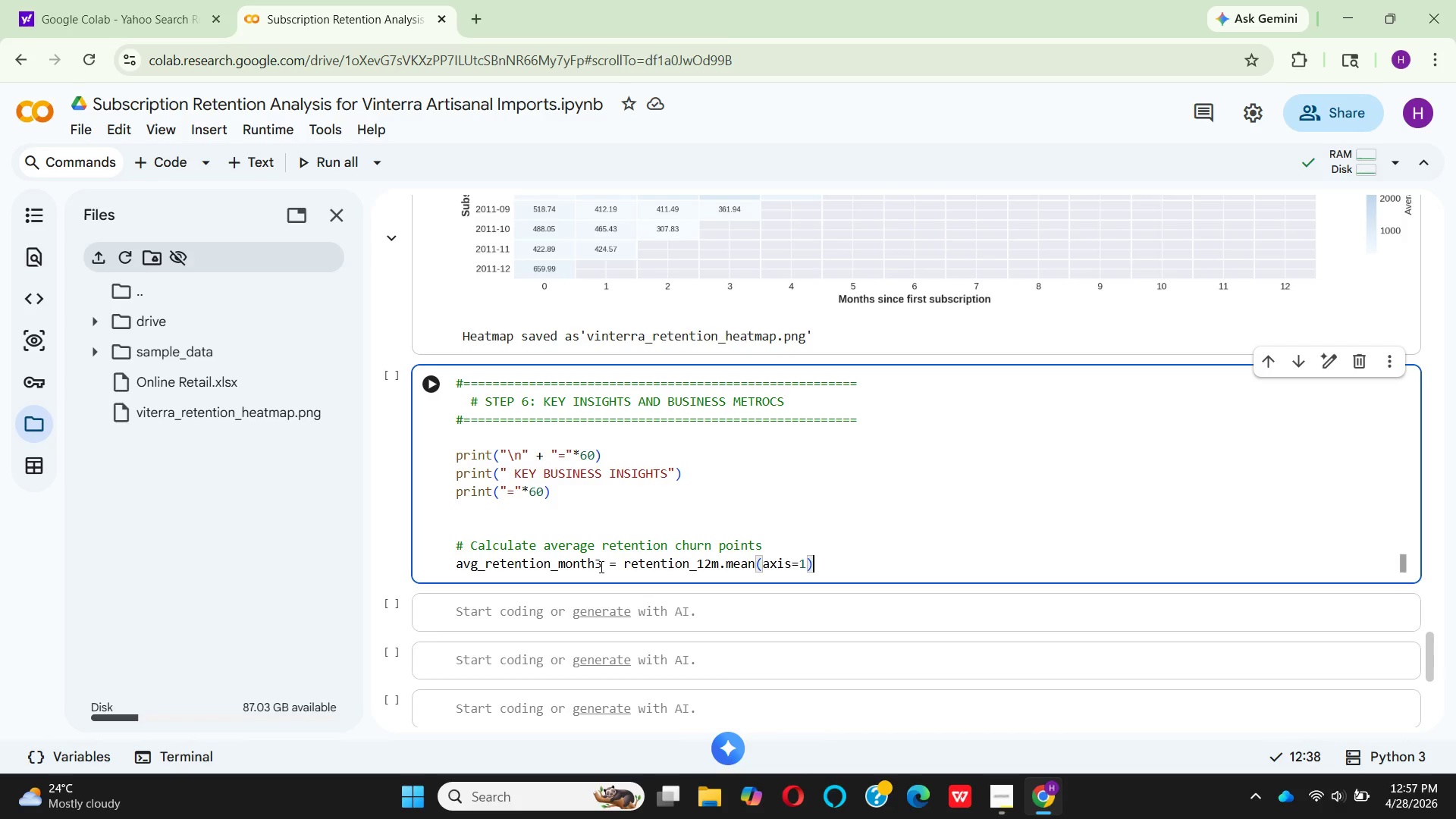 
key(Backspace)
 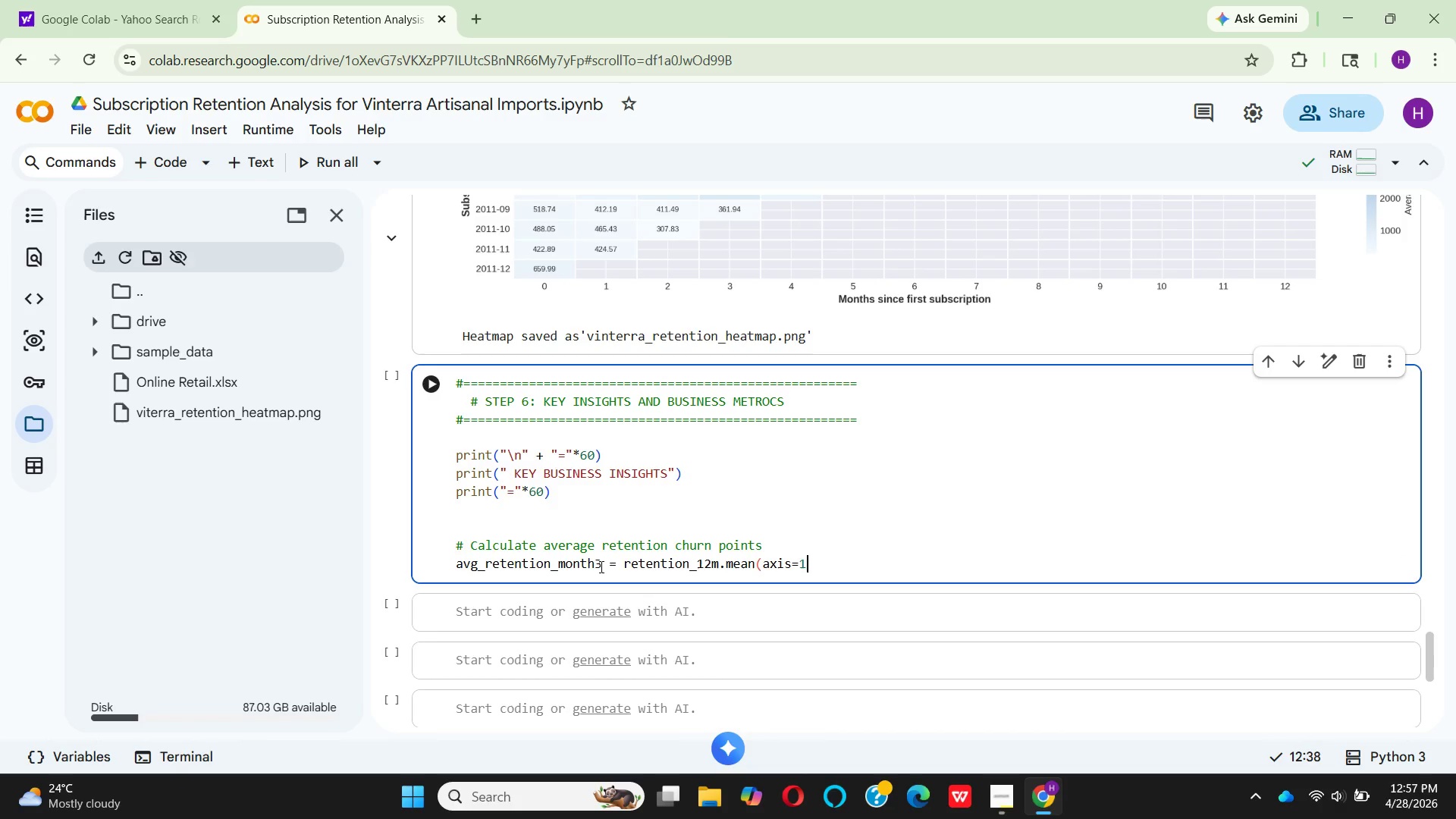 
key(Backspace)
 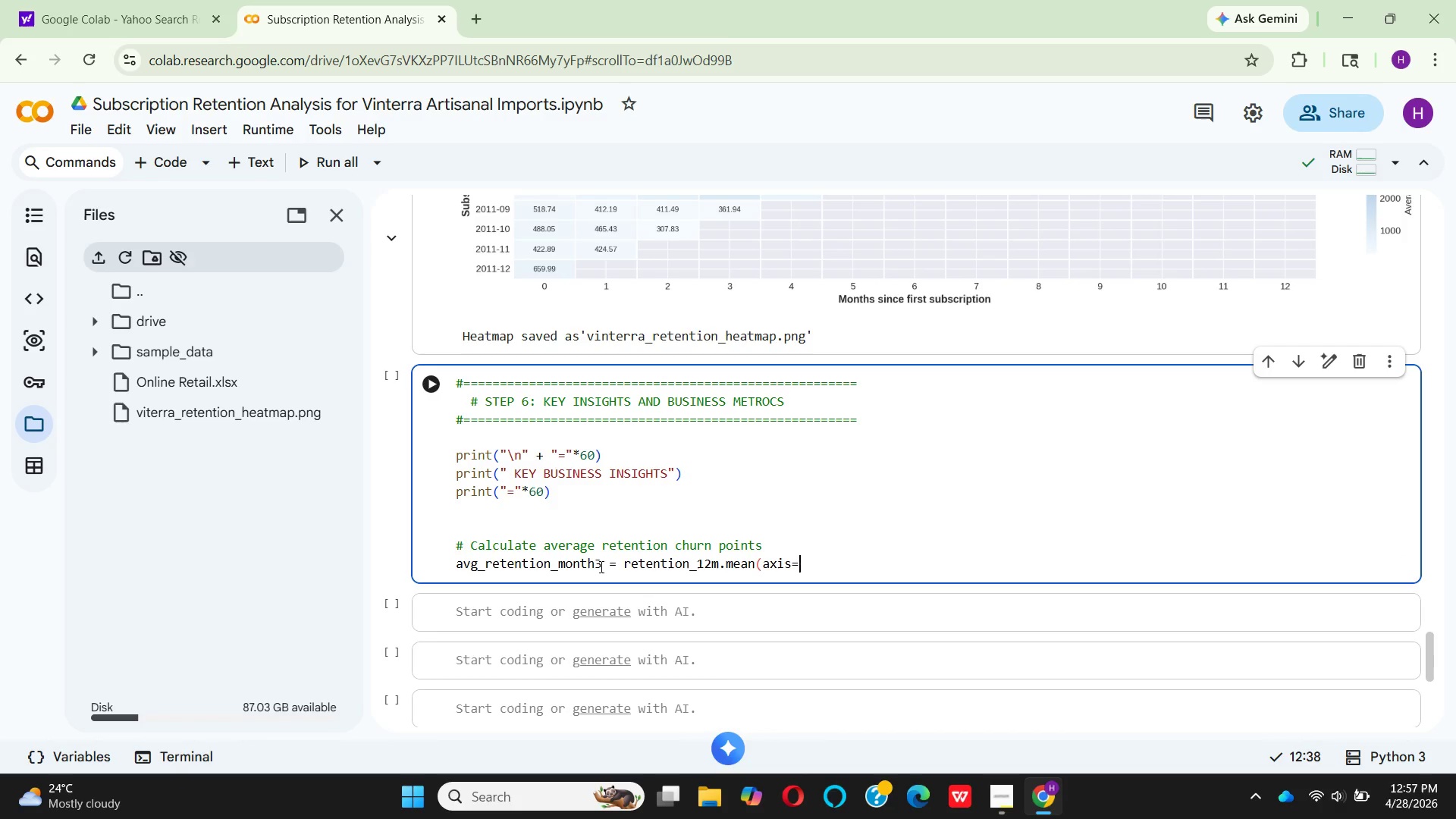 
key(Backspace)
 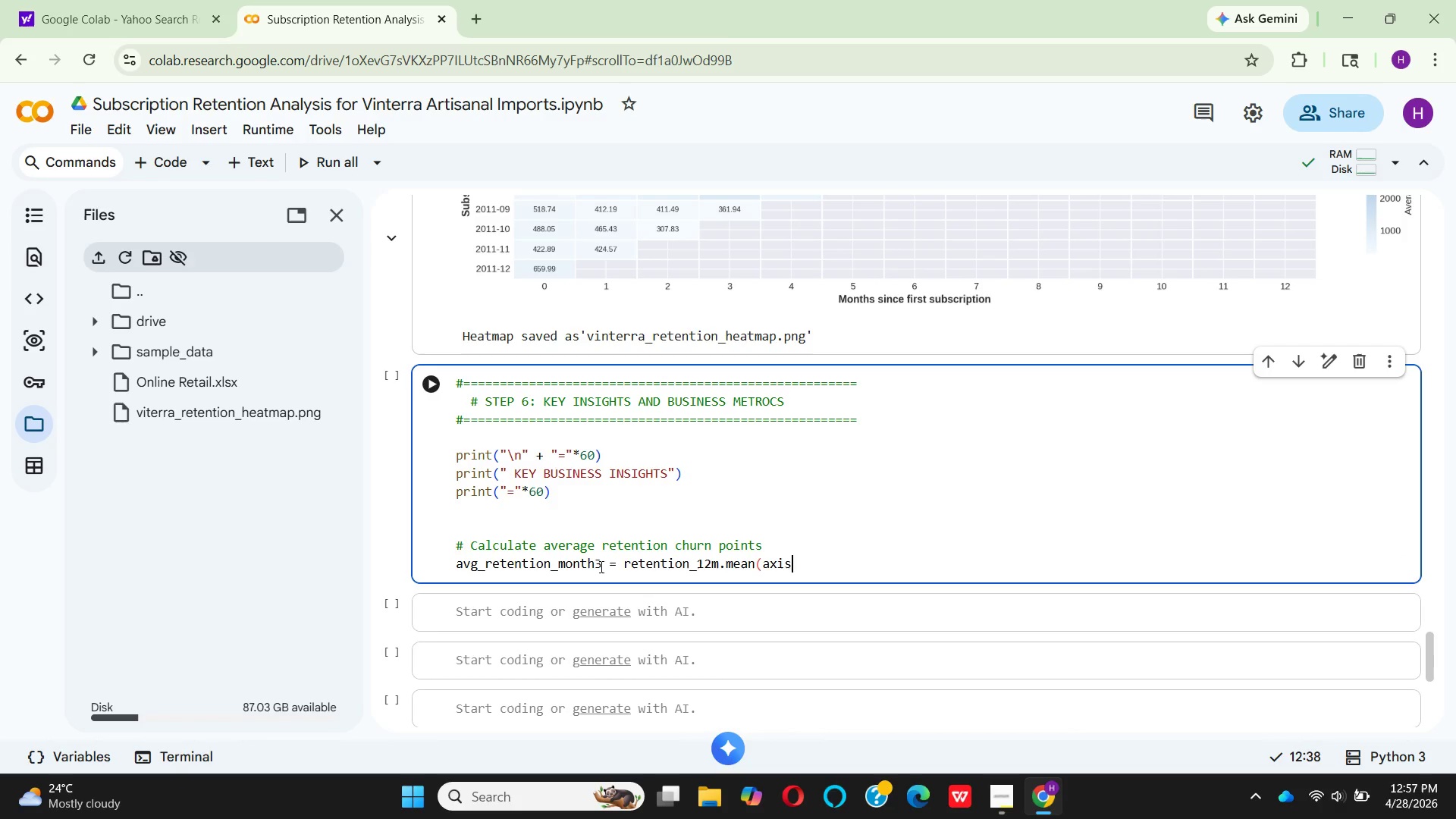 
key(Backspace)
 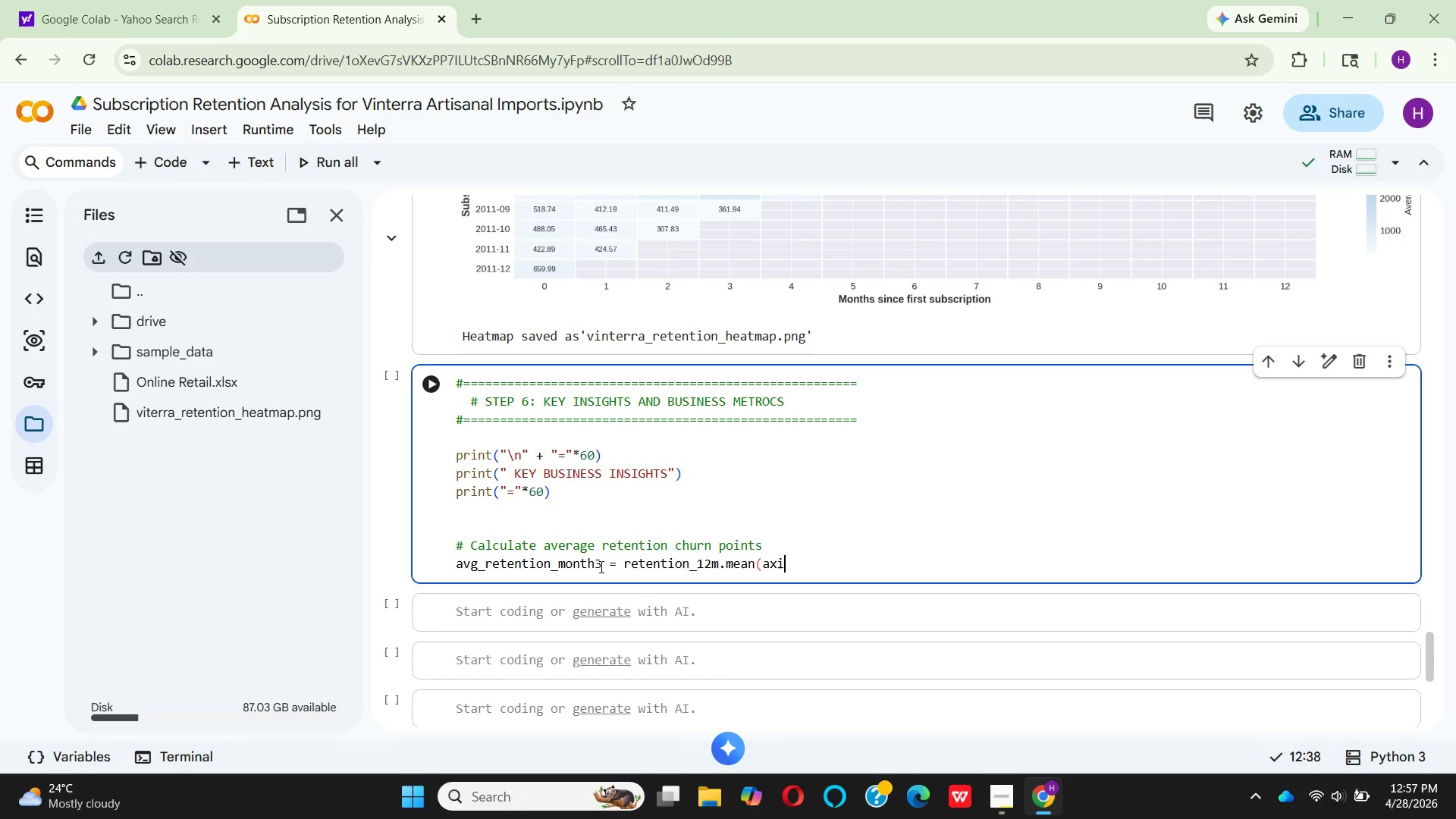 
key(Backspace)
 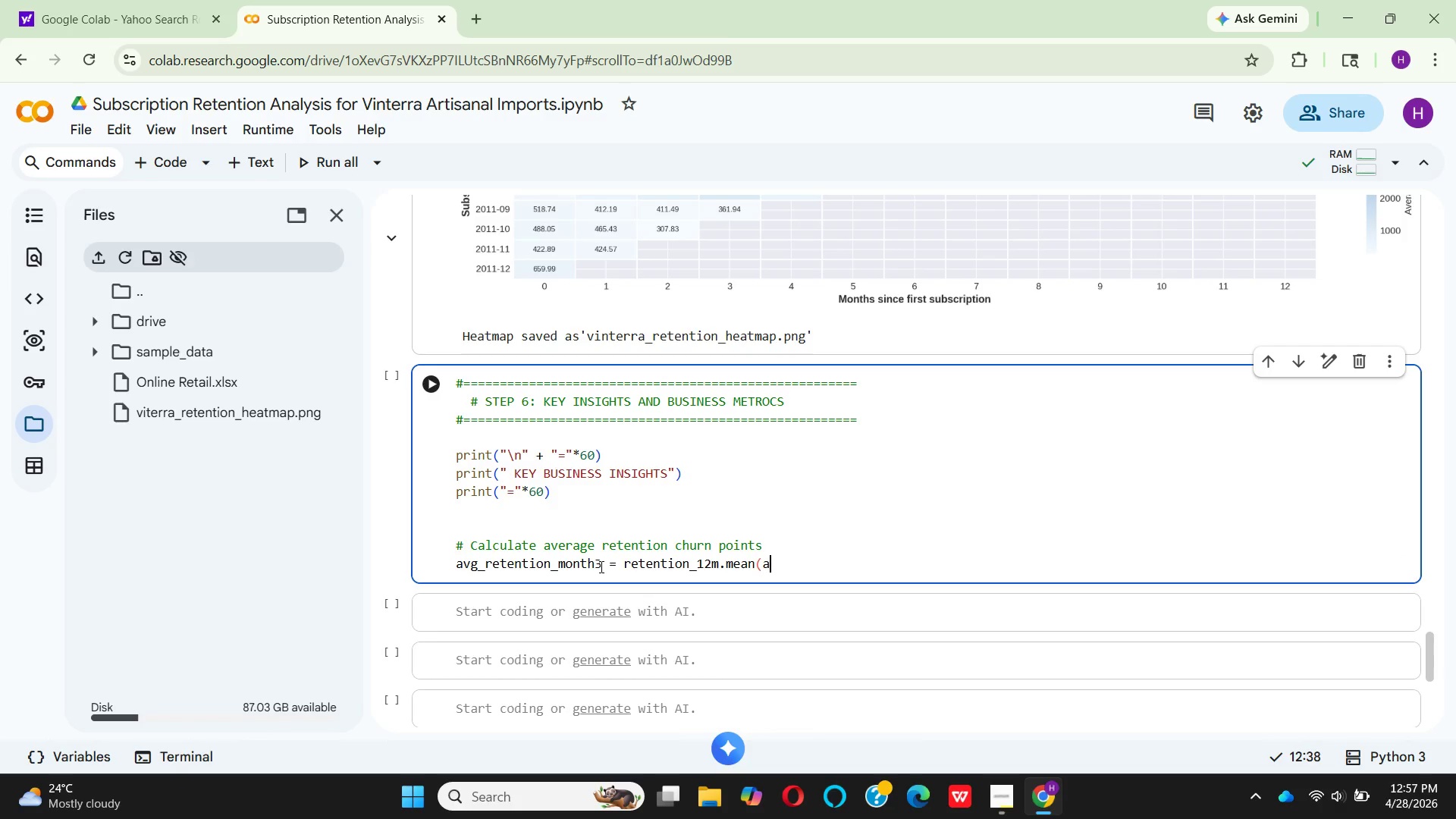 
key(Backspace)
 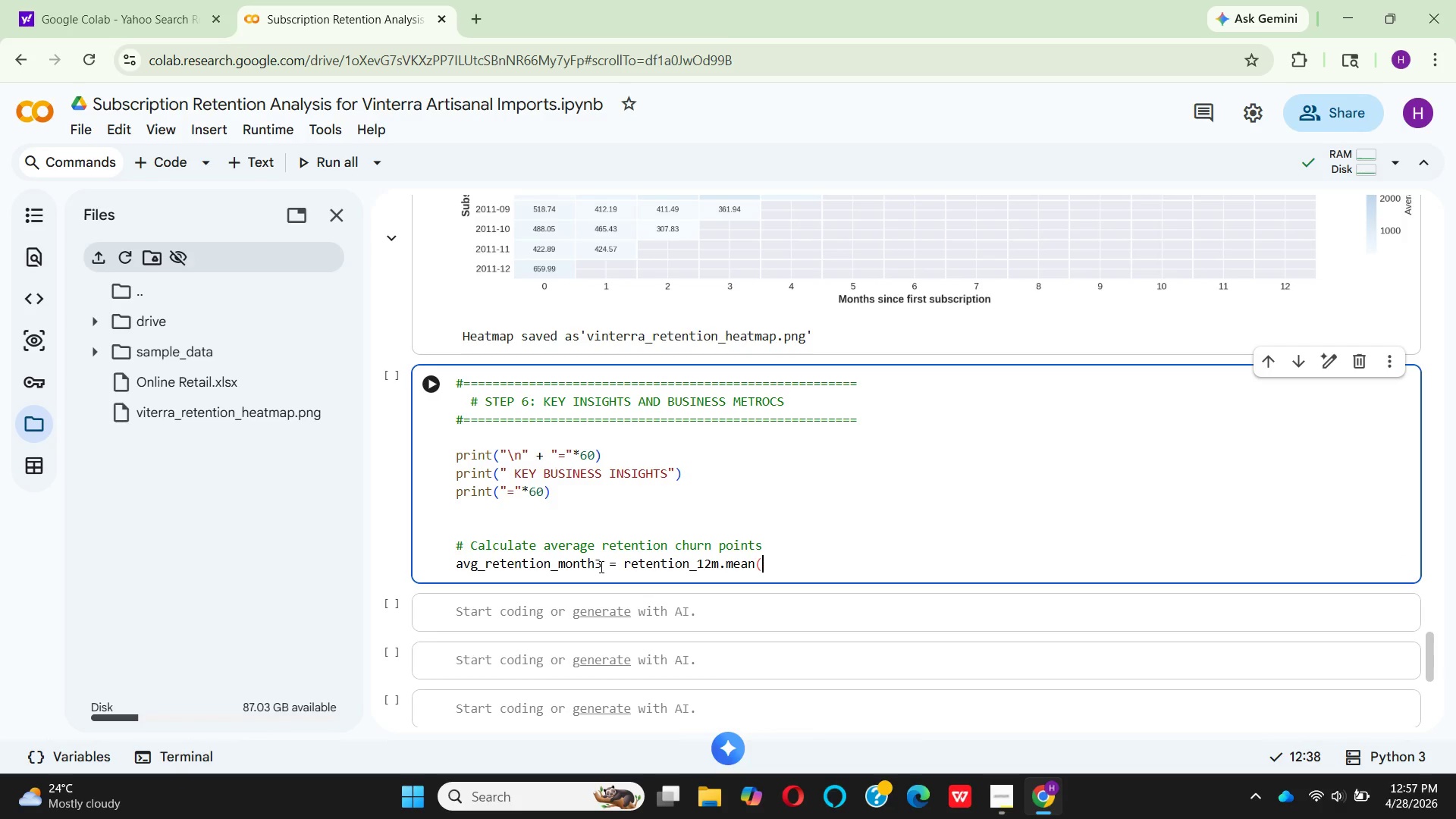 
key(Backspace)
 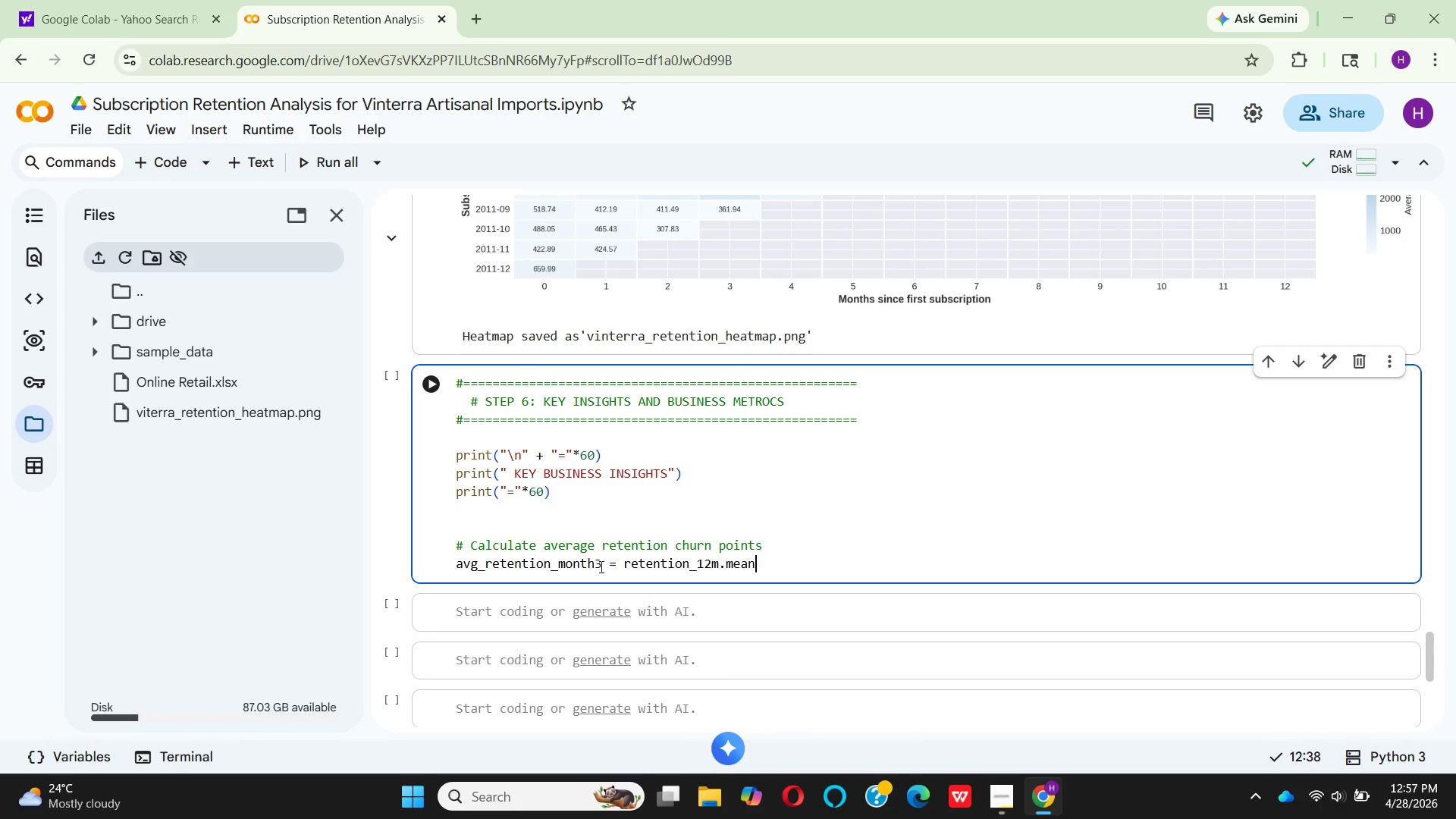 
key(Backspace)
 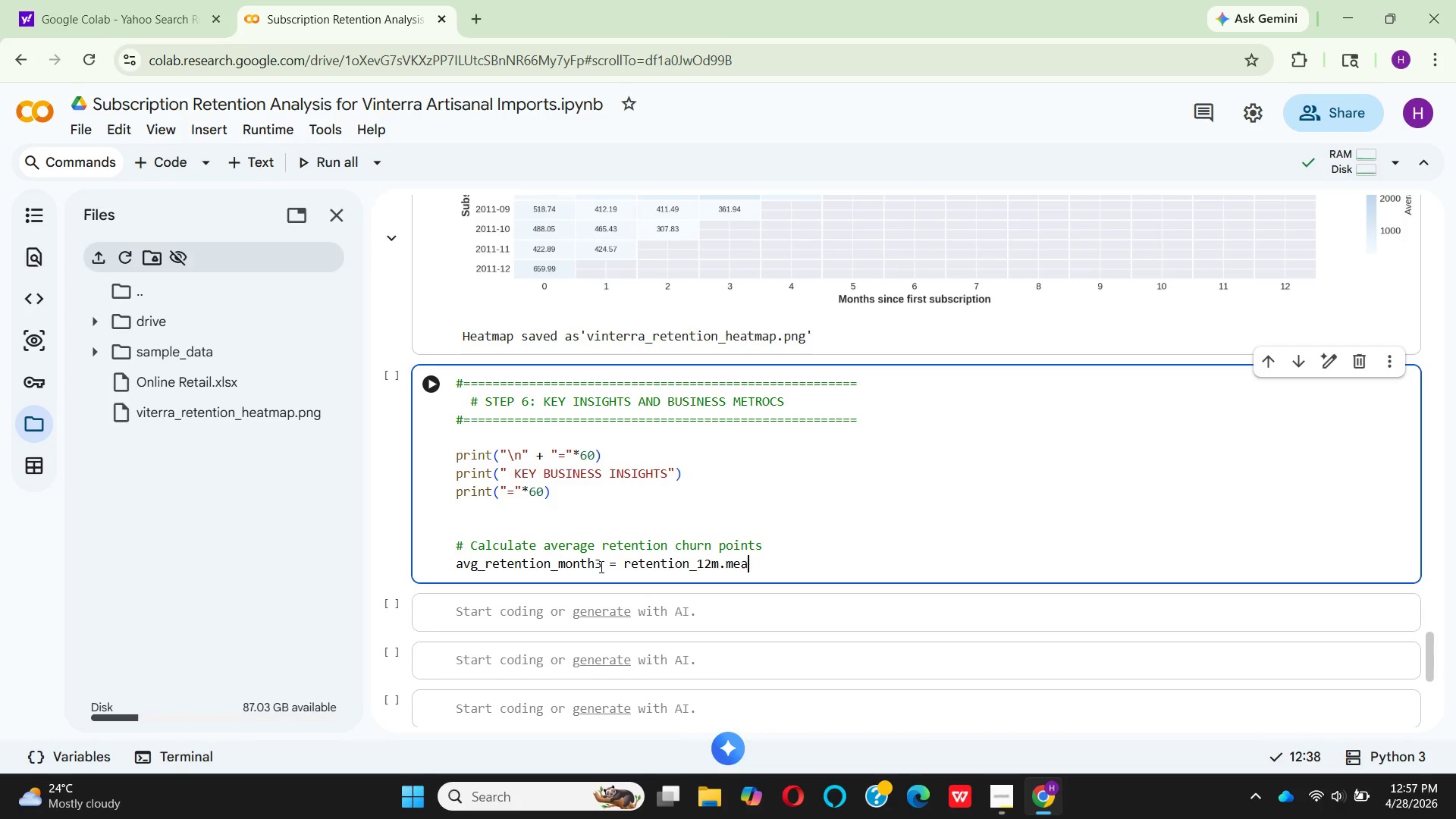 
key(Backspace)
 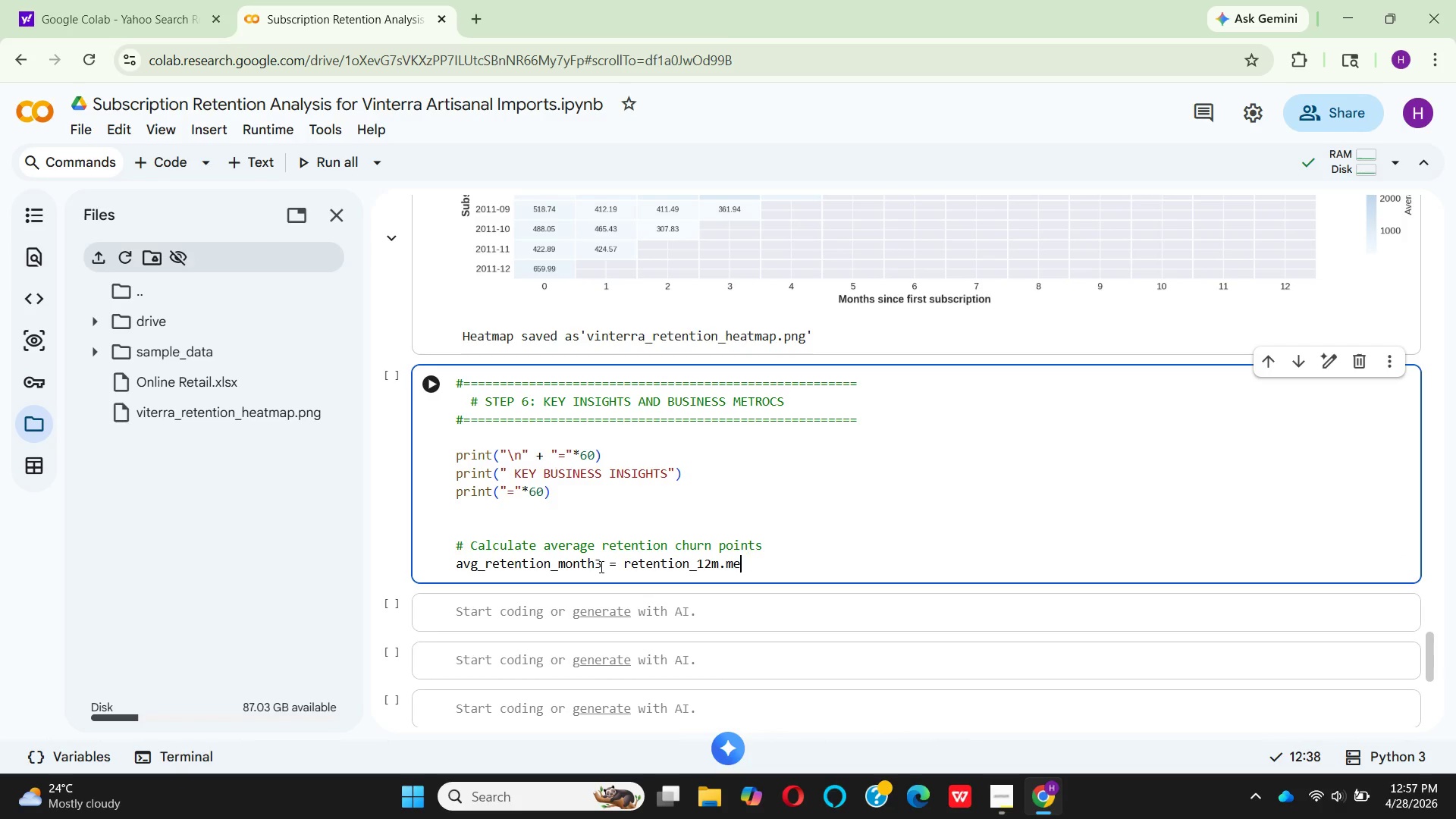 
key(Backspace)
 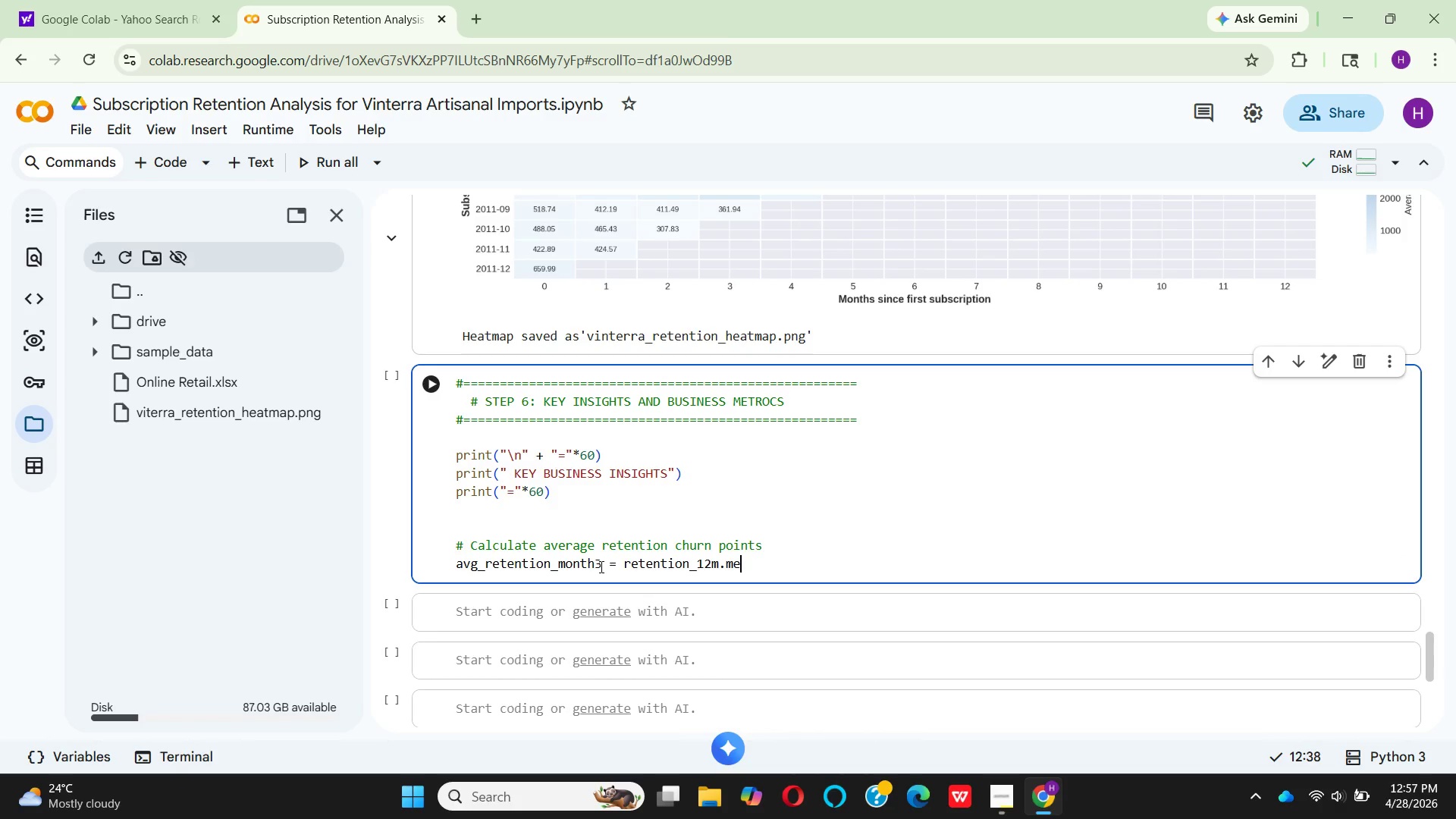 
key(Backspace)
 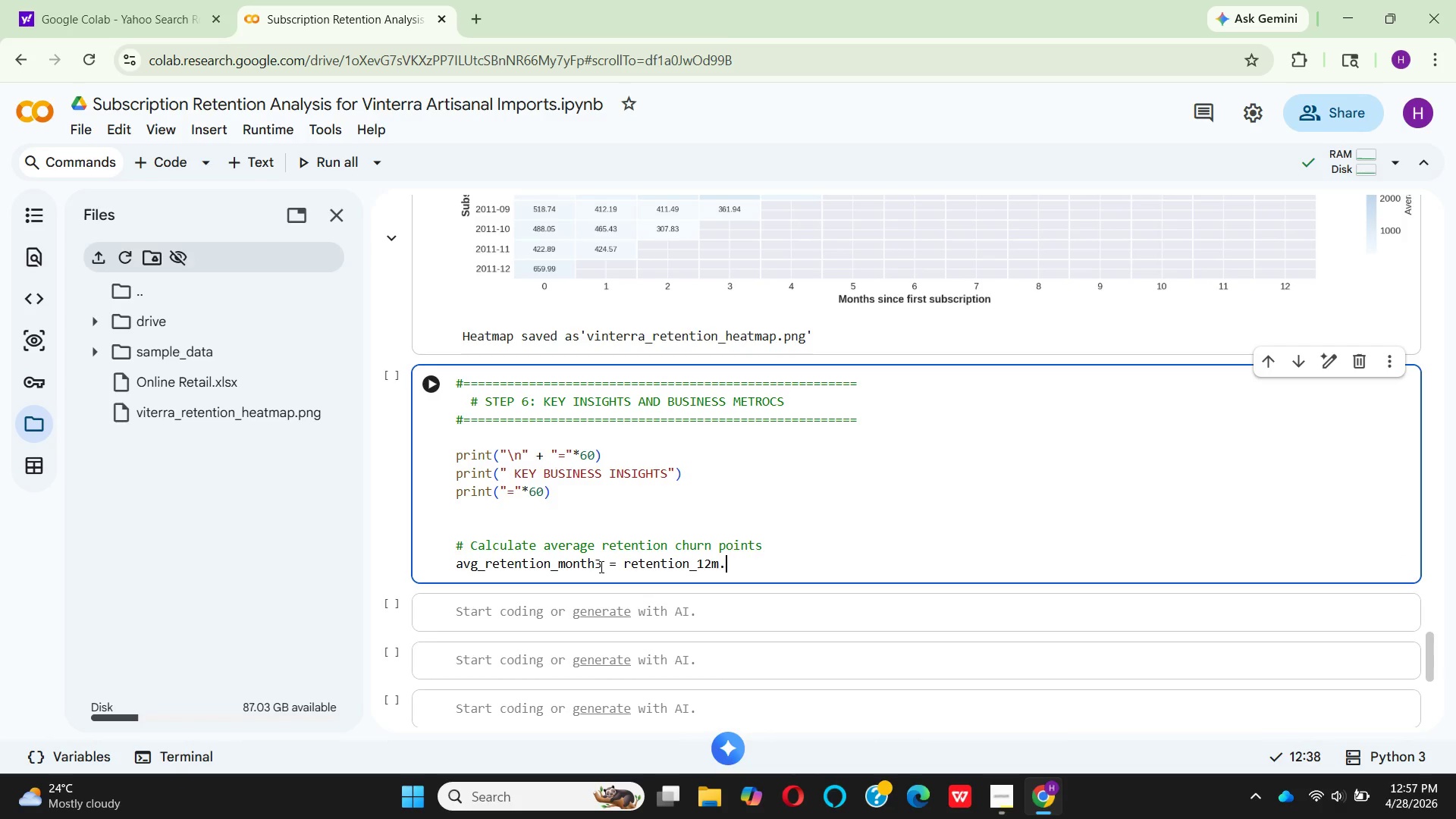 
key(Backspace)
 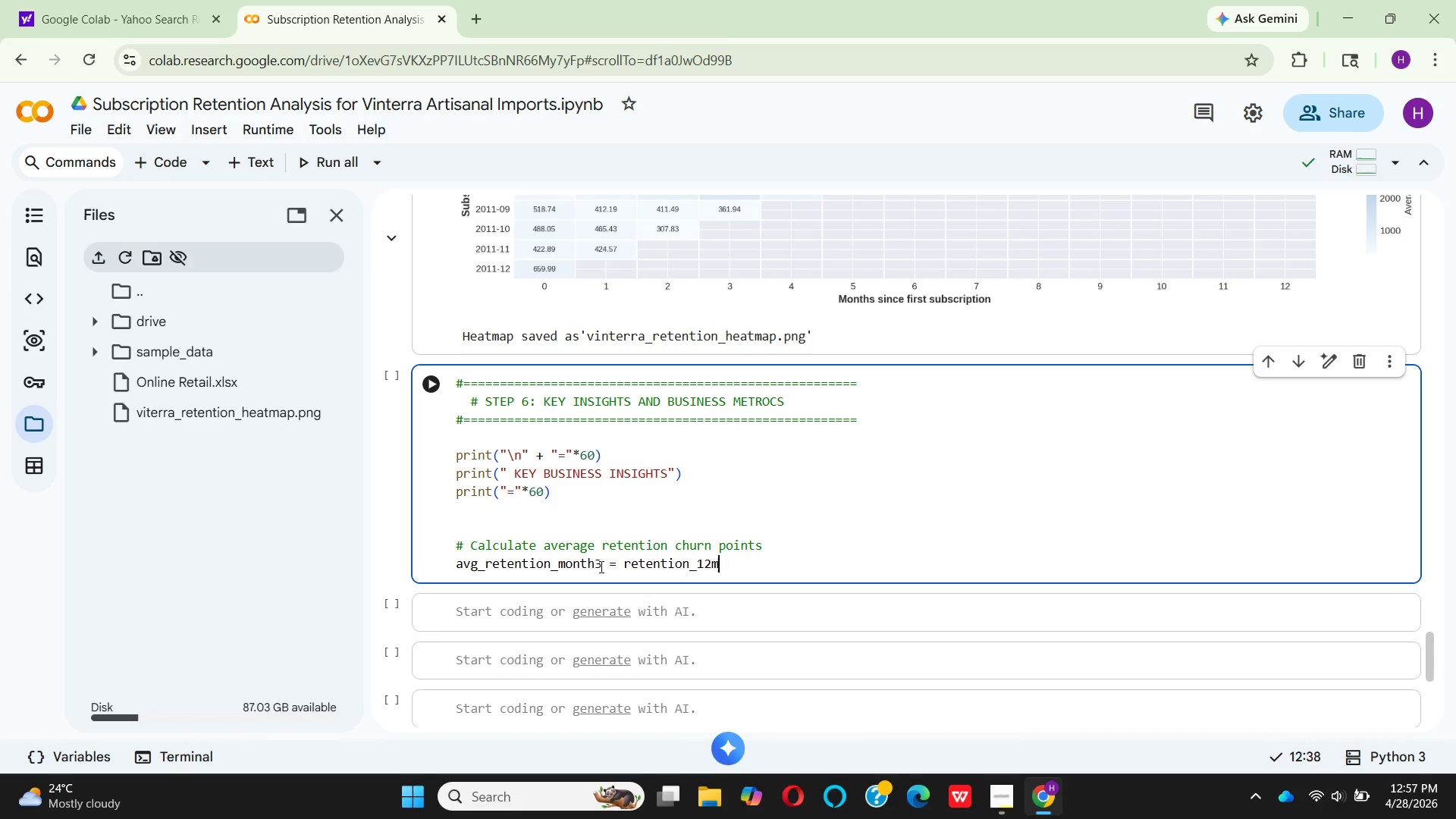 
key(Backspace)
 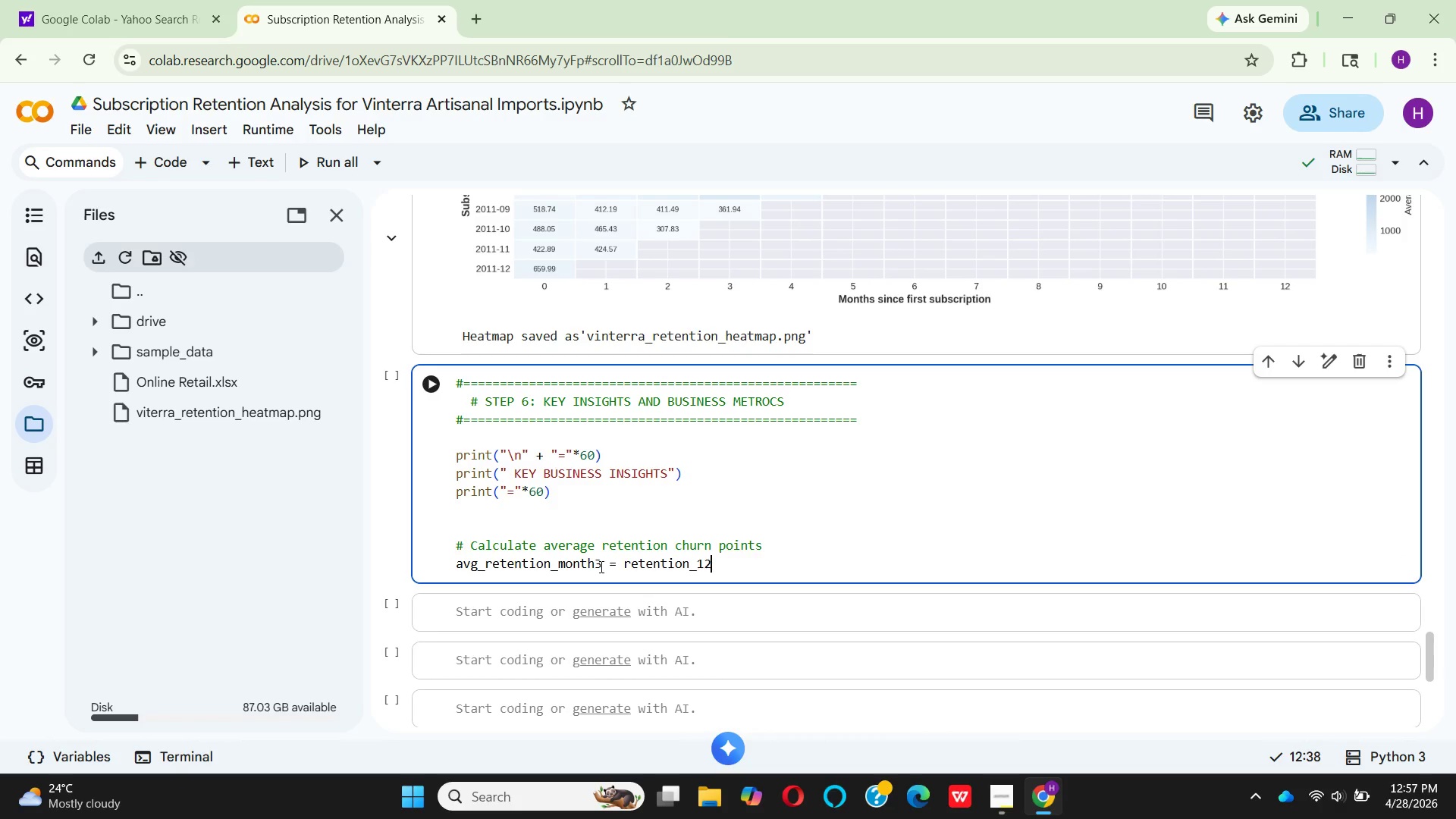 
key(Backspace)
 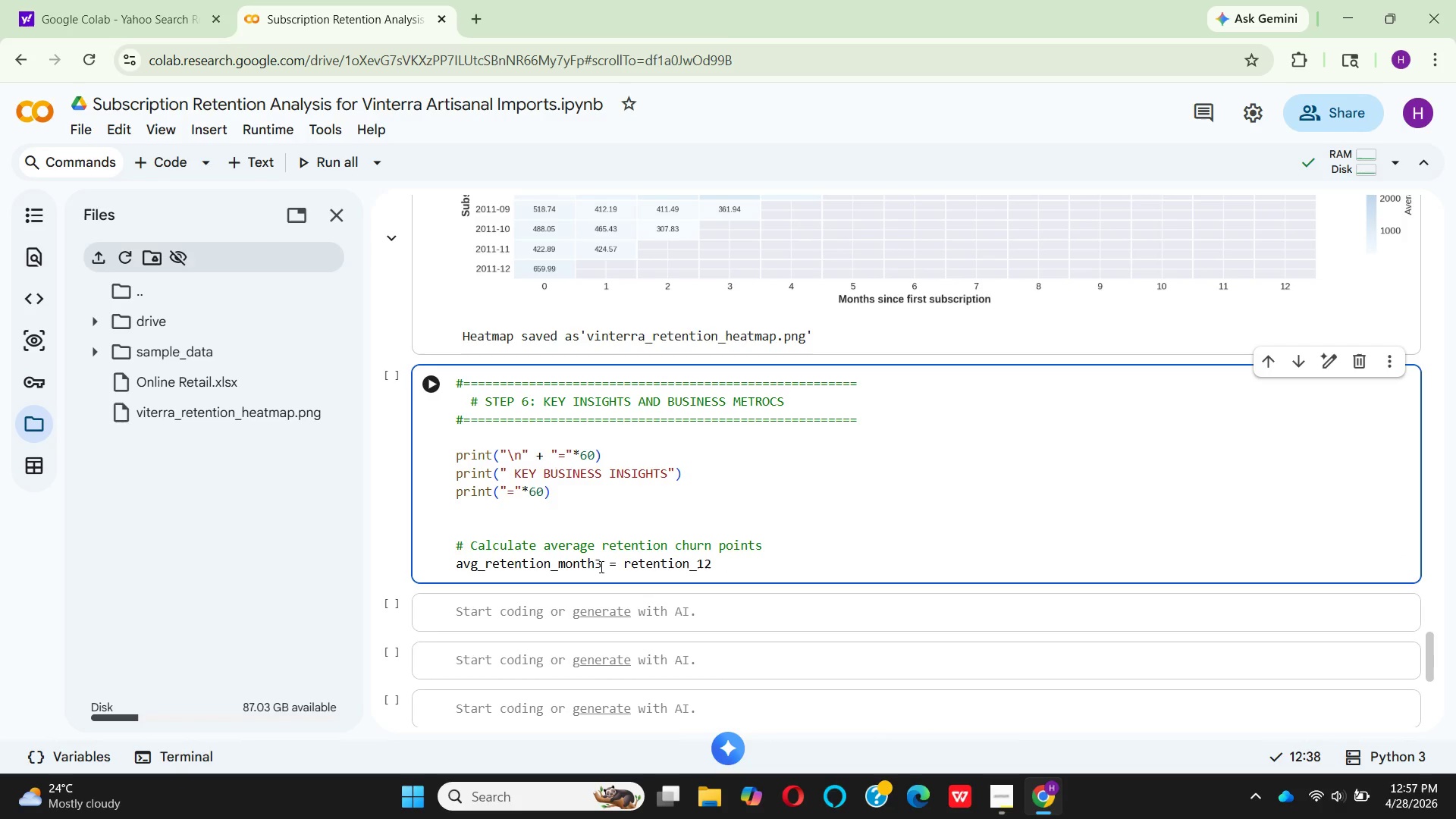 
key(Backspace)
 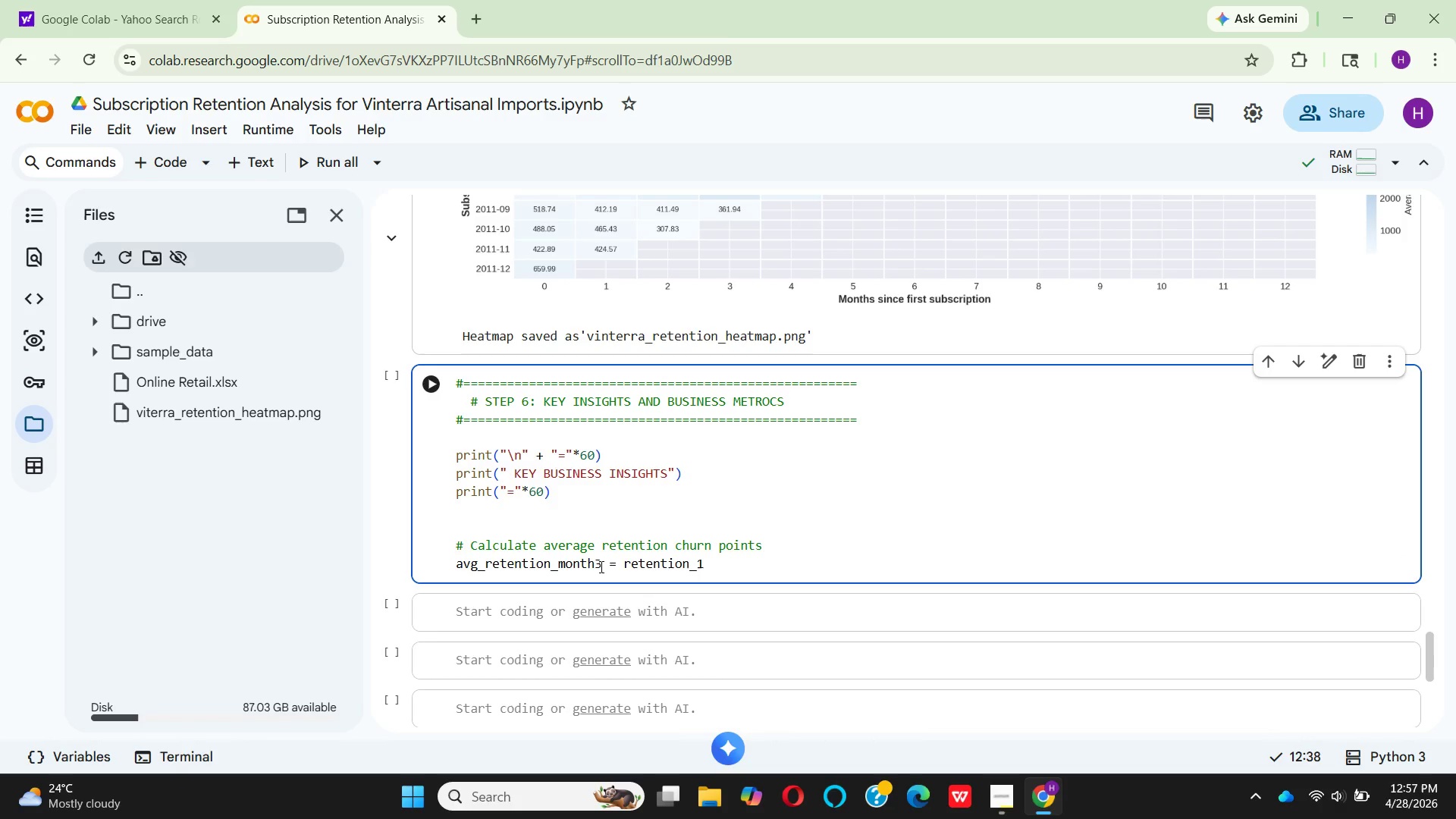 
key(Backspace)
 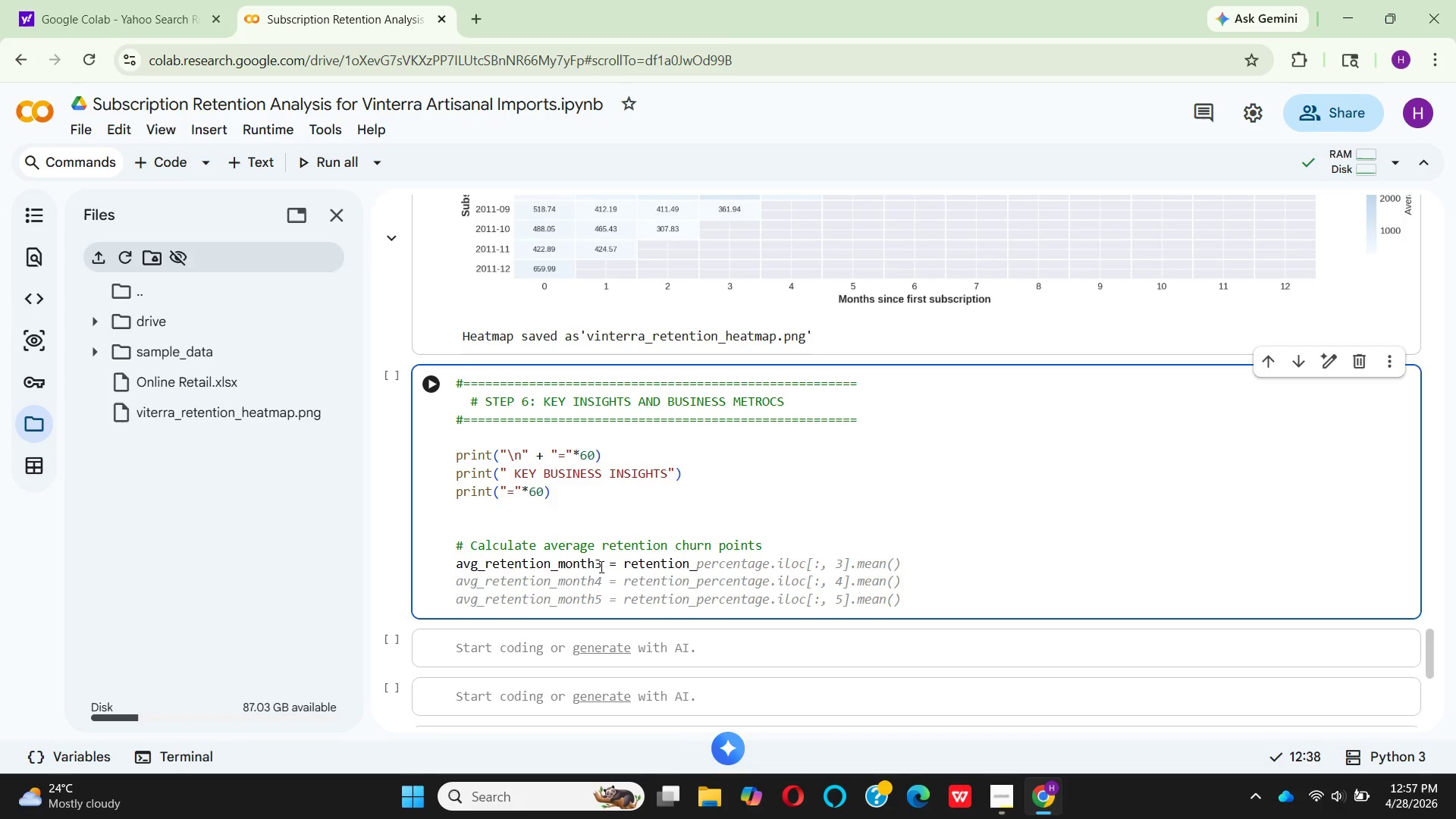 
wait(24.39)
 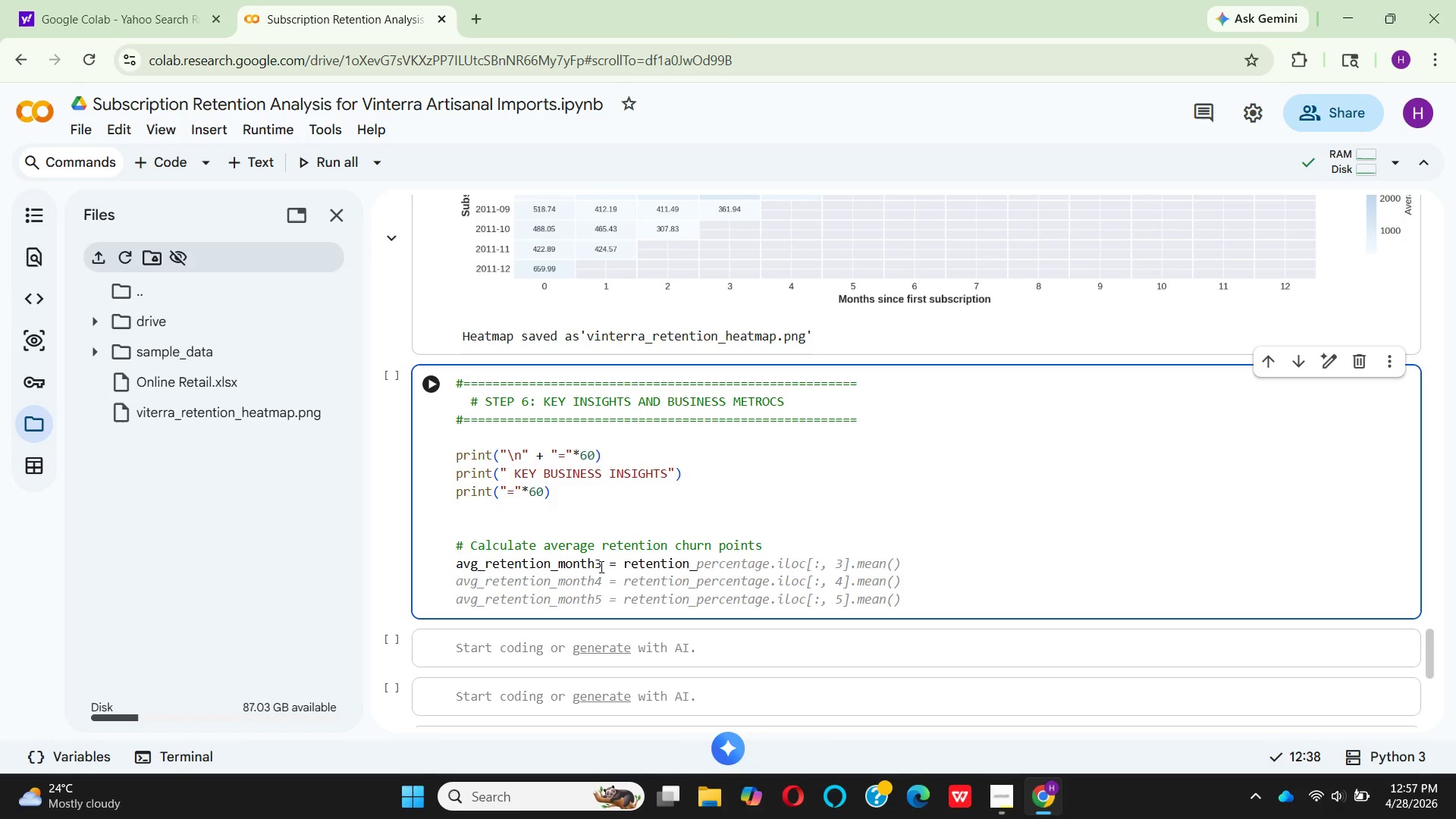 
type(per)
 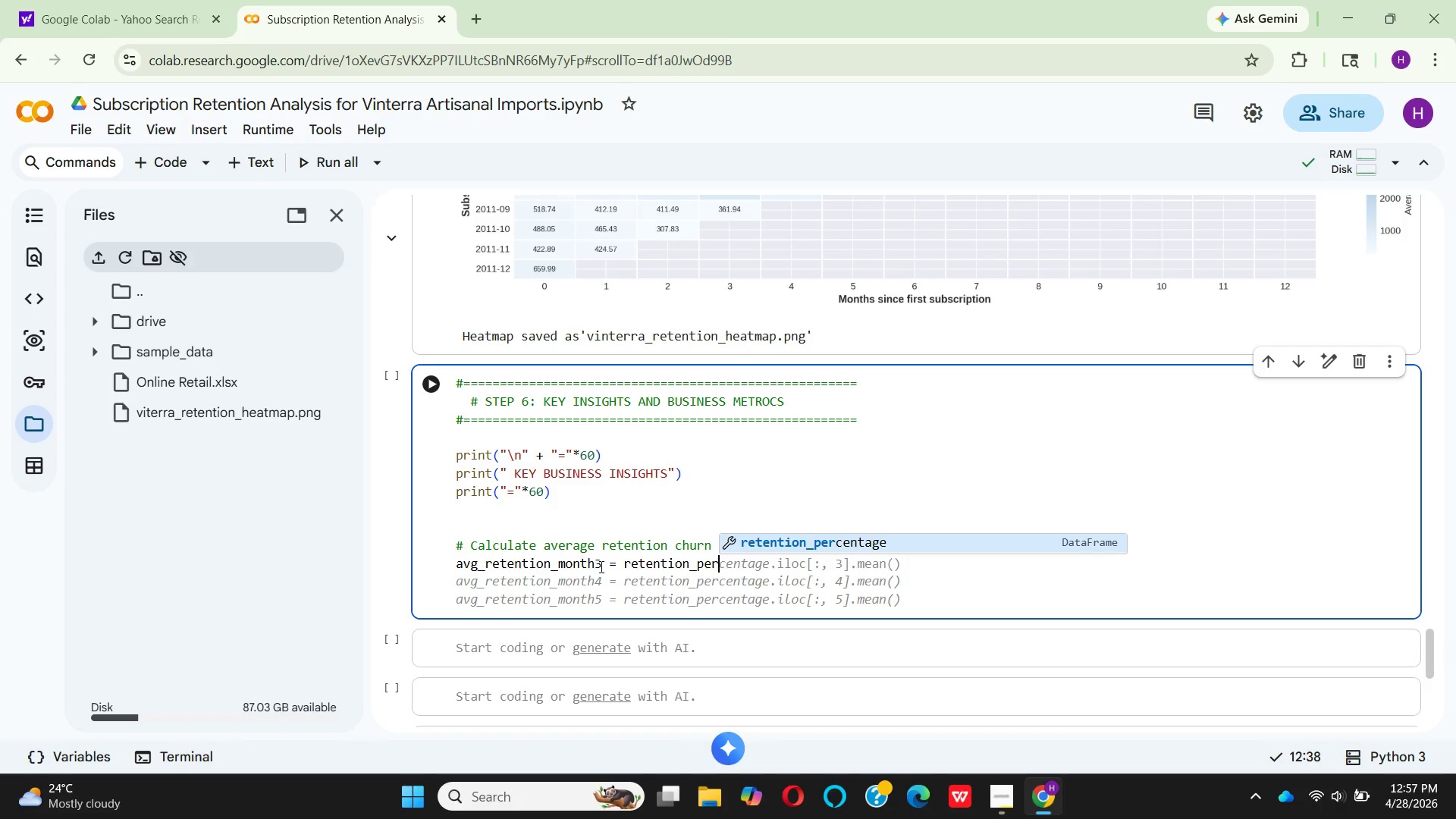 
key(Enter)
 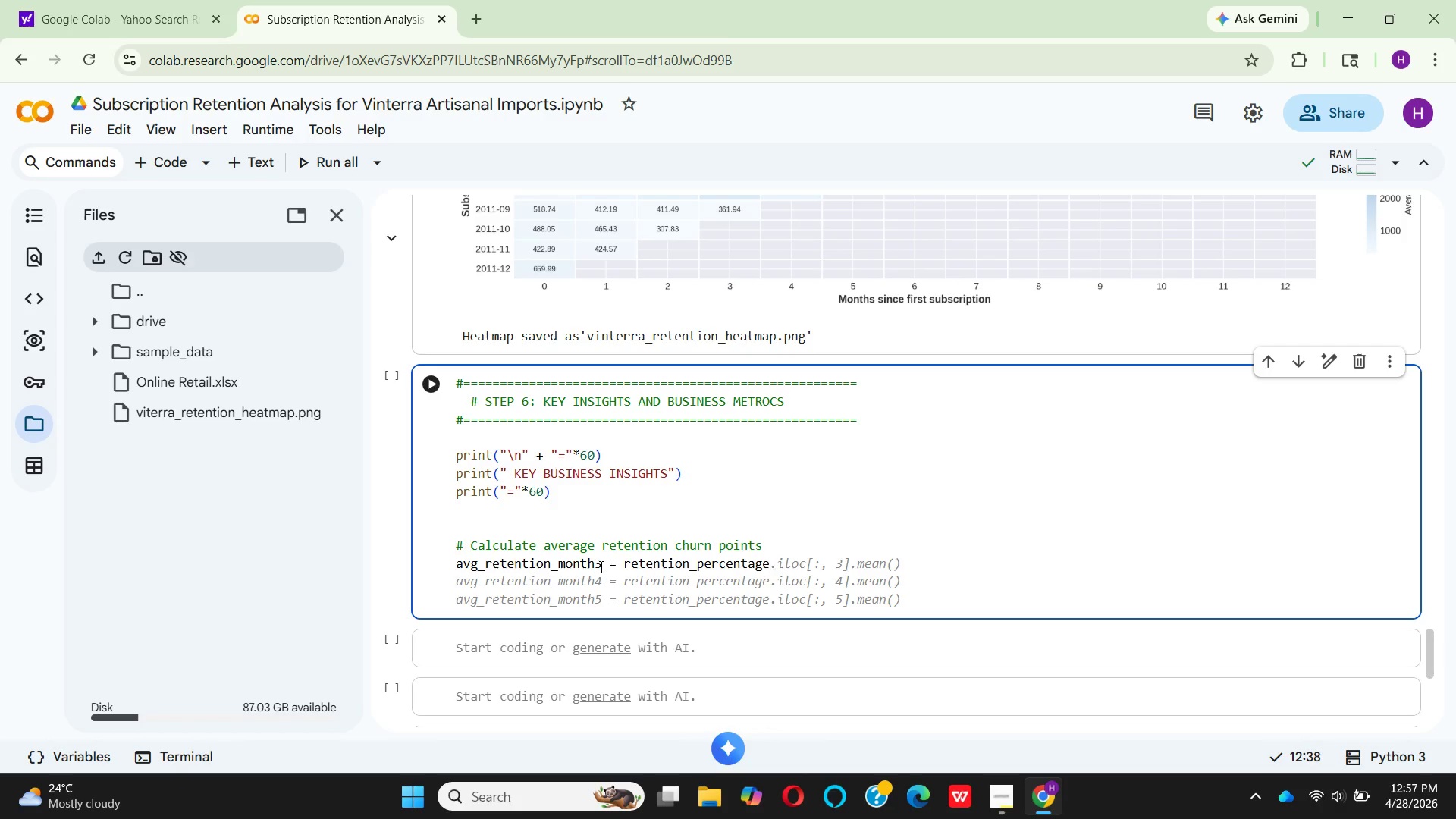 
key(BracketLeft)
 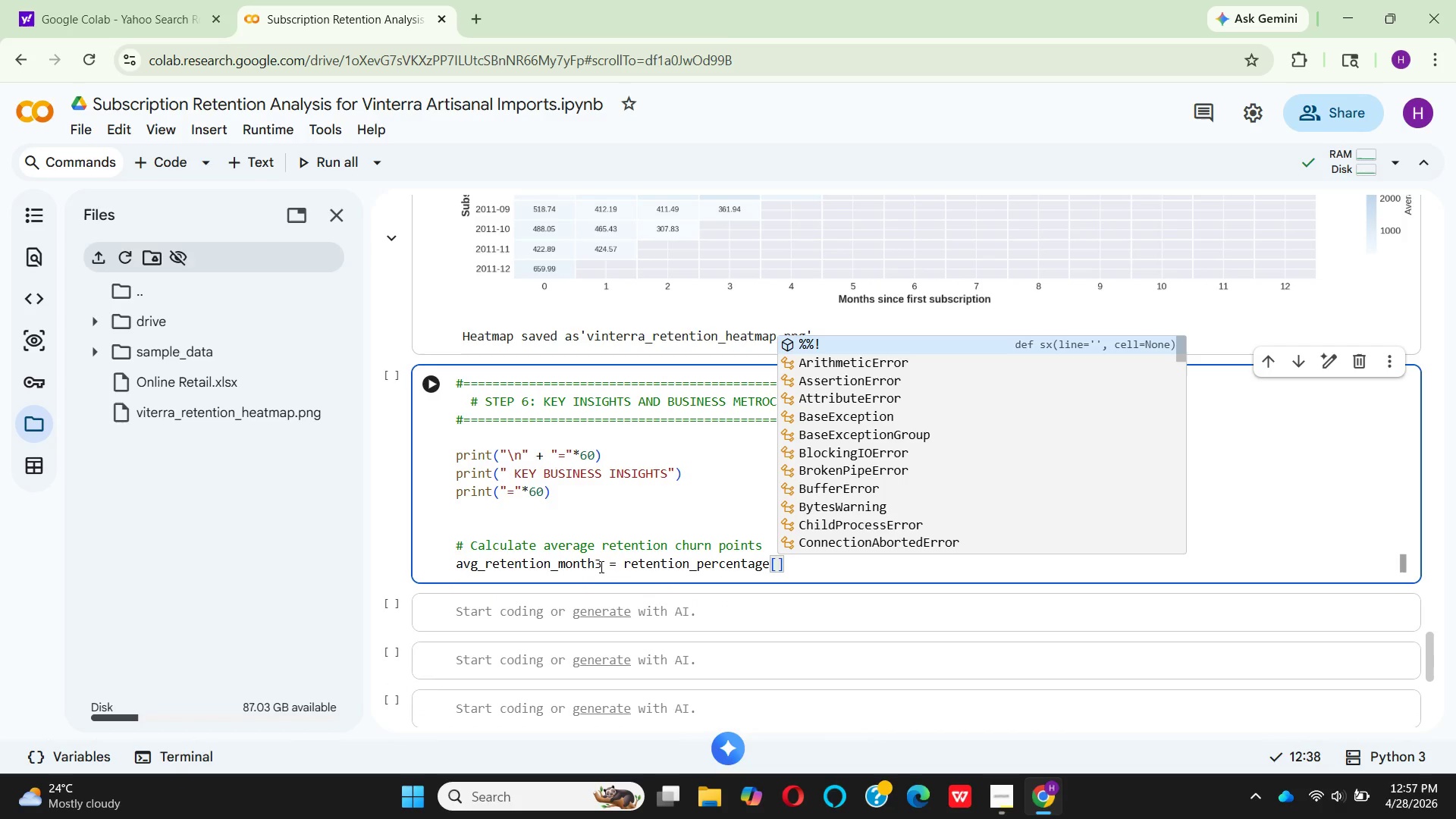 
key(3)
 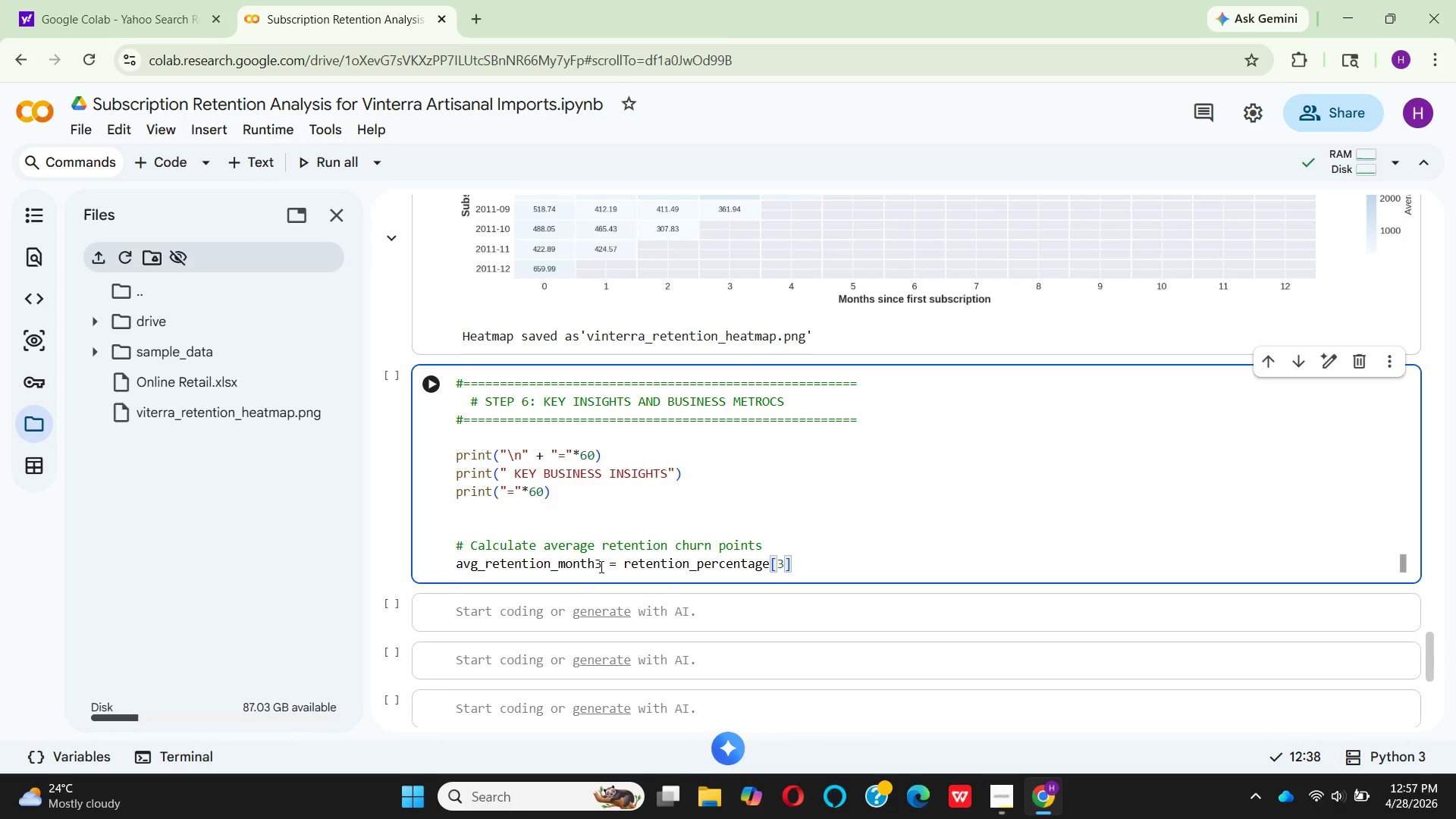 
key(ArrowRight)
 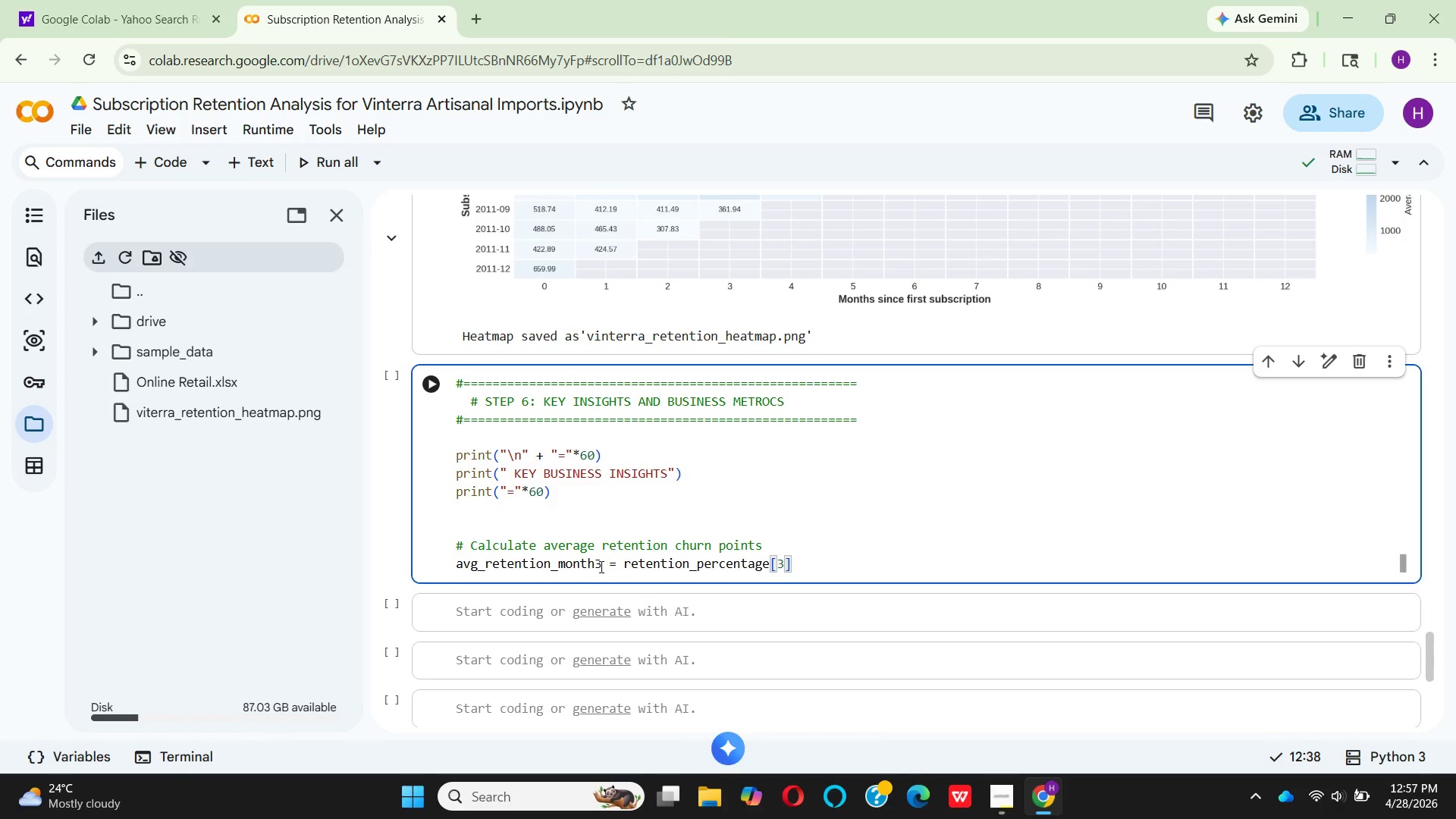 
type(.mean)
 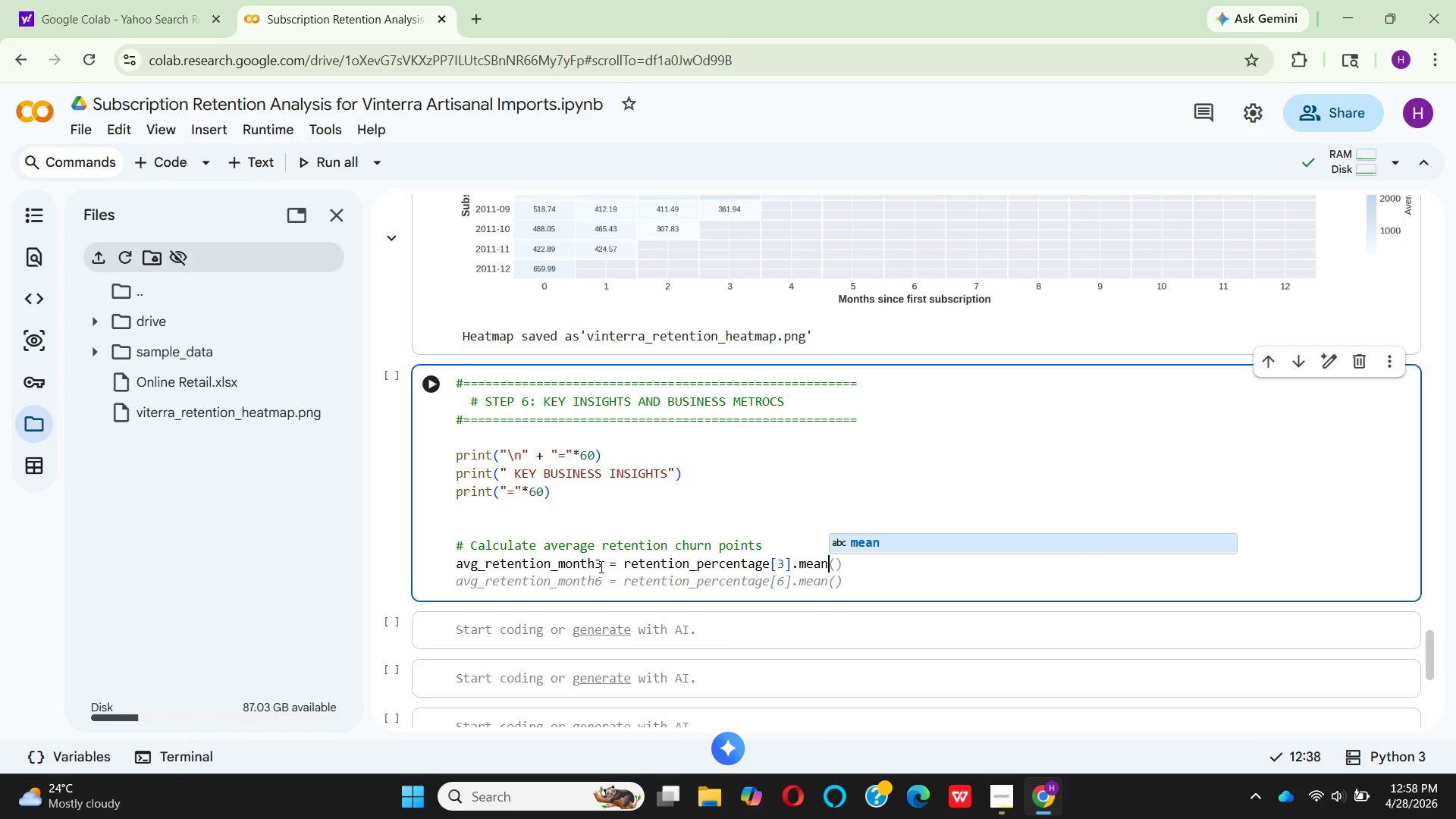 
key(Enter)
 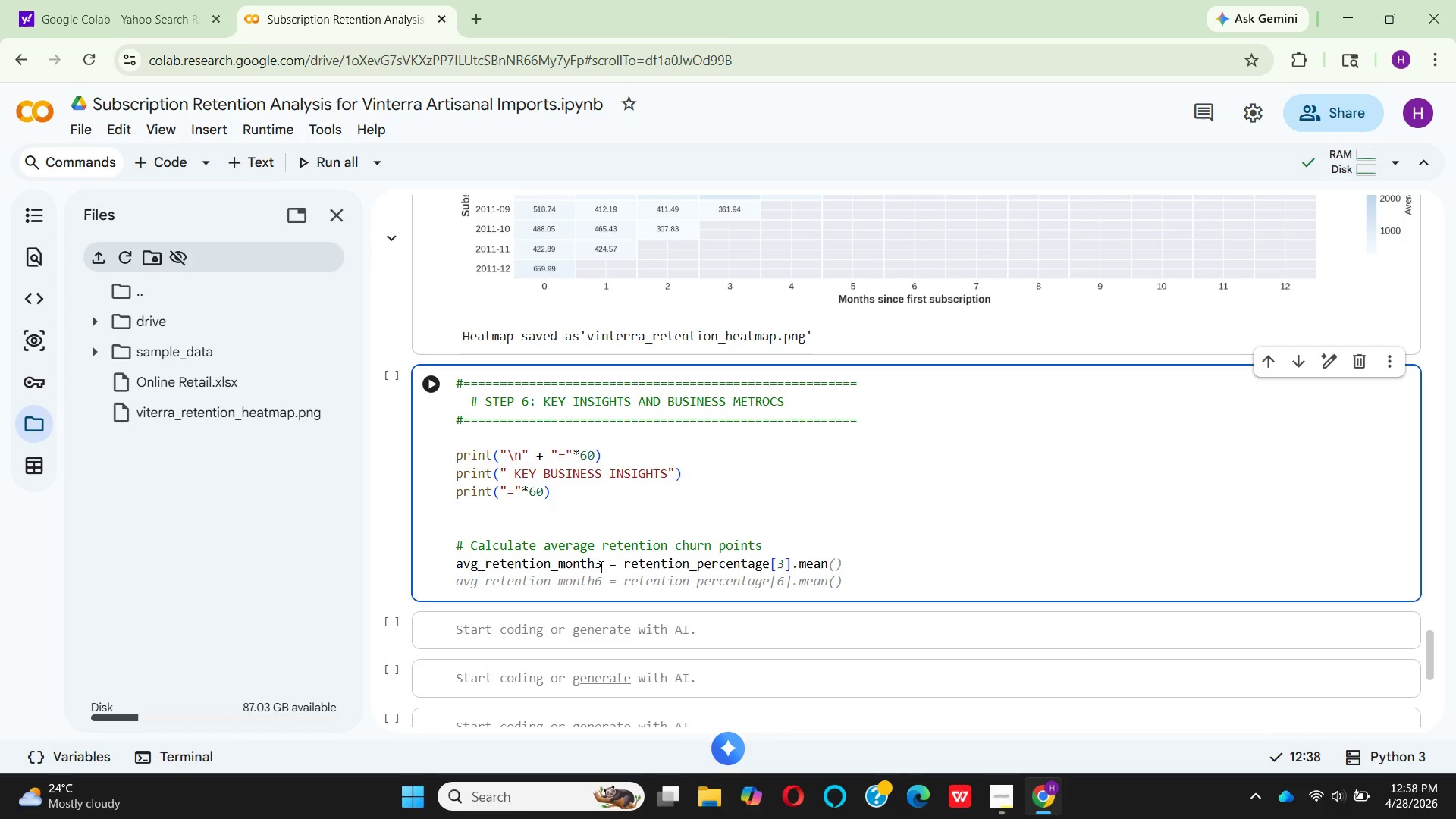 
key(Shift+9)
 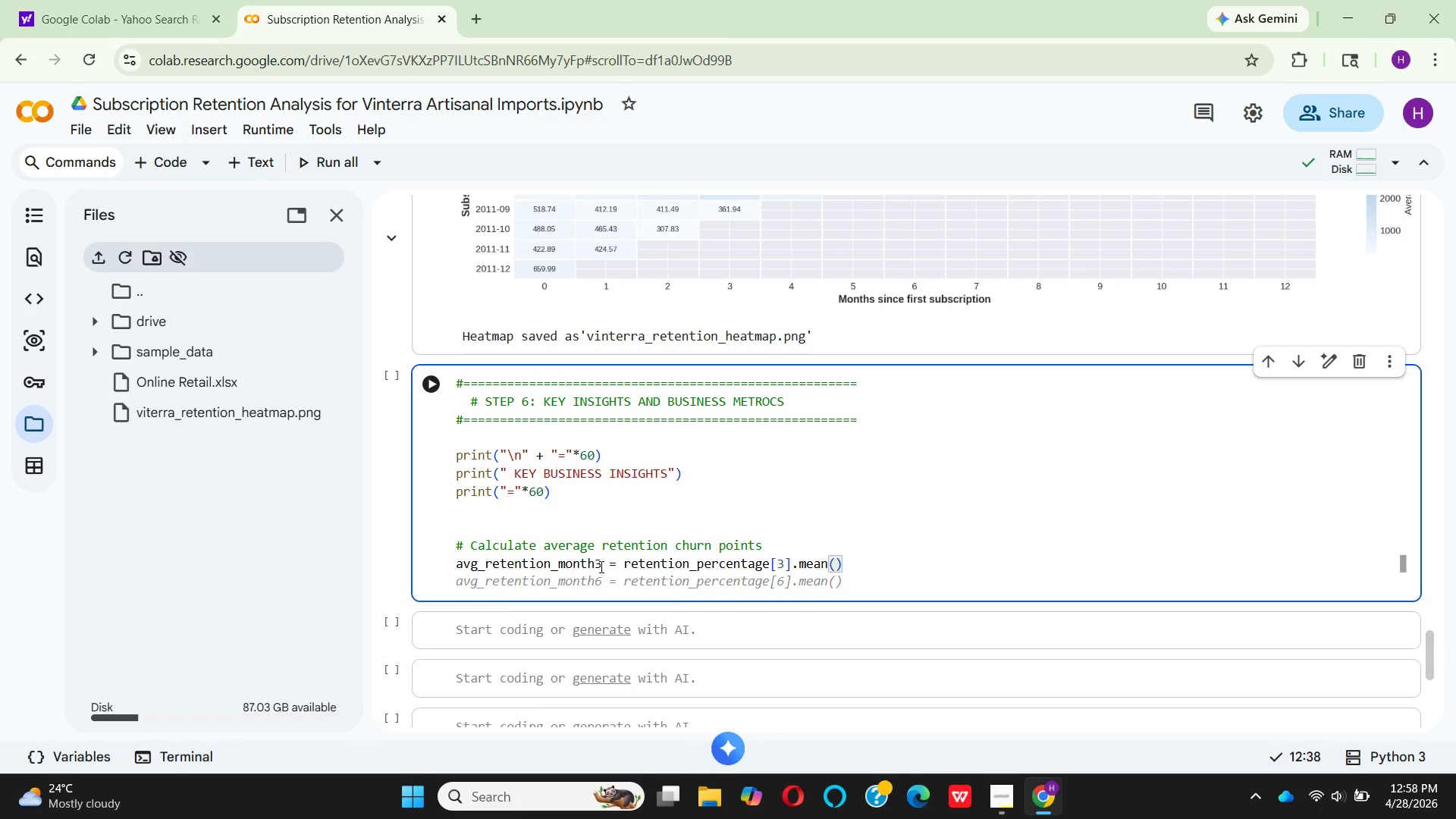 
key(ArrowRight)
 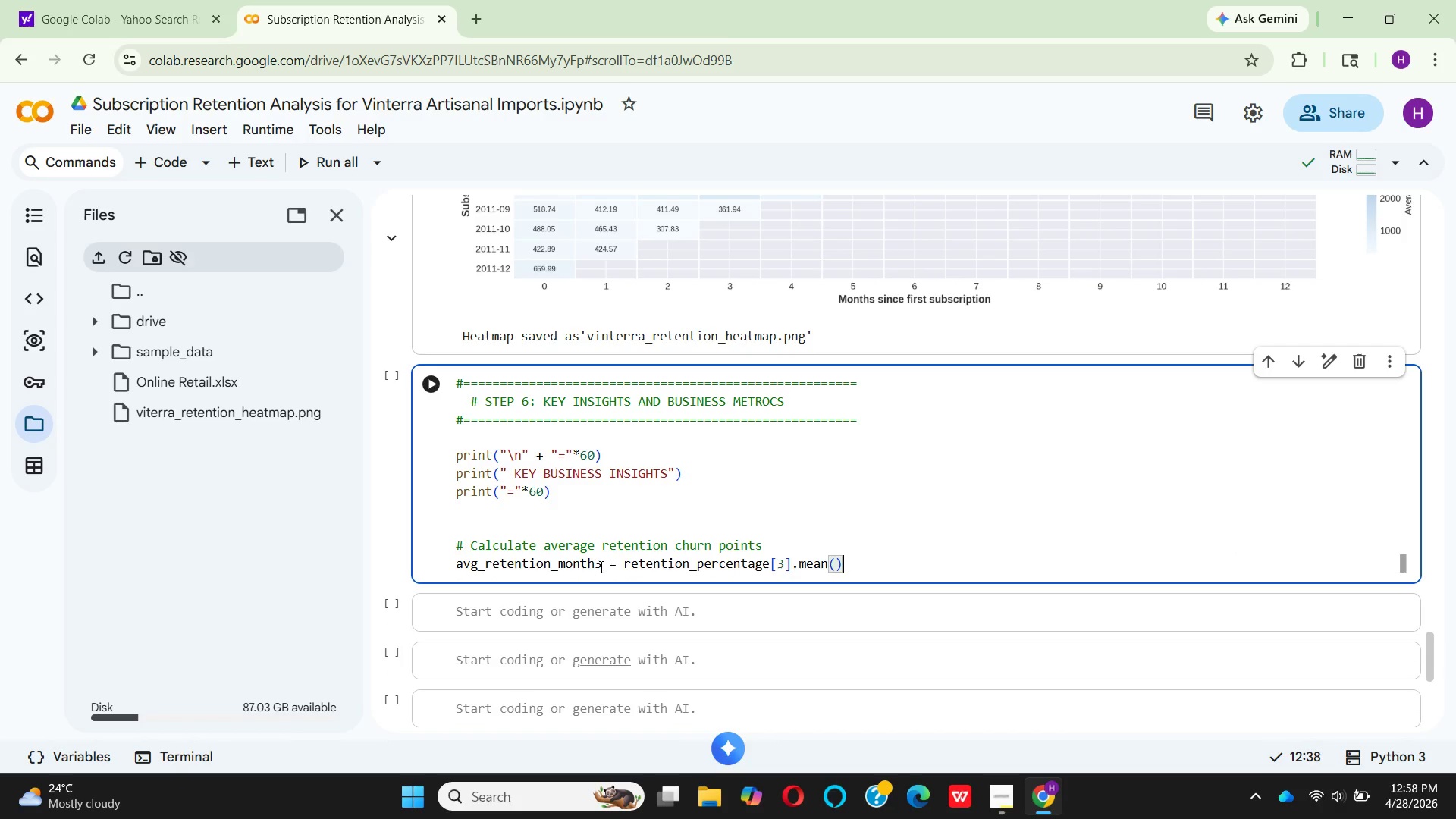 
type( if 3 in )
 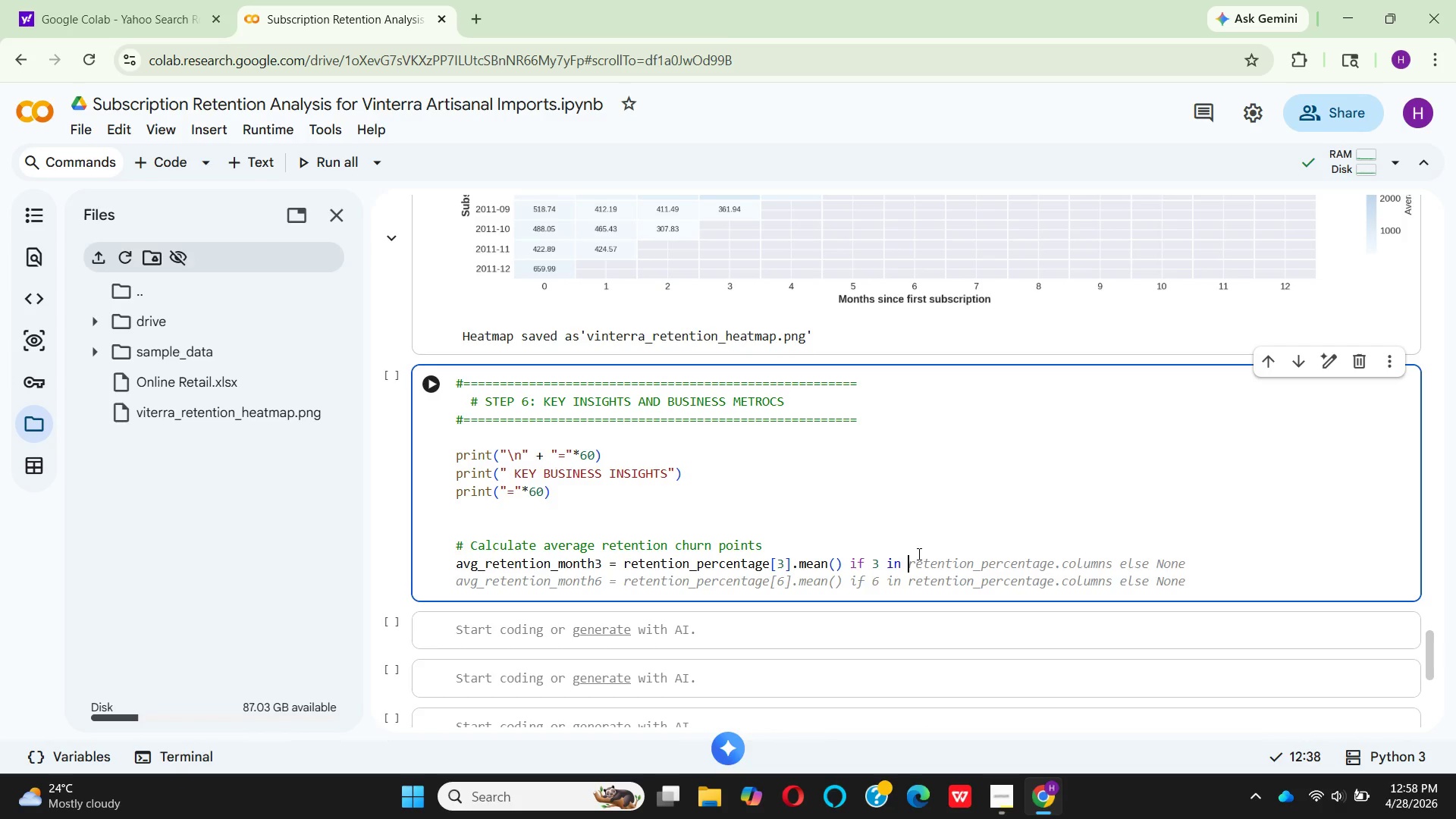 
wait(7.97)
 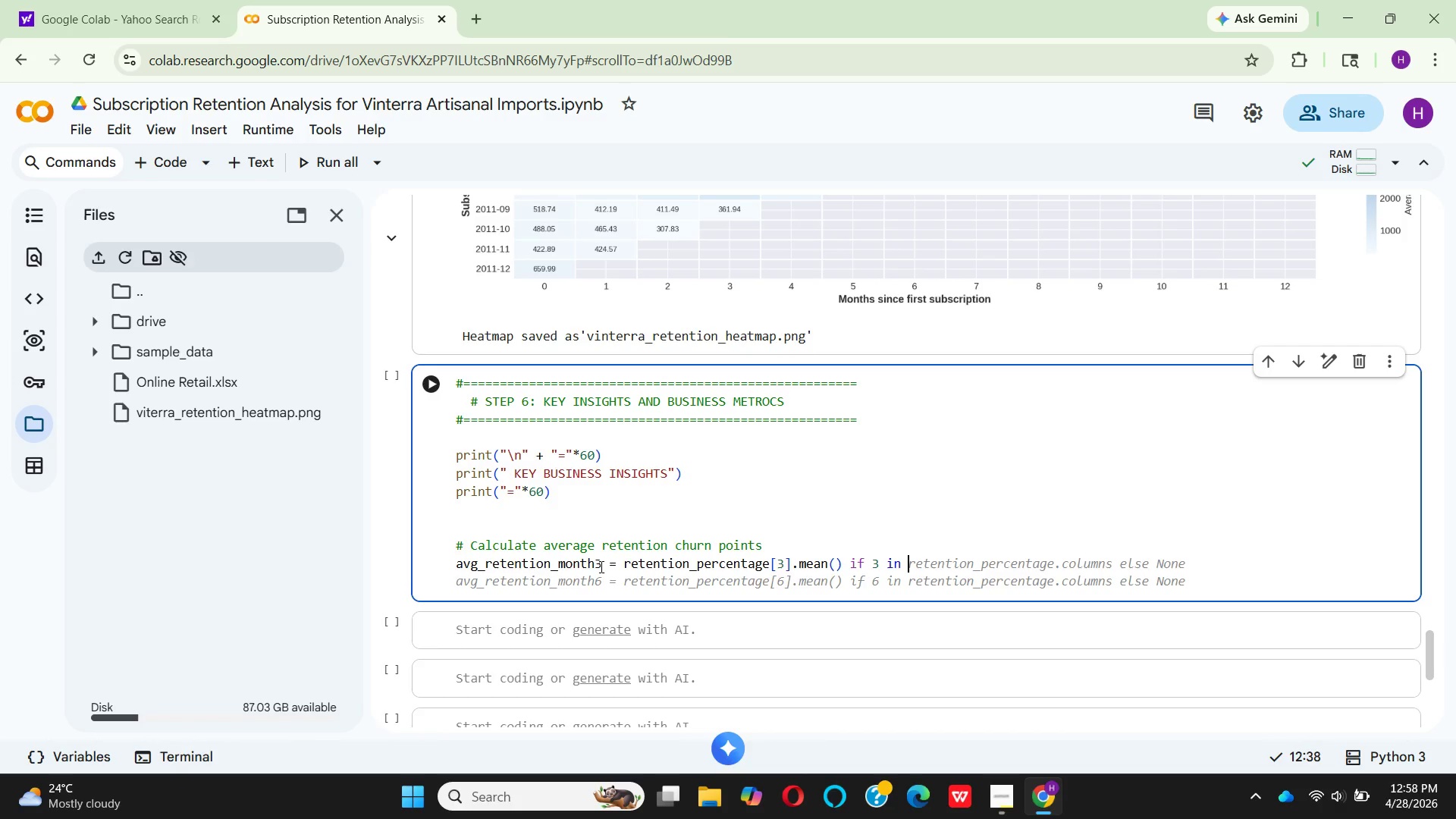 
left_click([984, 543])
 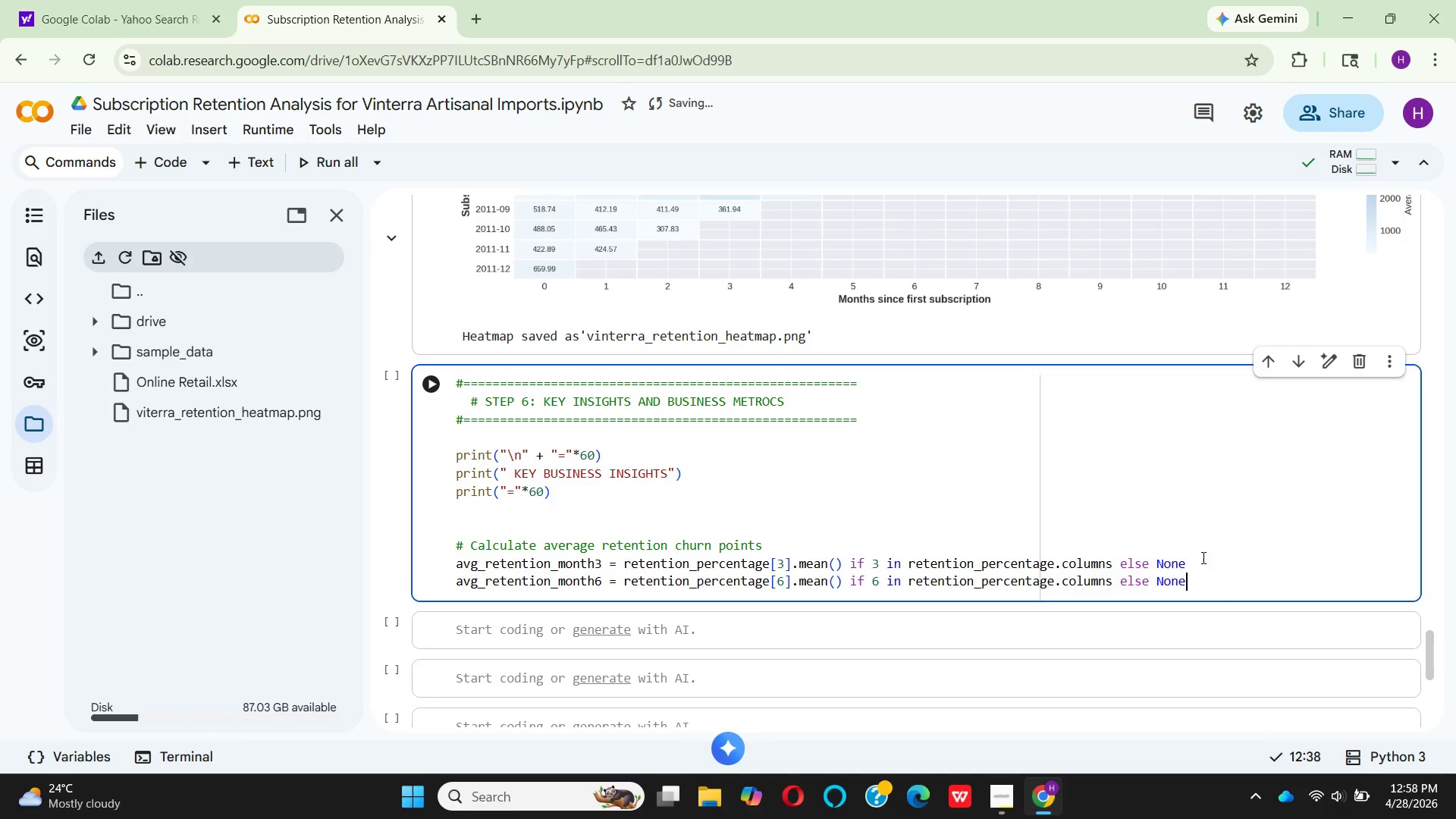 
left_click([1197, 557])
 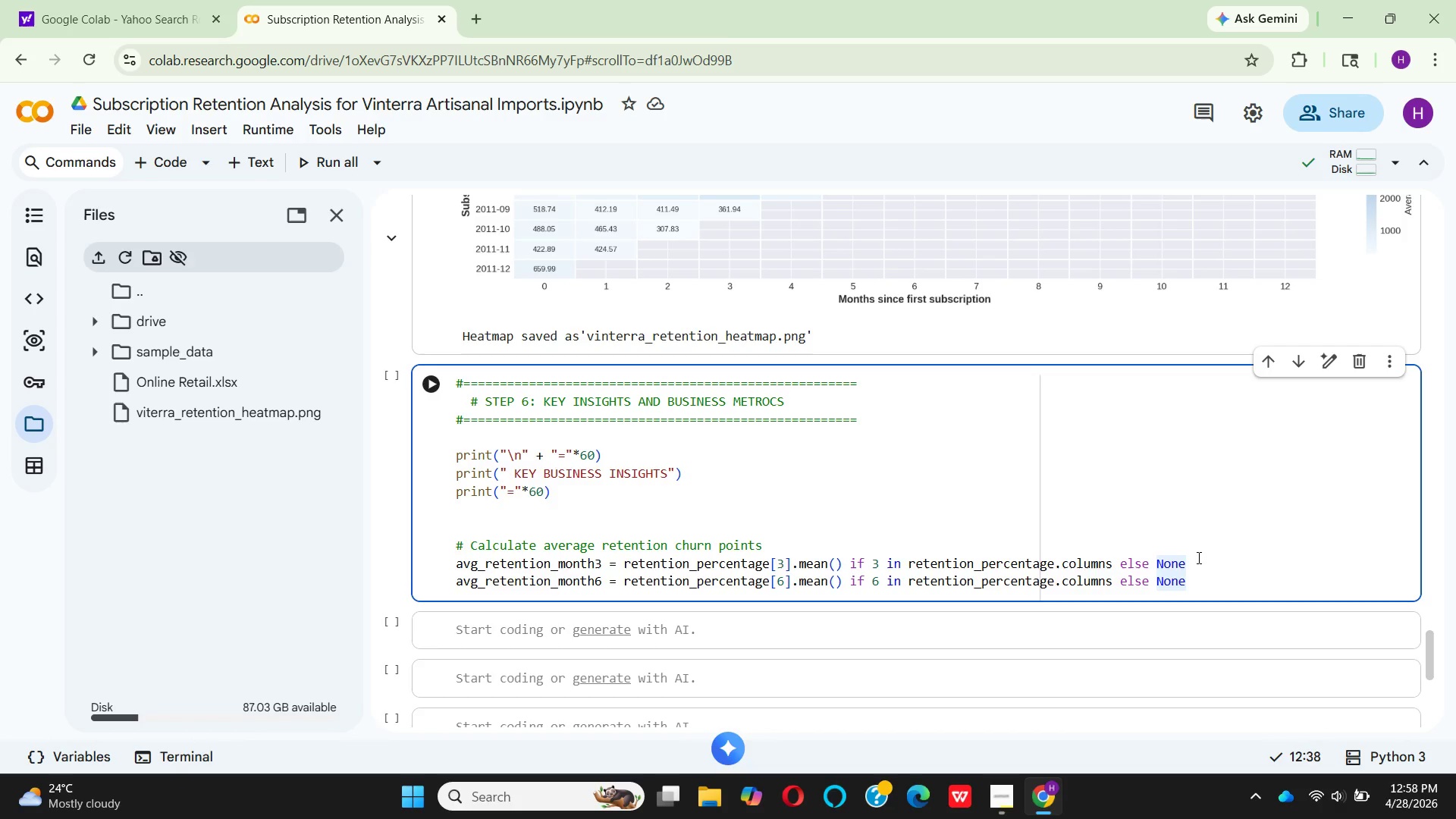 
key(Backspace)
 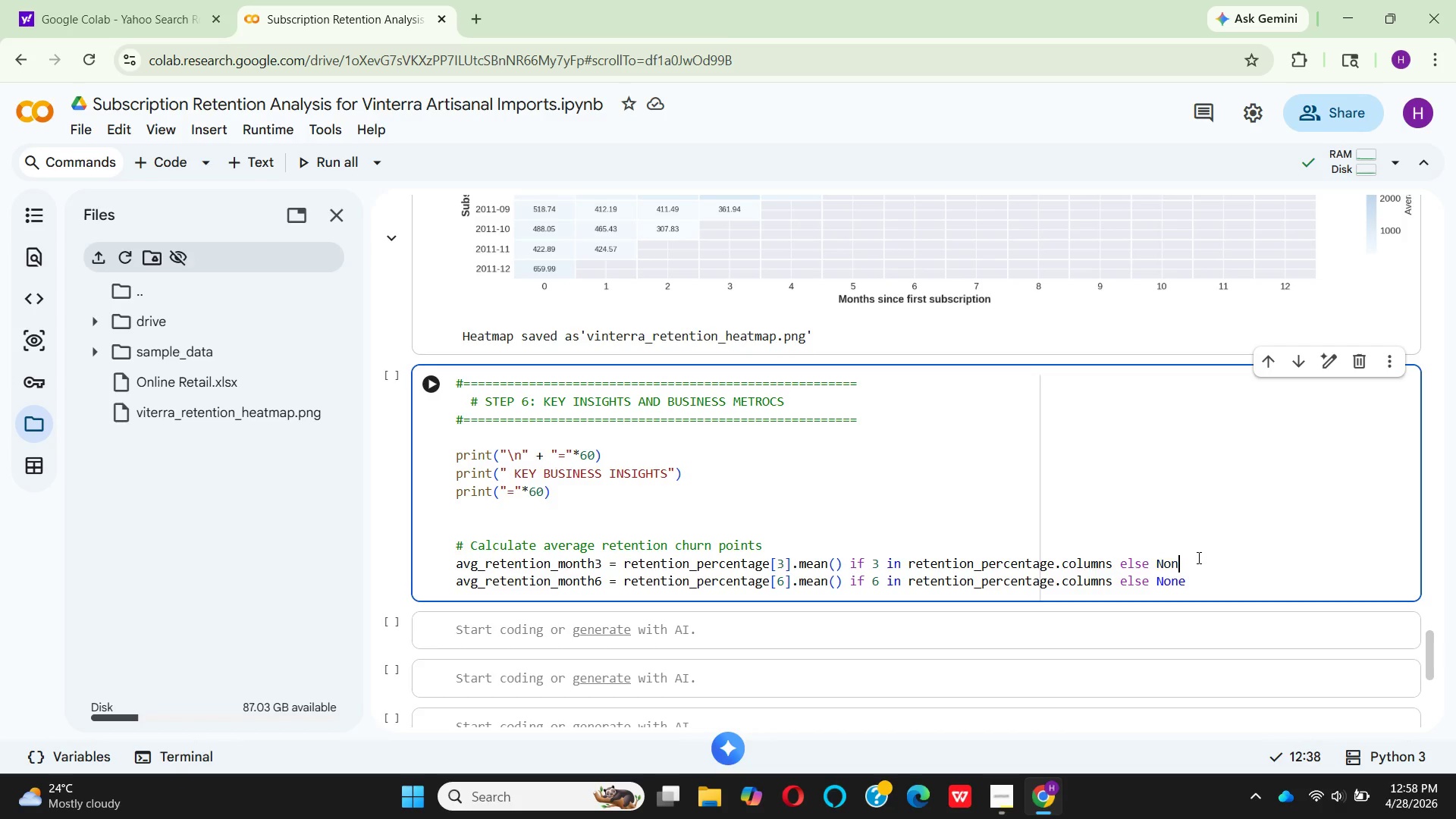 
key(Backspace)
 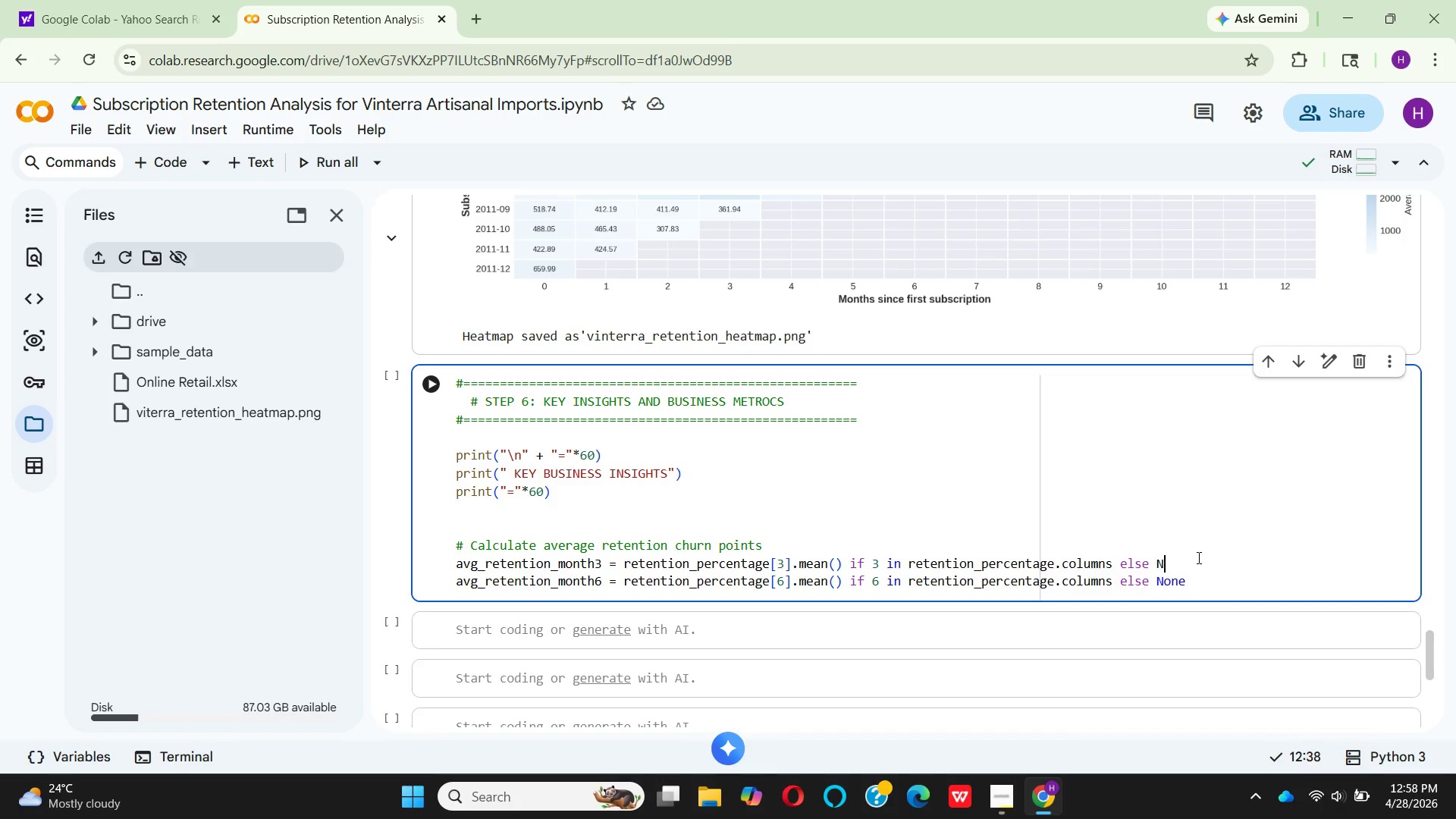 
key(Backspace)
 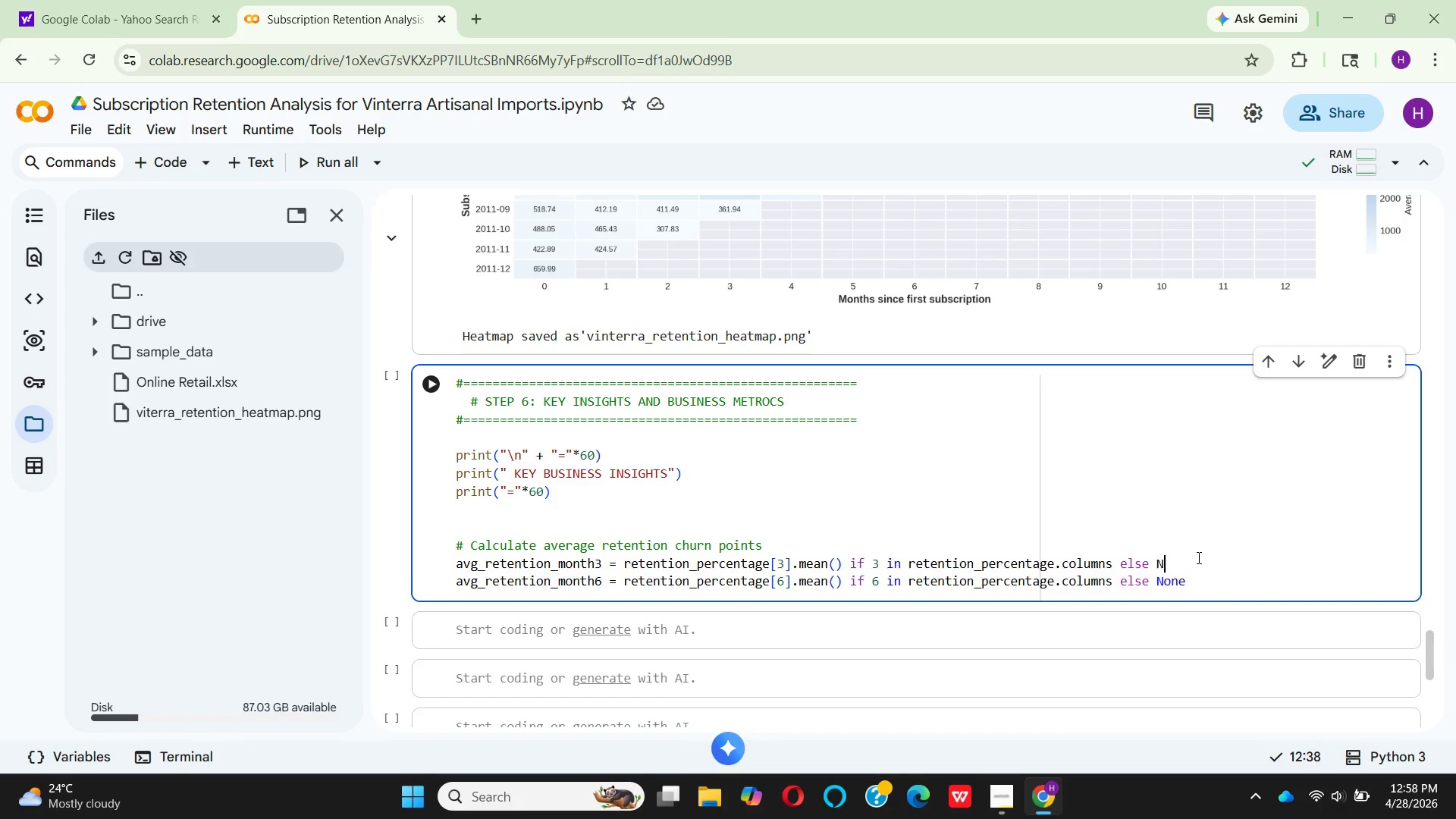 
key(Backspace)
 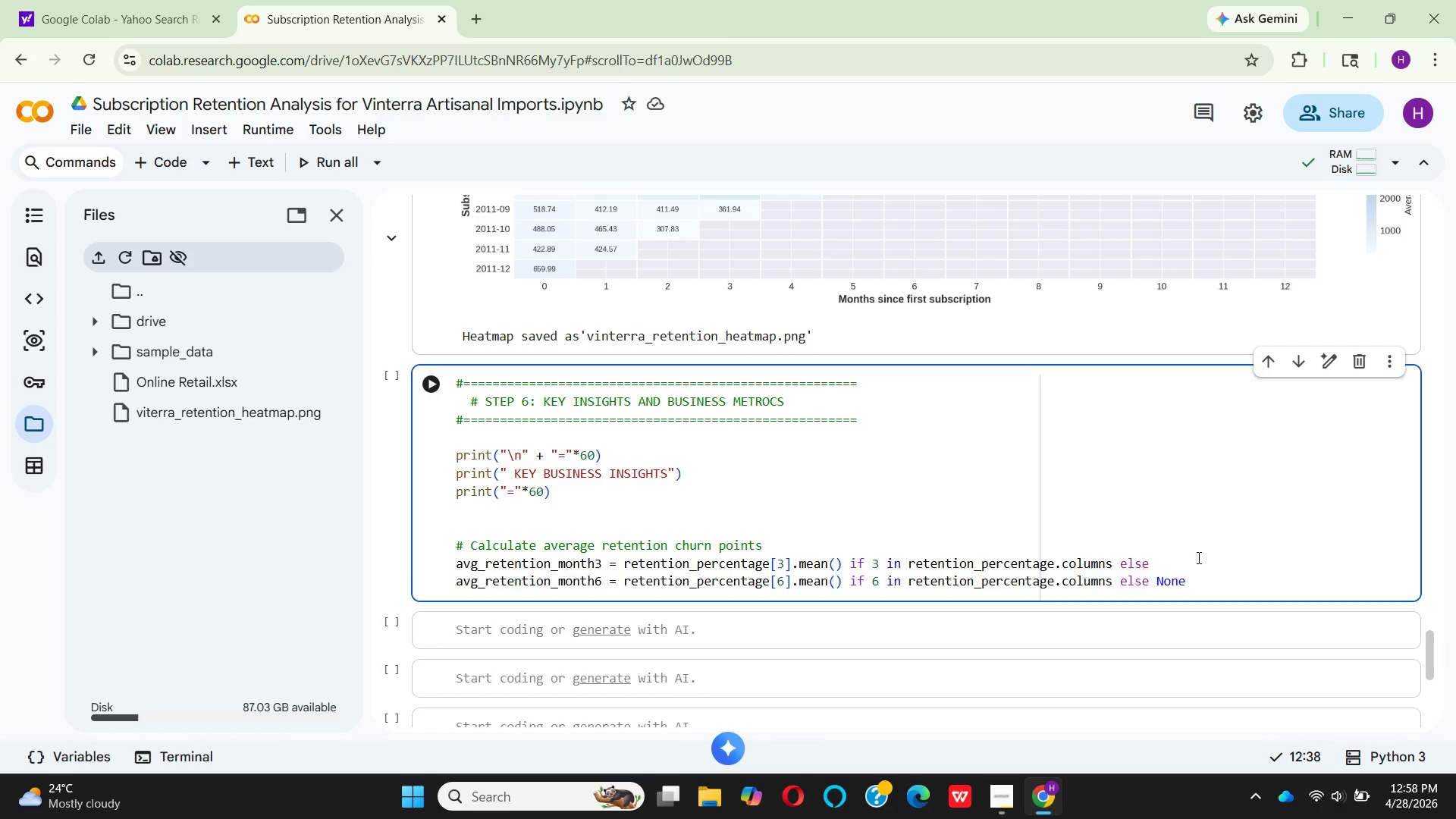 
key(0)
 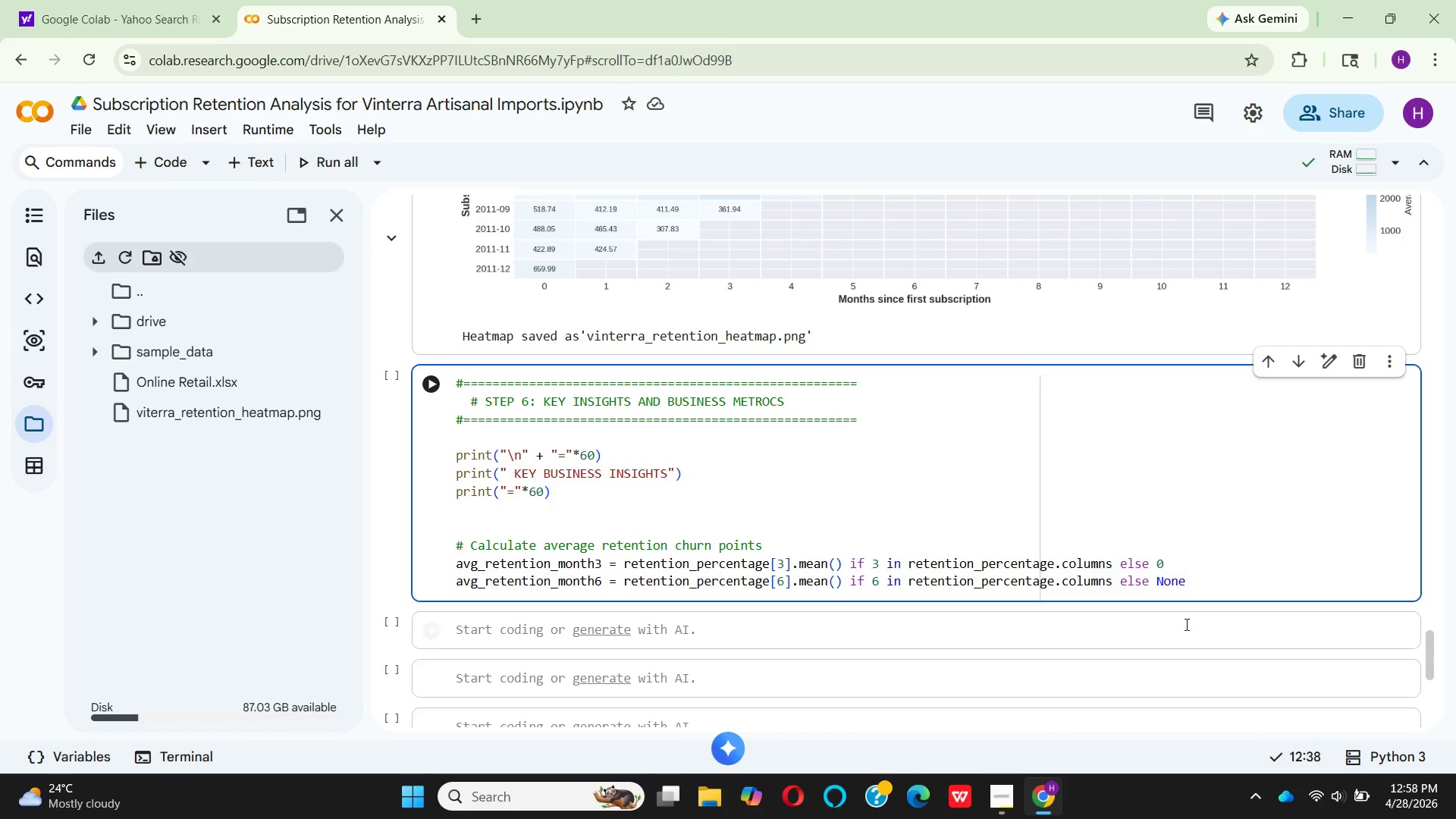 
mouse_move([925, 721])
 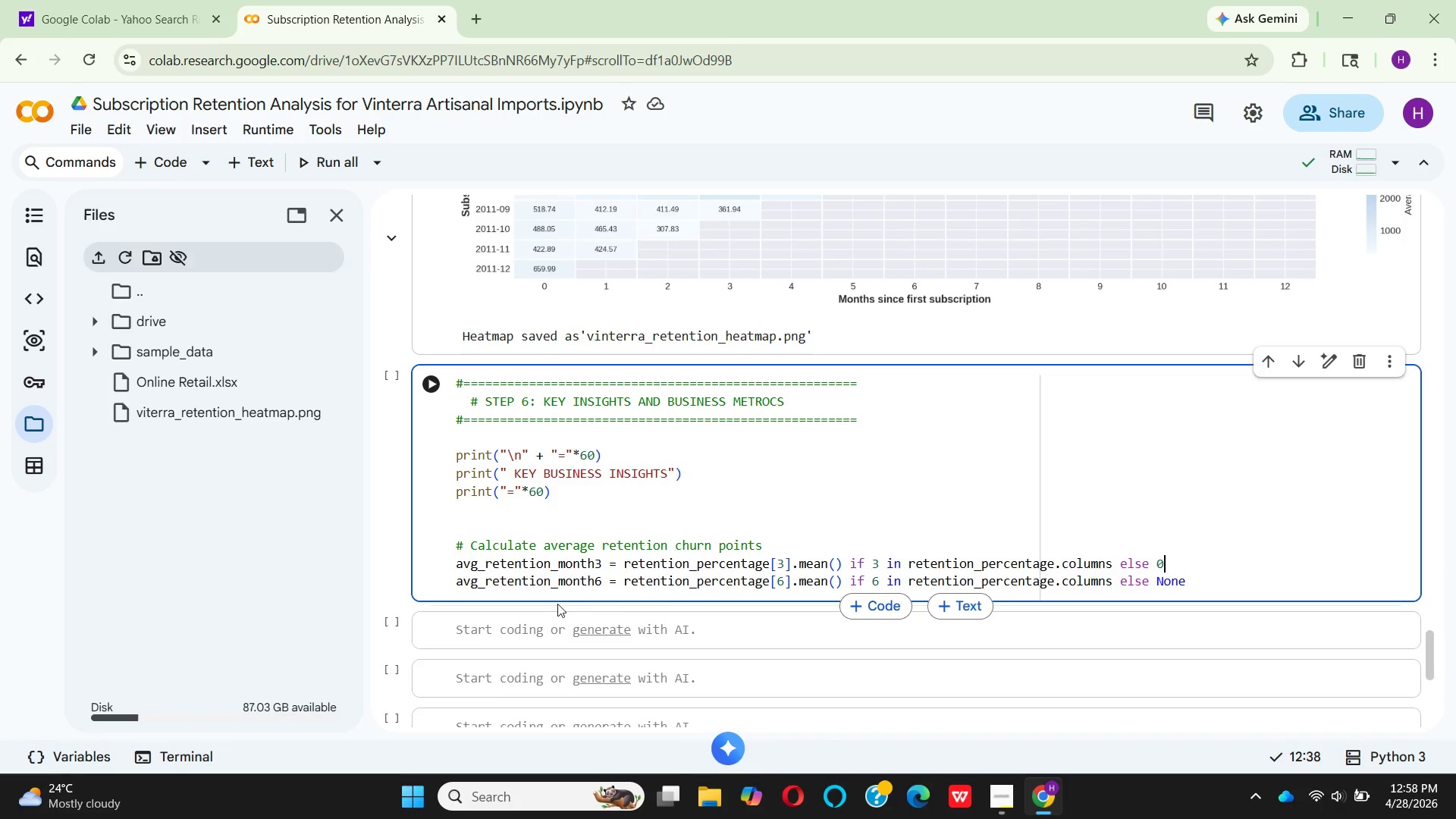 
wait(8.95)
 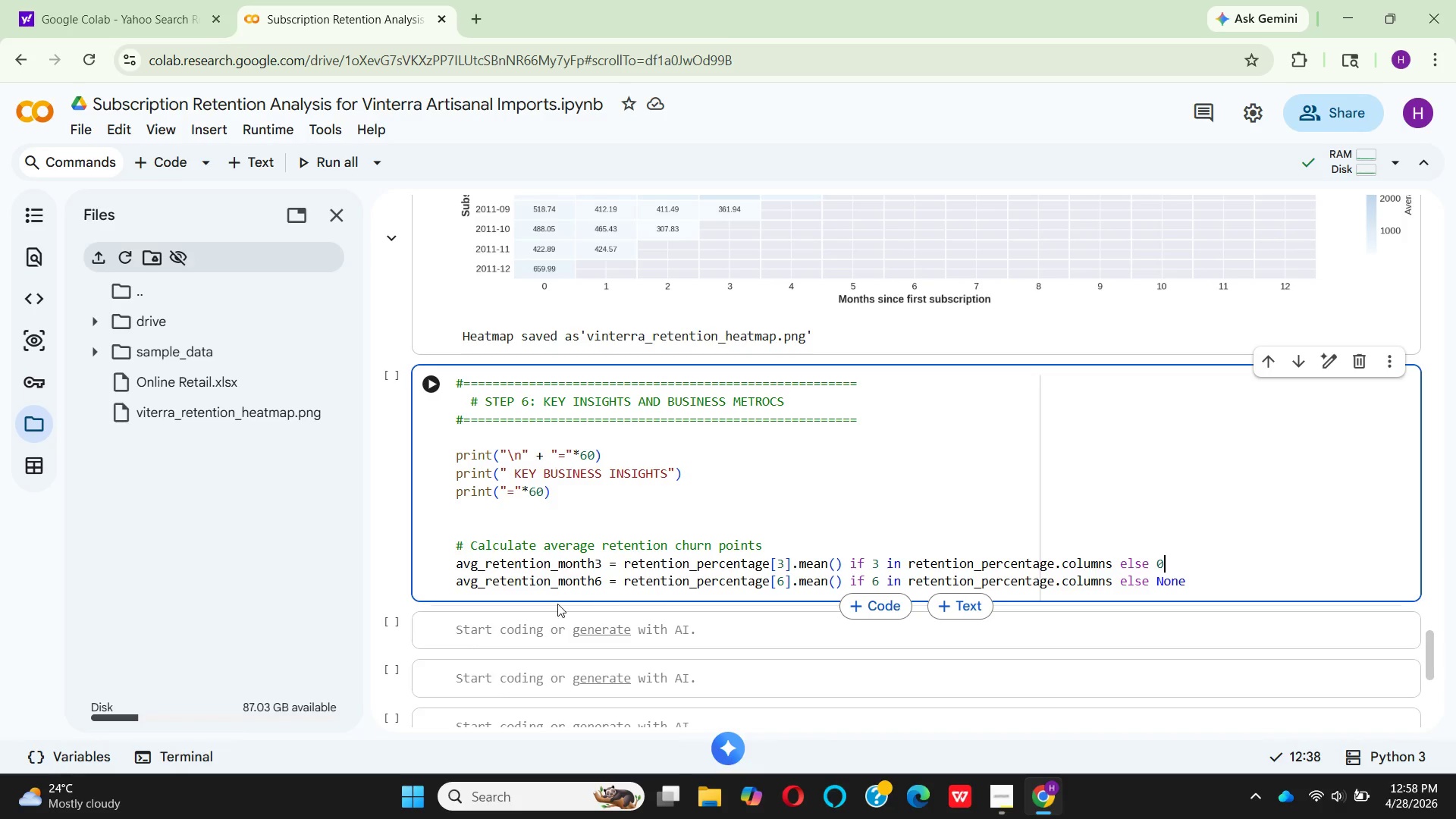 
mouse_move([902, 557])
 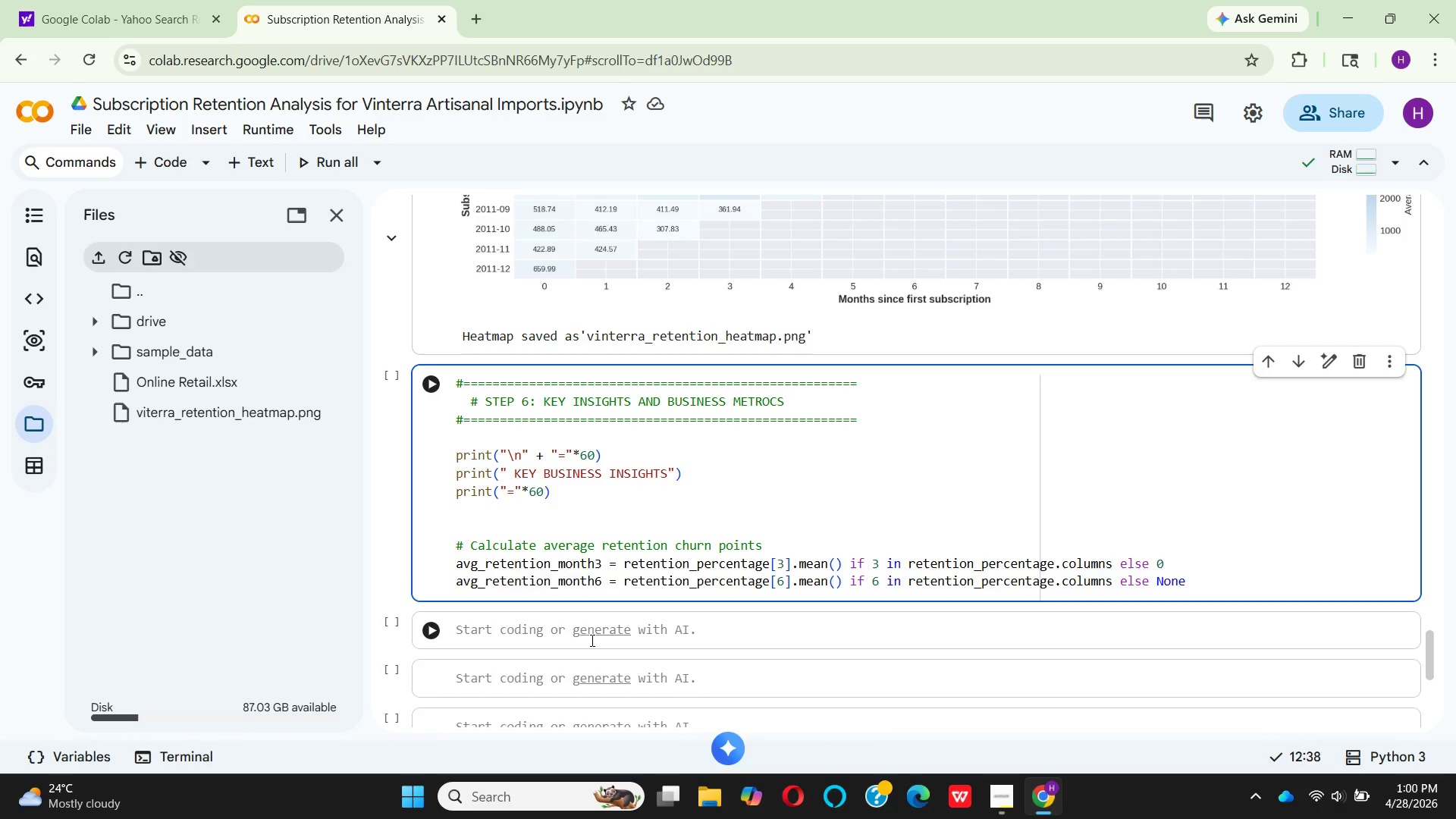 
wait(111.87)
 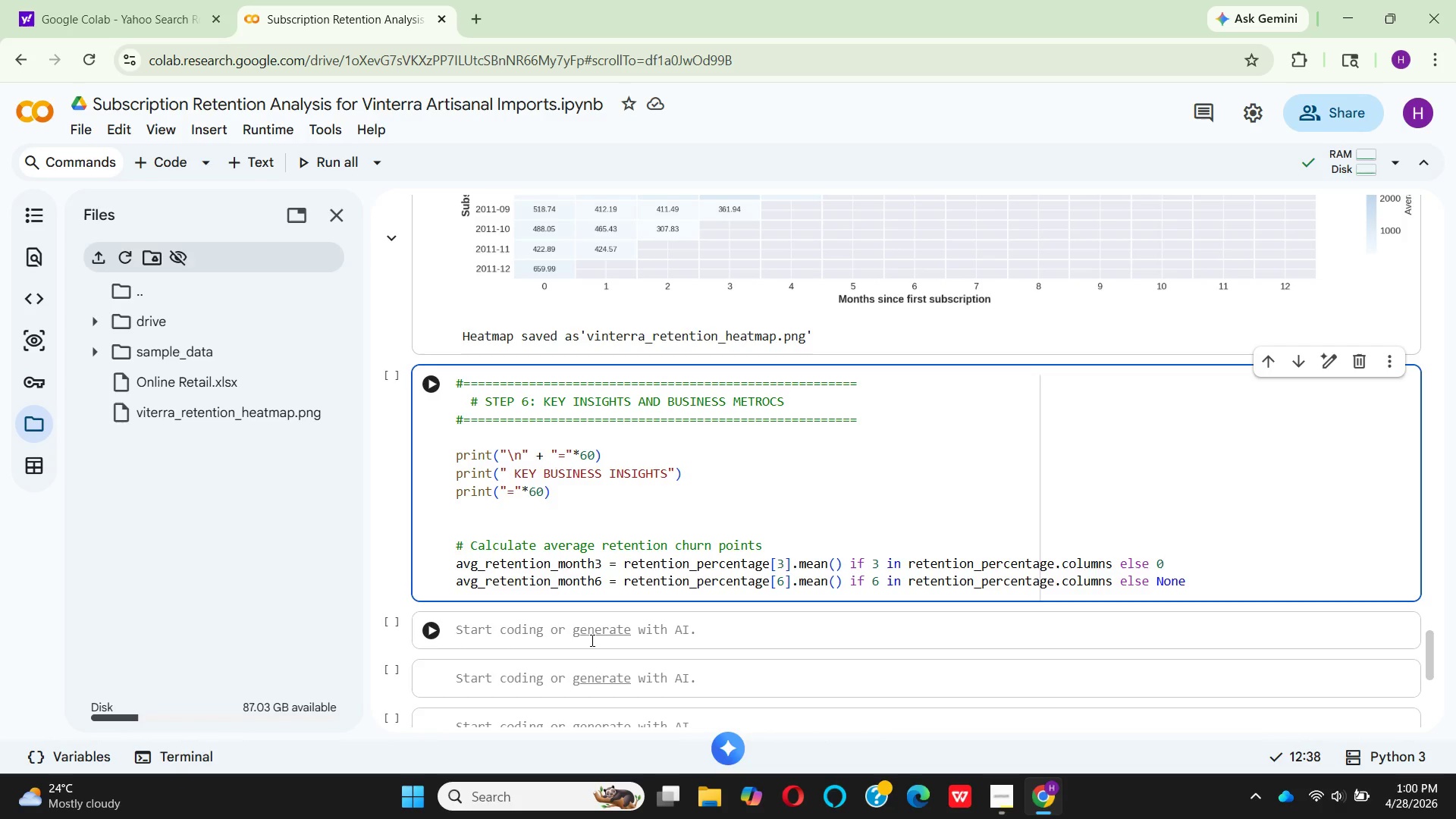 
mouse_move([833, 581])
 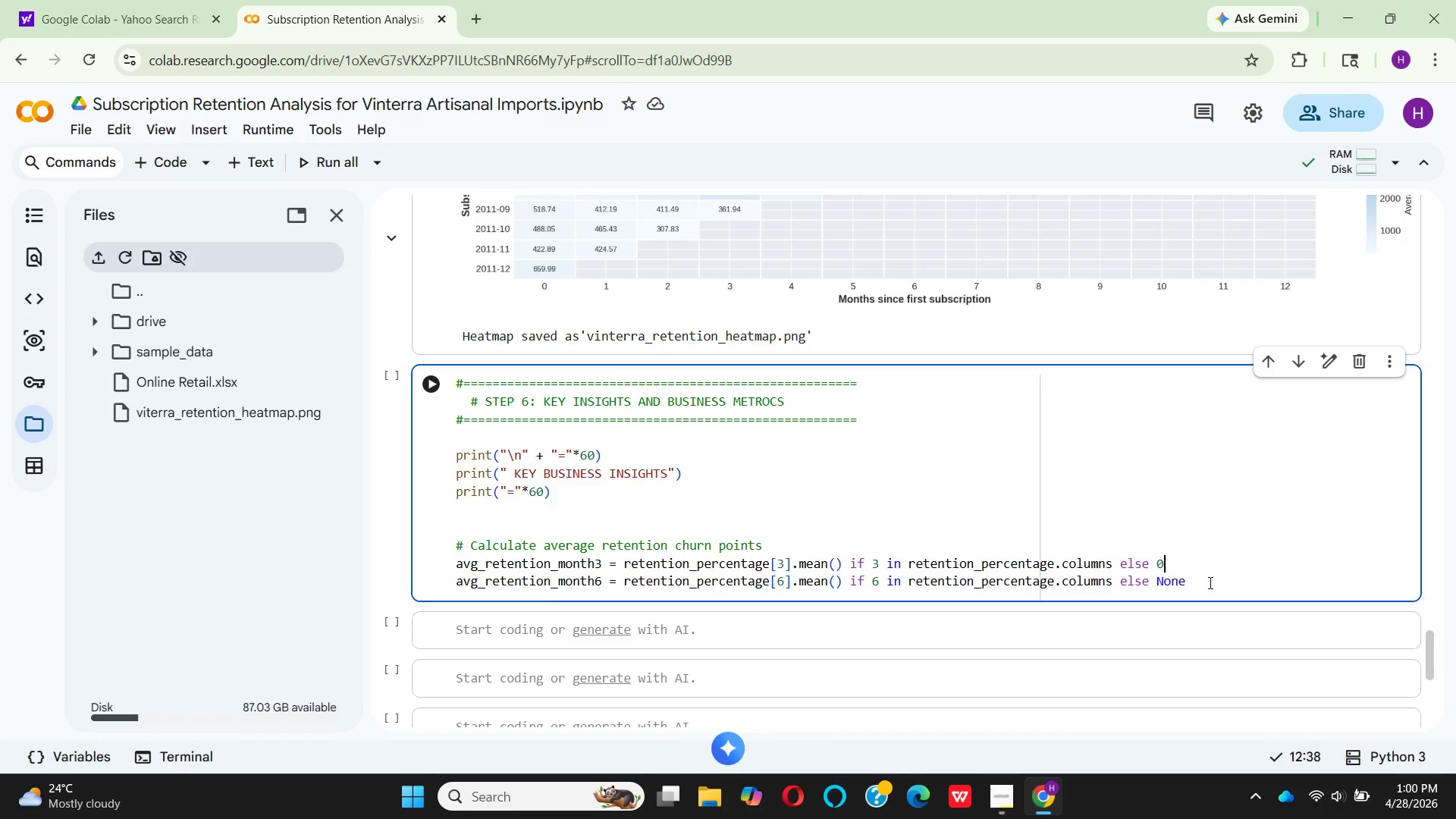 
left_click([1205, 582])
 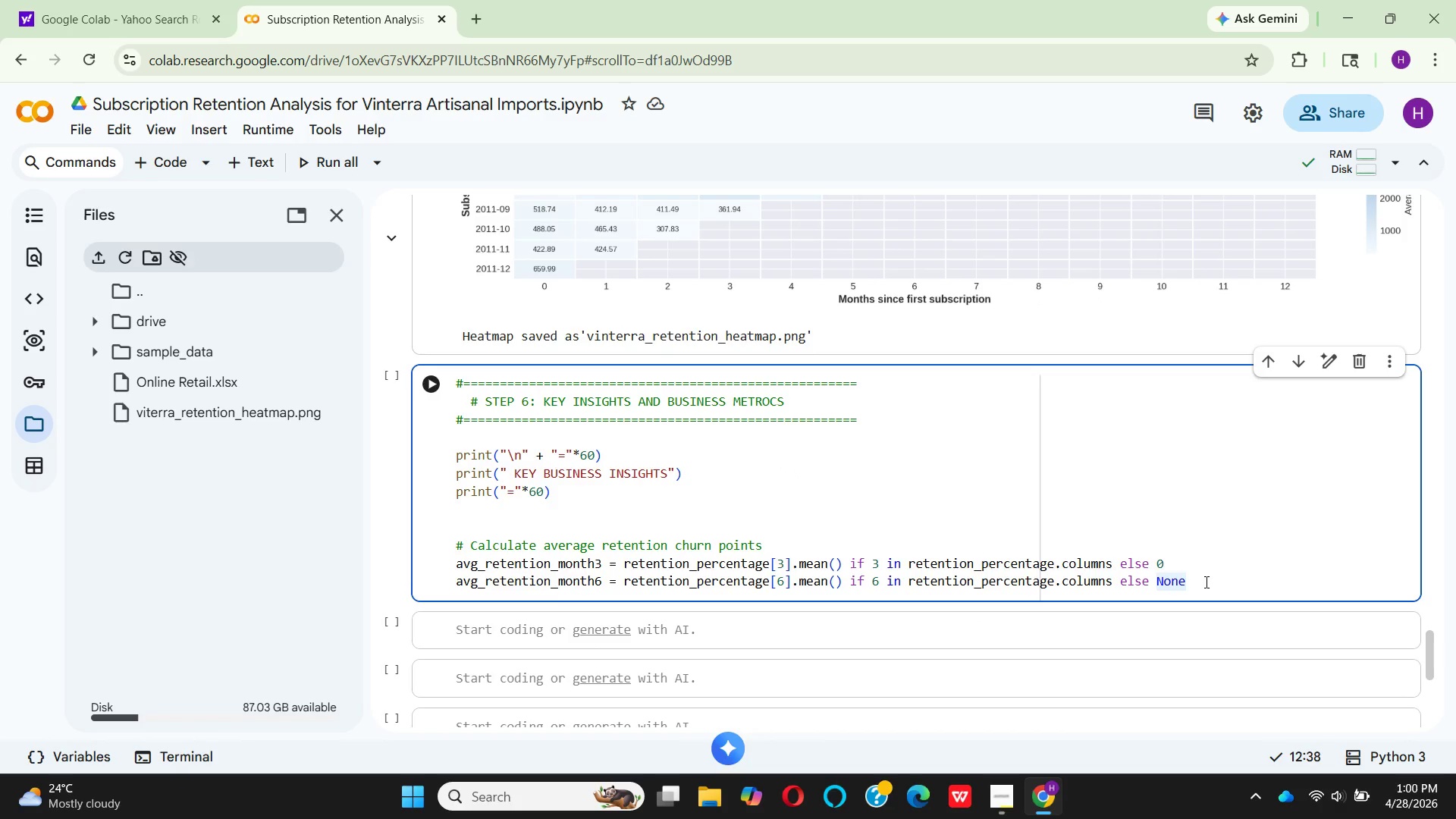 
key(Backspace)
 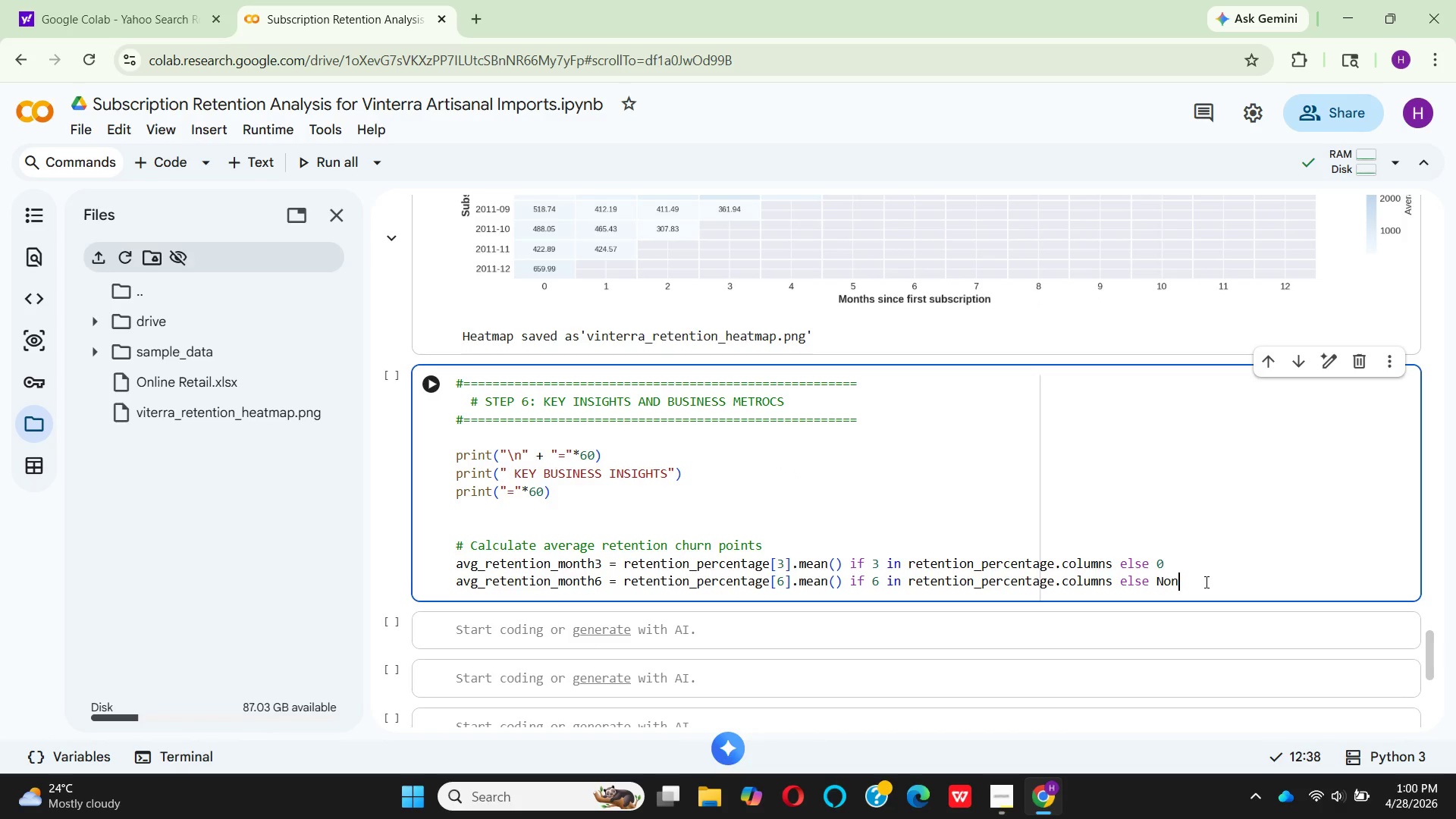 
key(Backspace)
 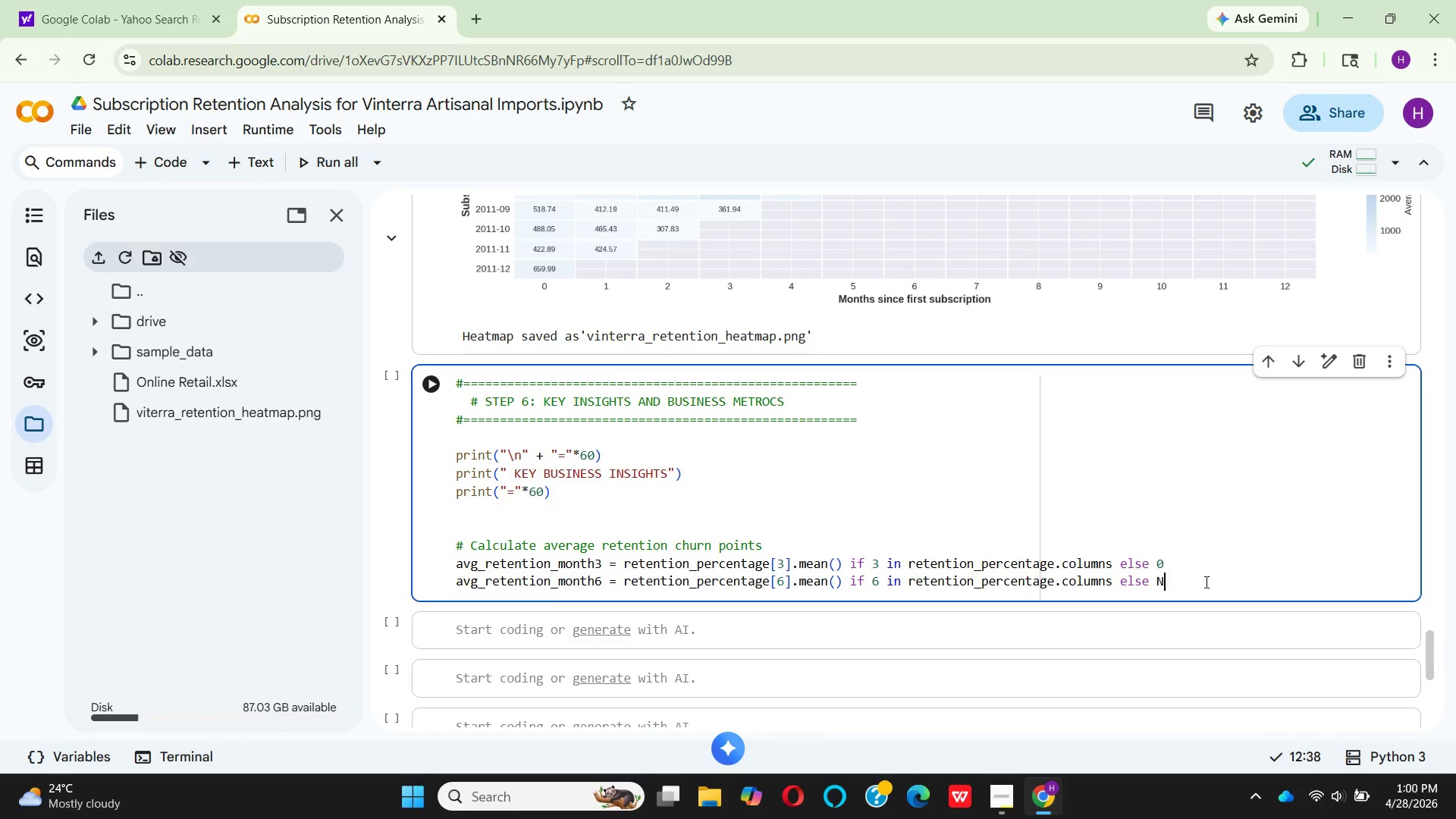 
key(Backspace)
 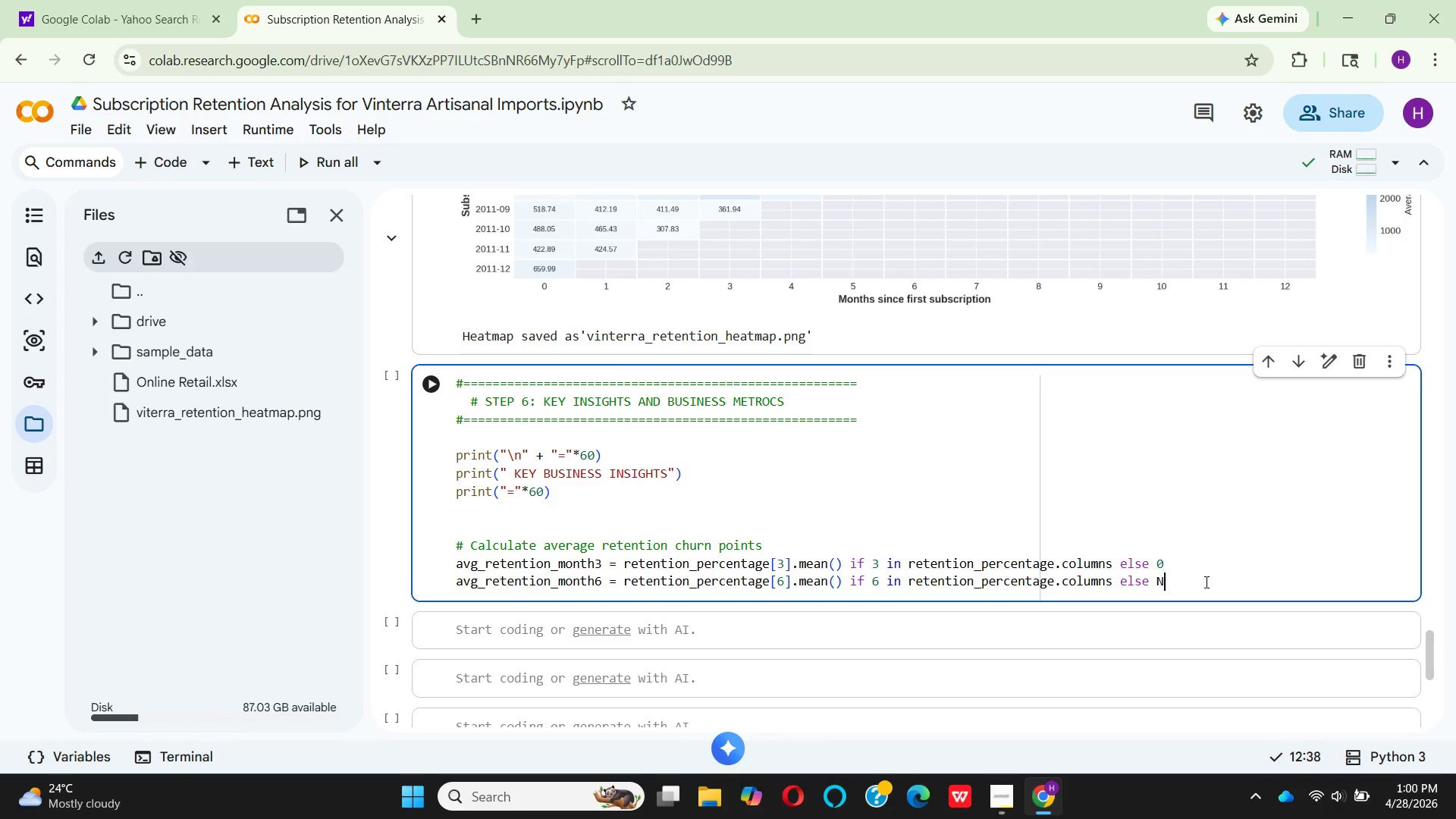 
key(Backspace)
 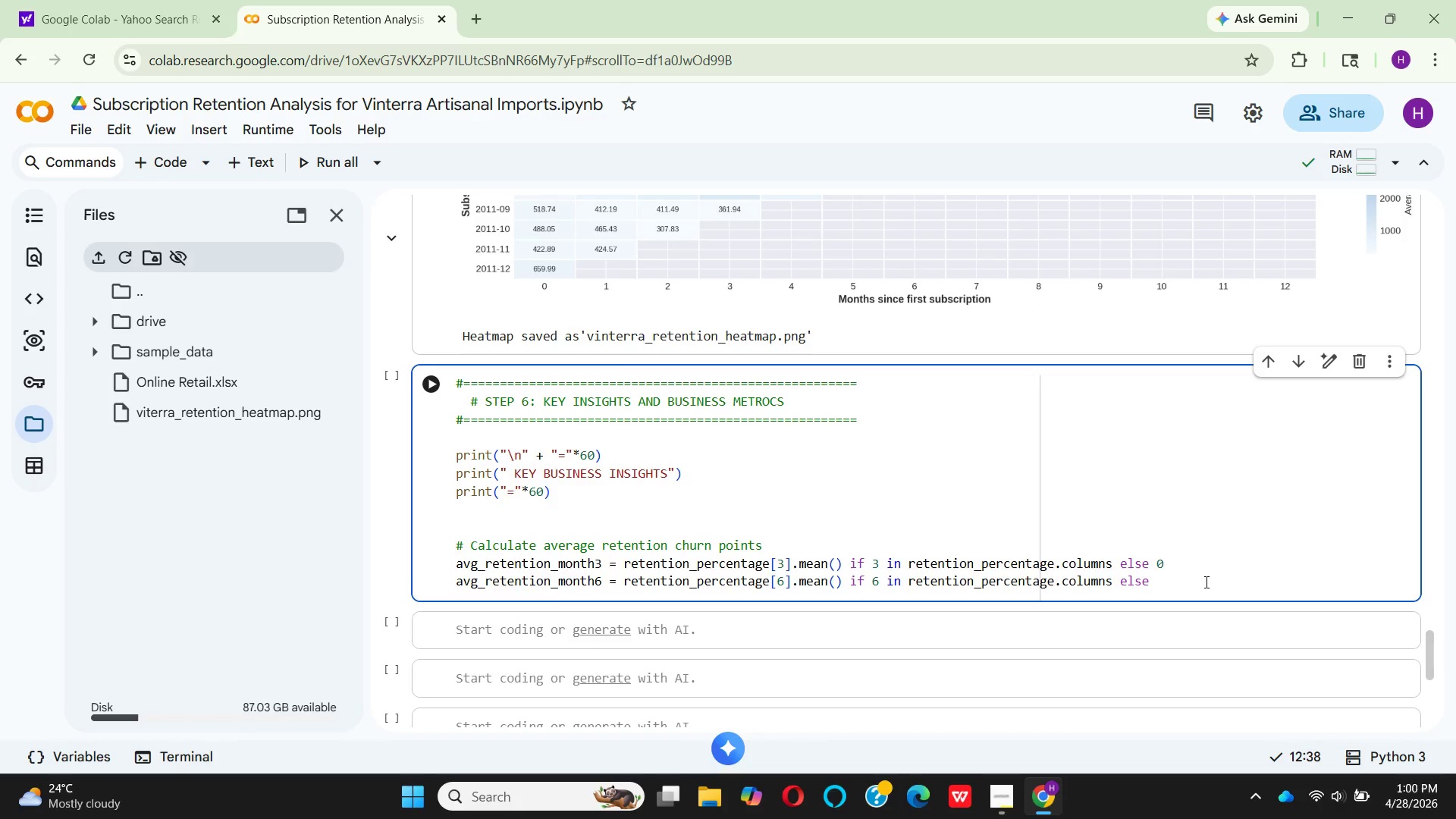 
key(0)
 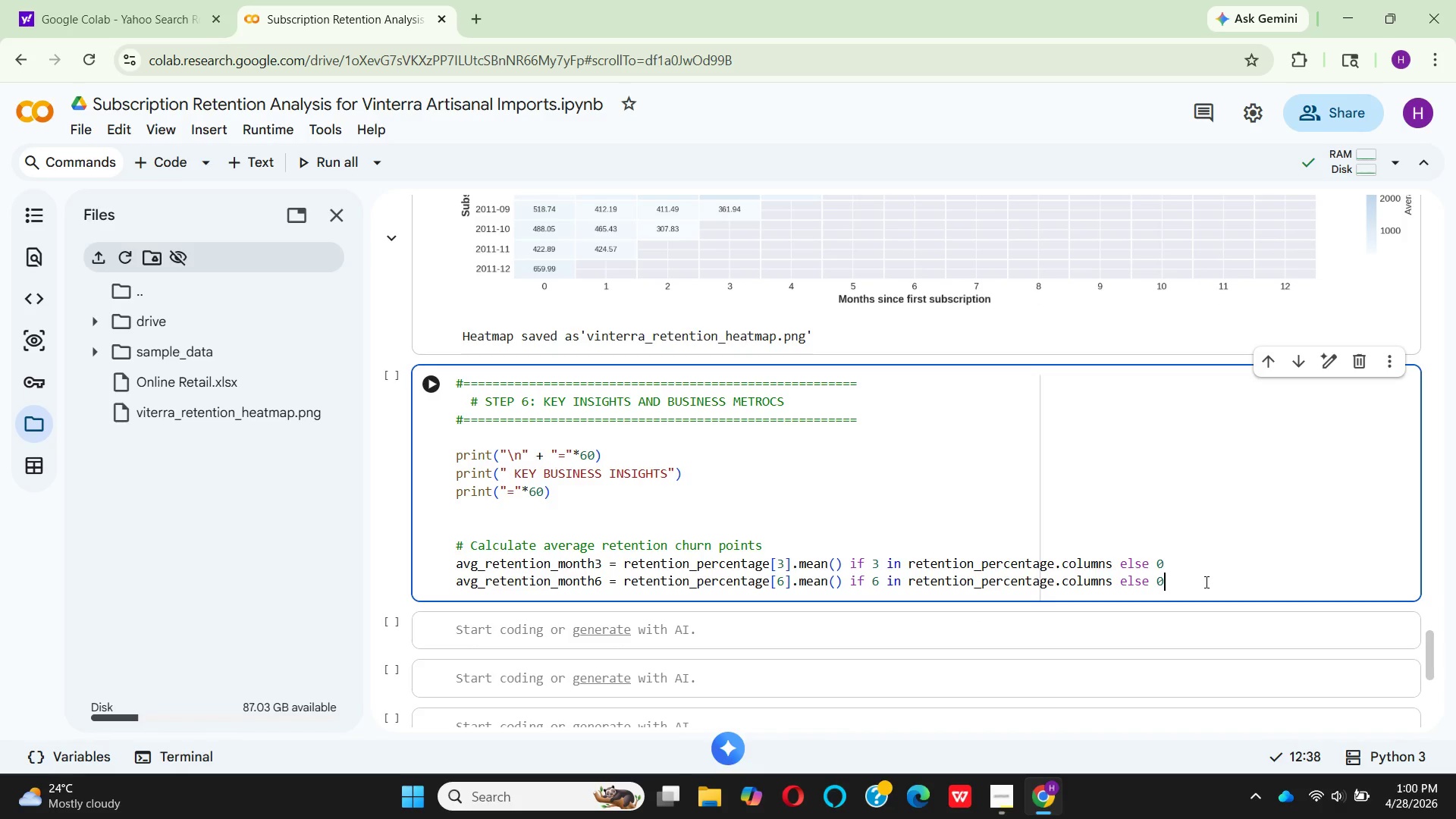 
key(Enter)
 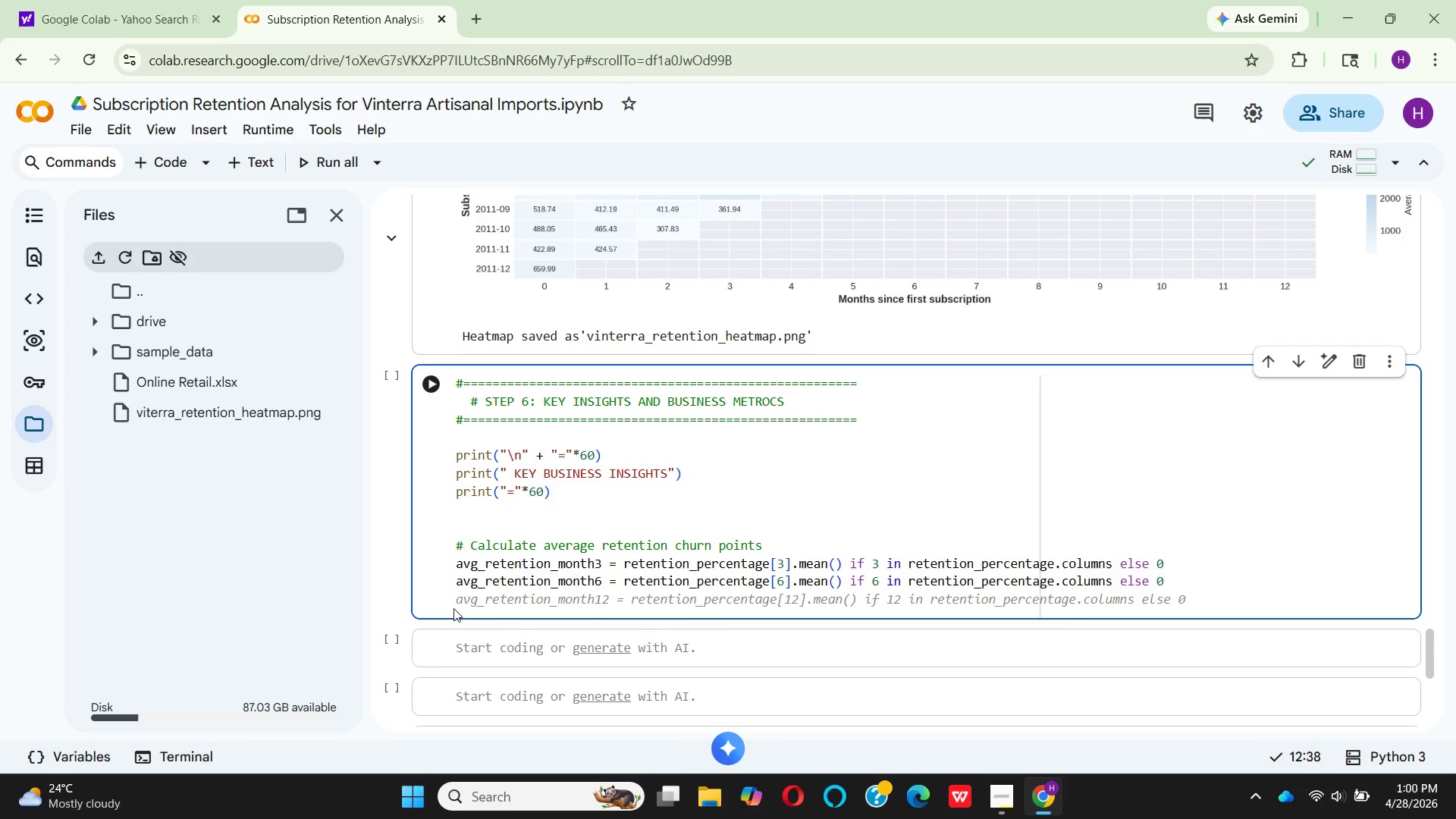 
wait(7.69)
 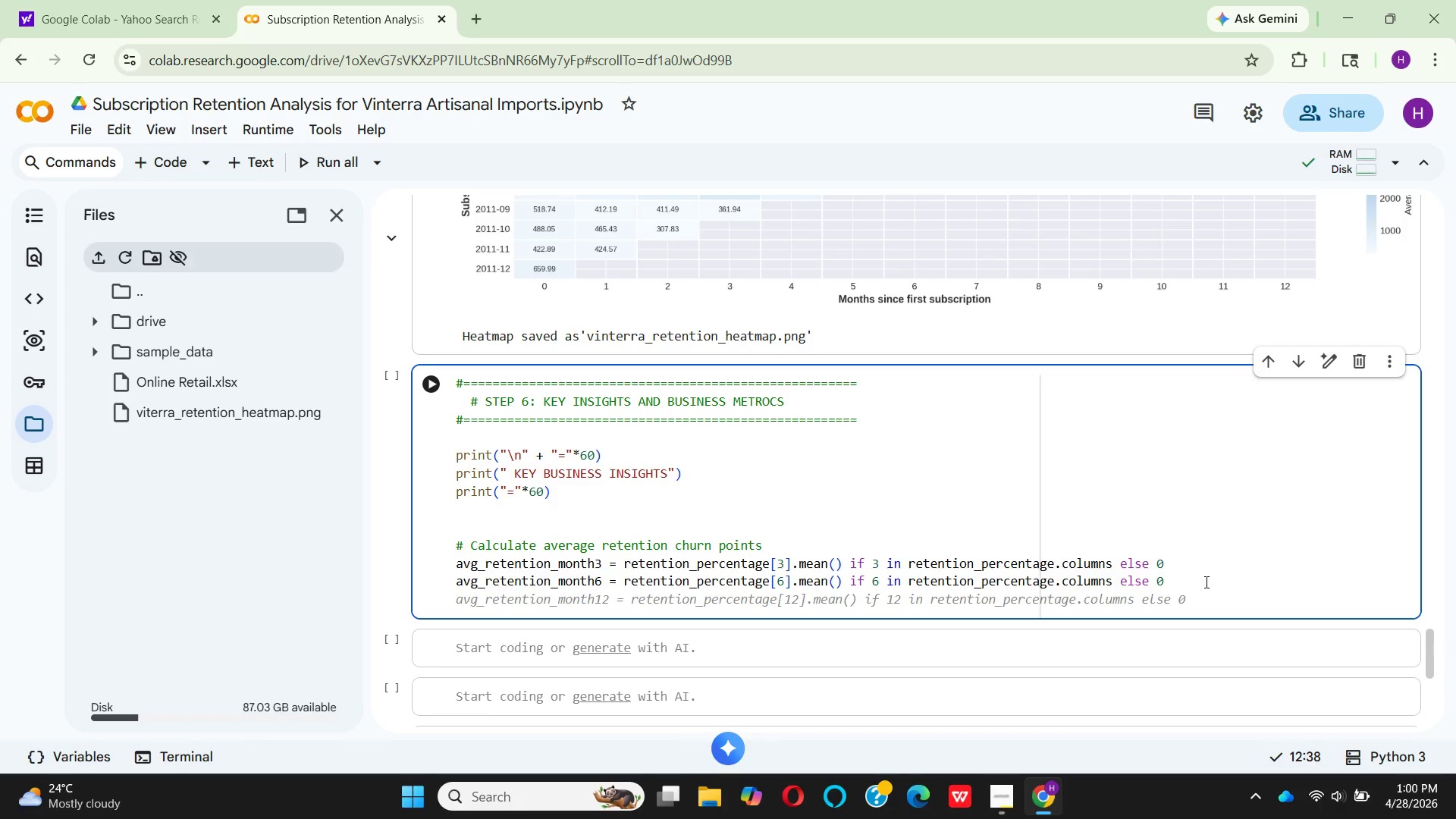 
left_click([531, 576])
 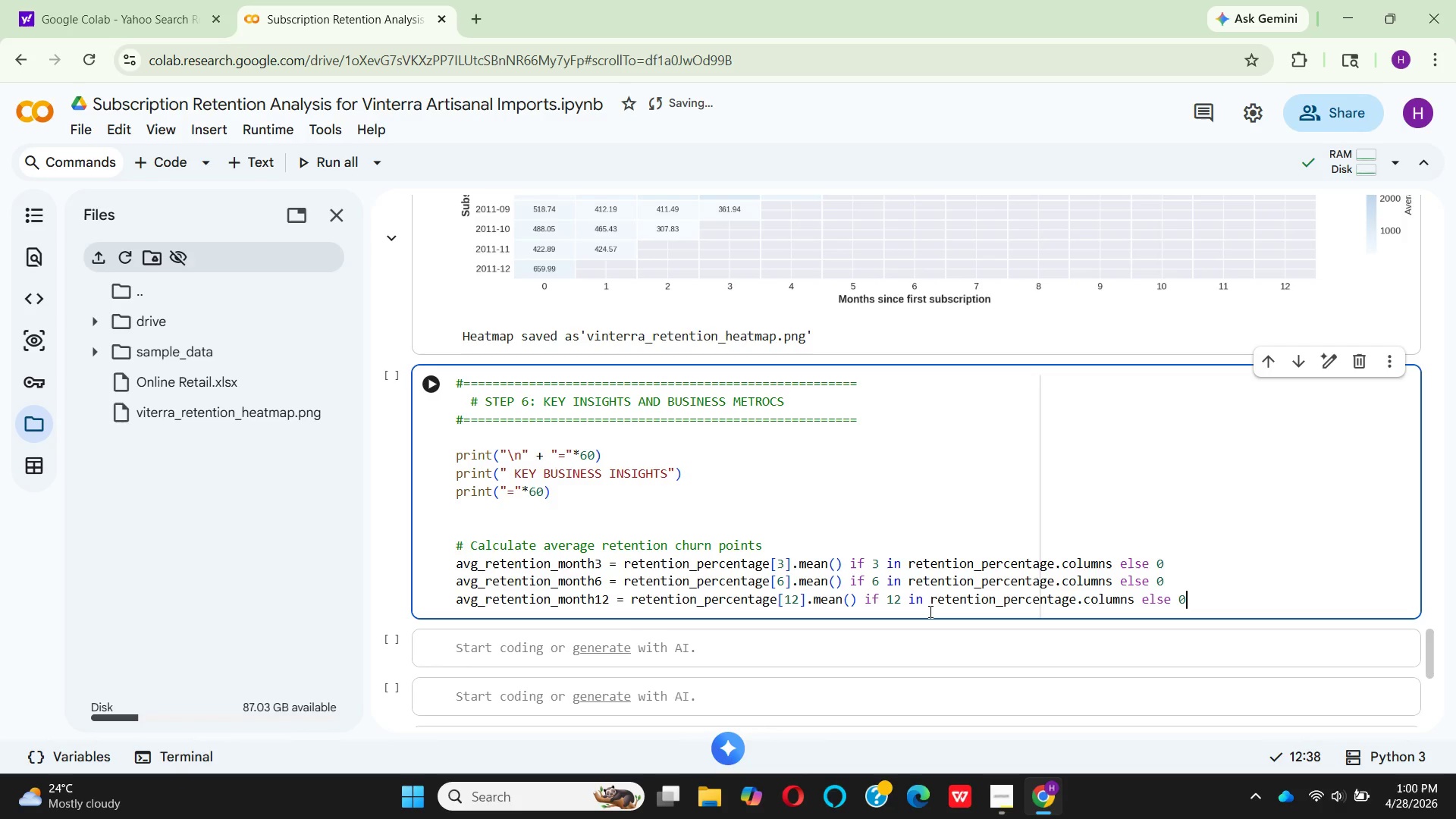 
wait(11.31)
 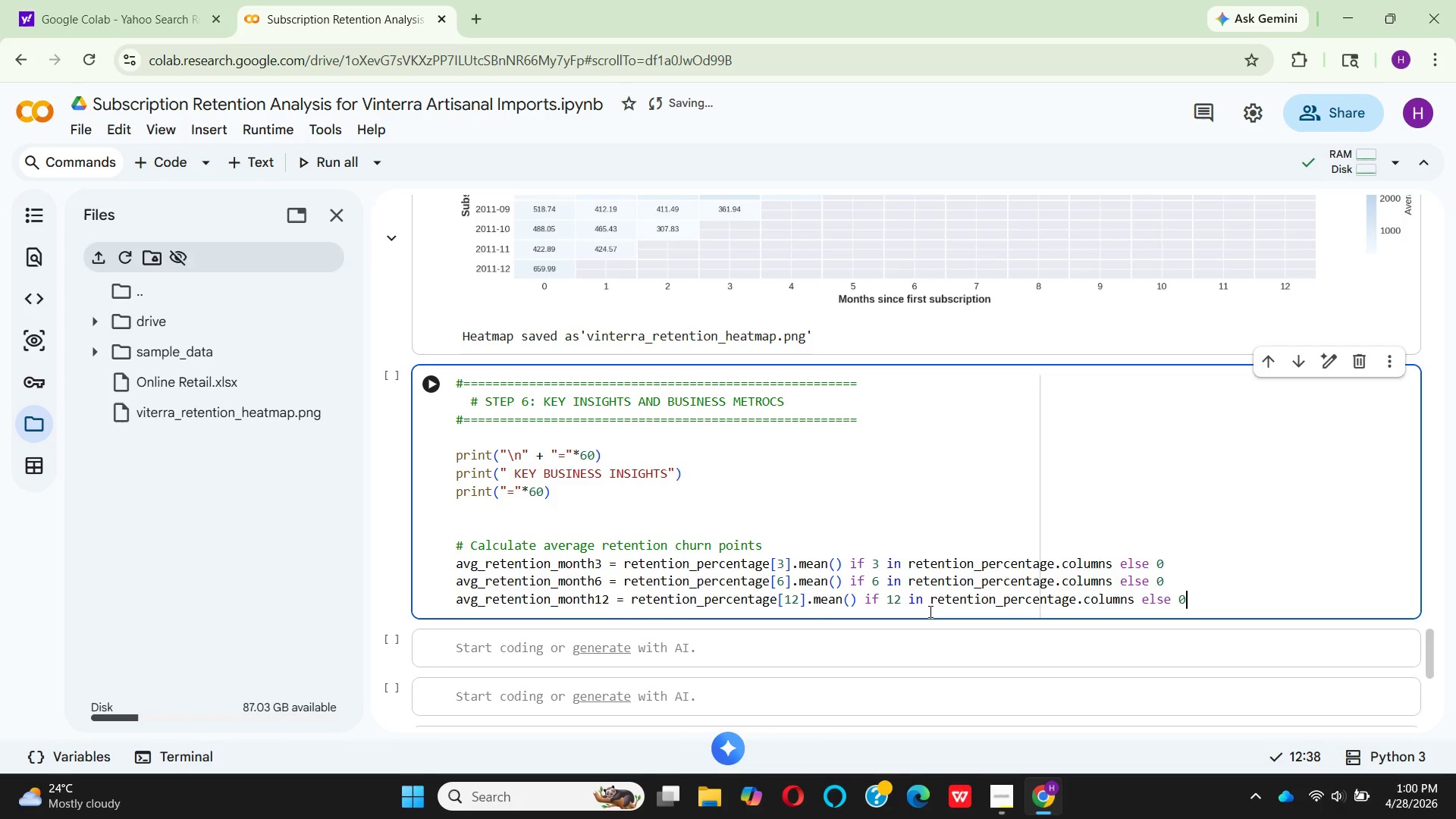 
key(Enter)
 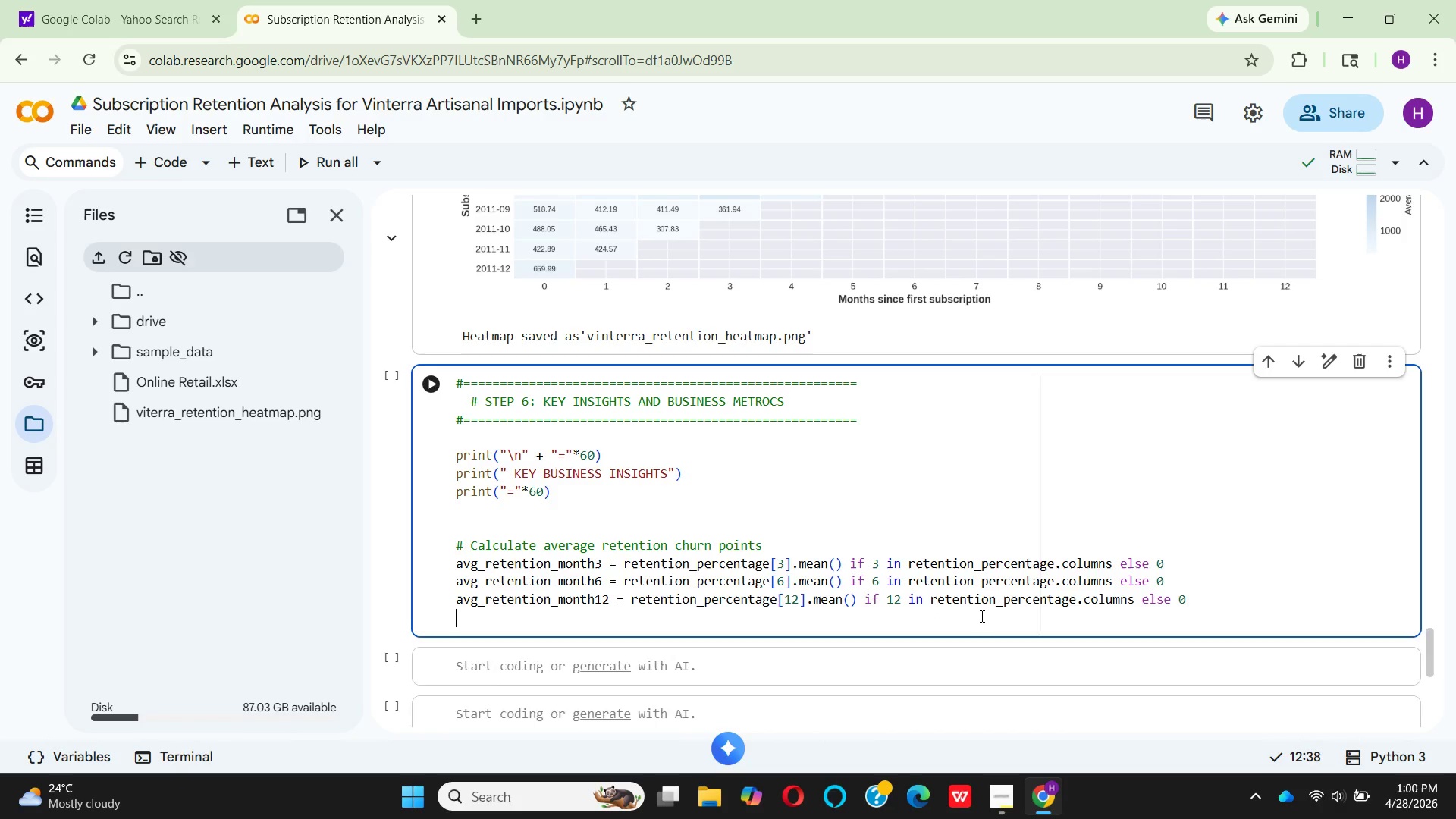 
key(Enter)
 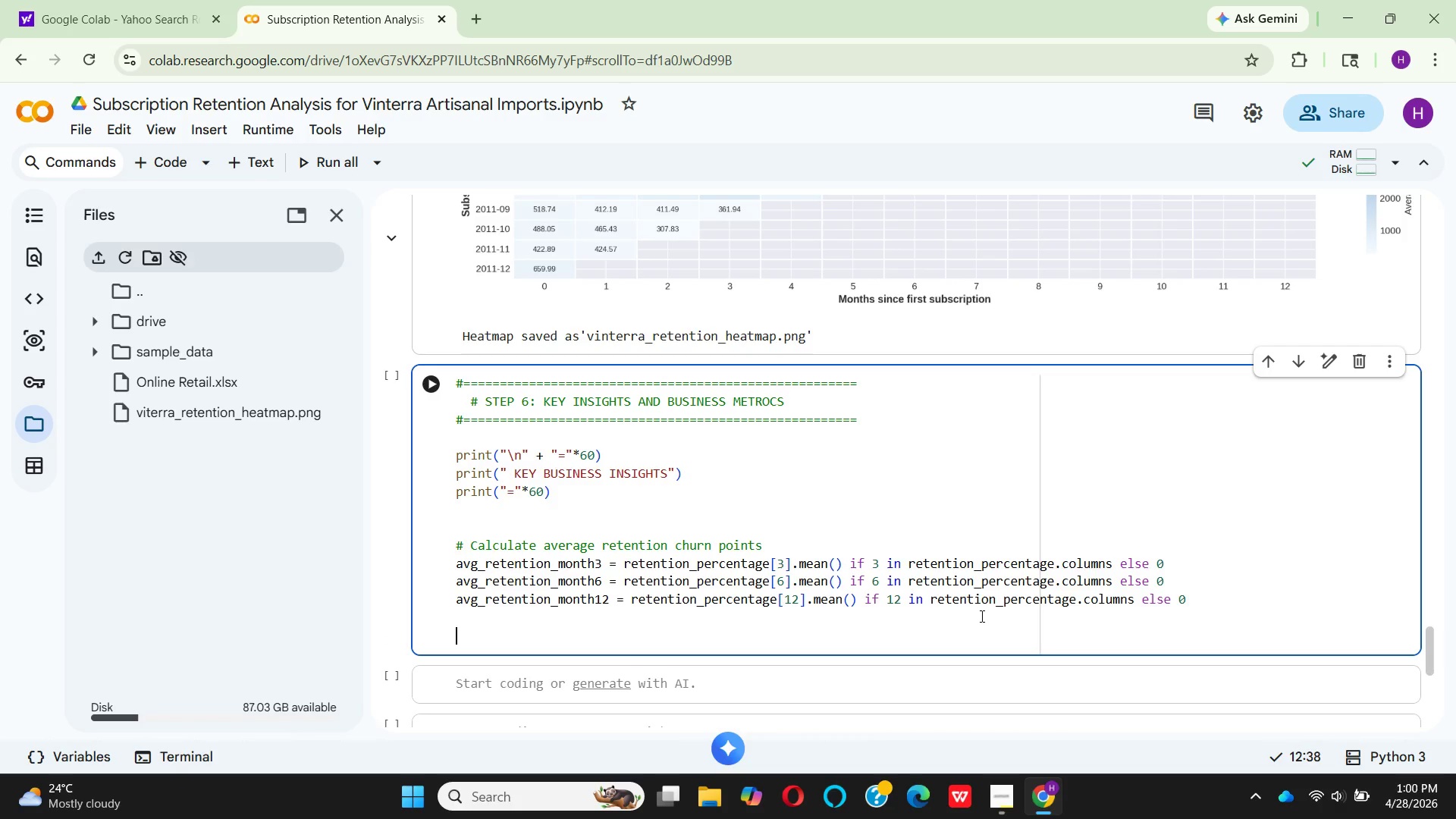 
key(P)
 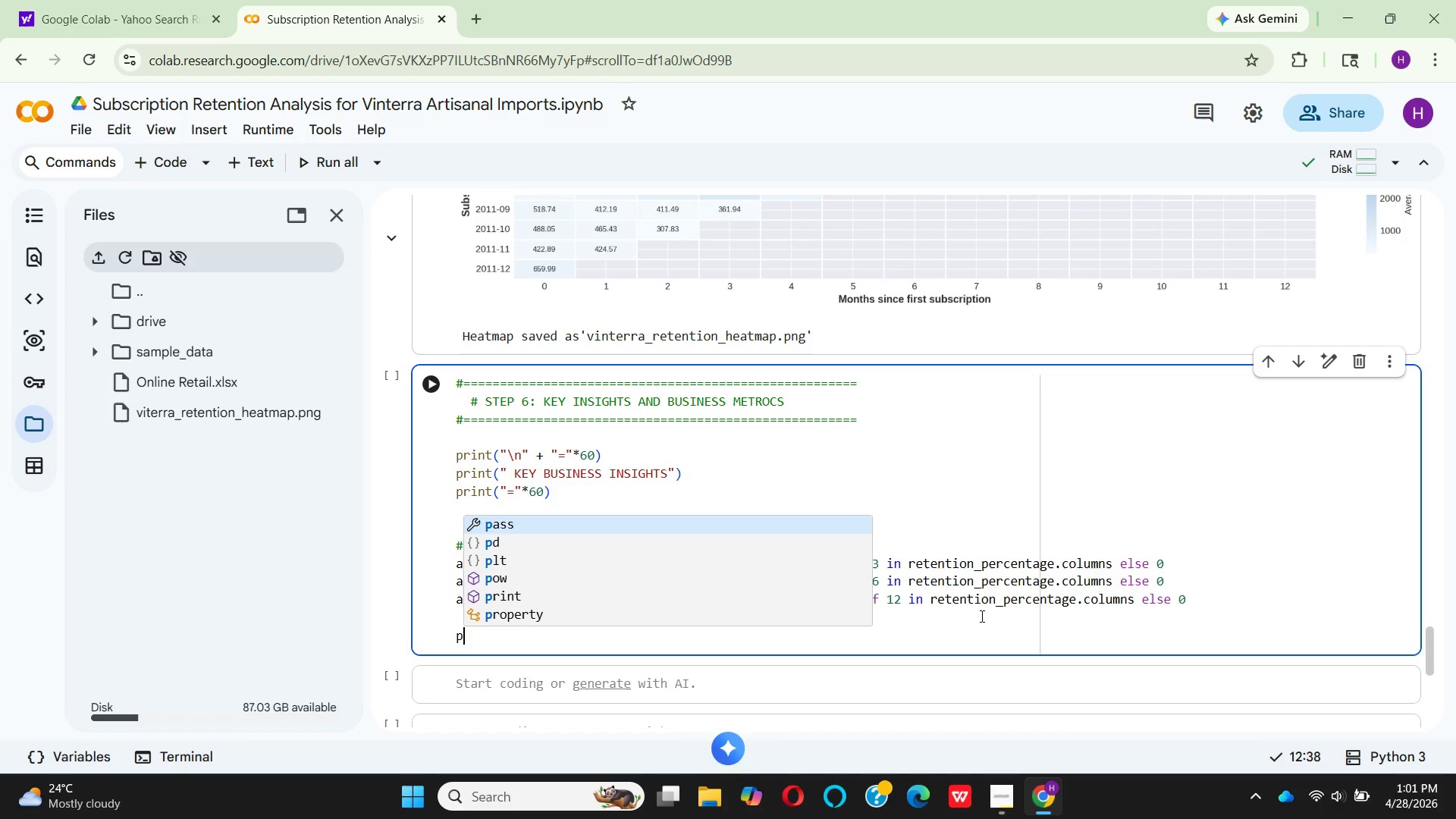 
hold_key(key=R, duration=0.34)
 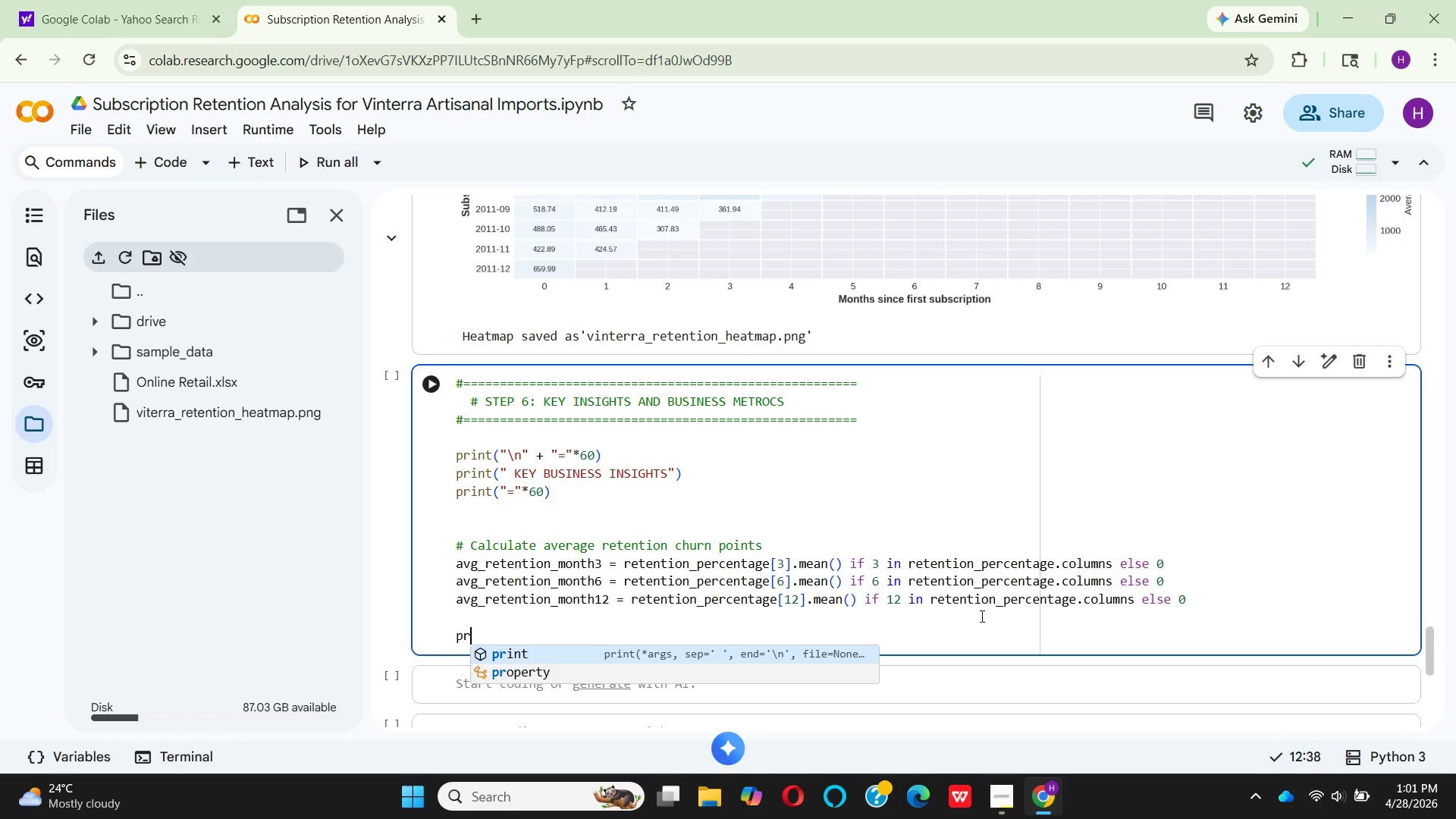 
key(Enter)
 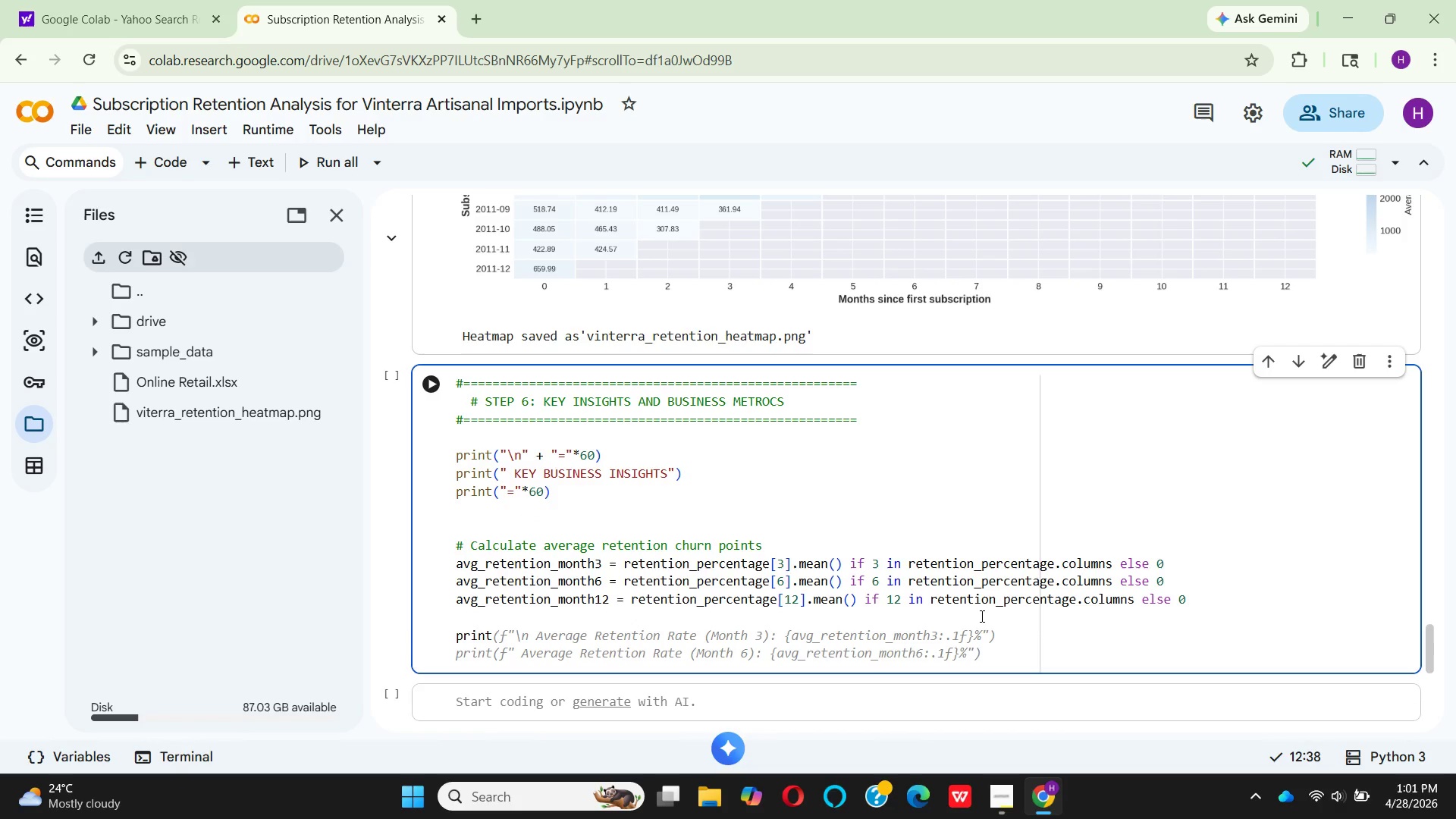 
type((f"\n )
 